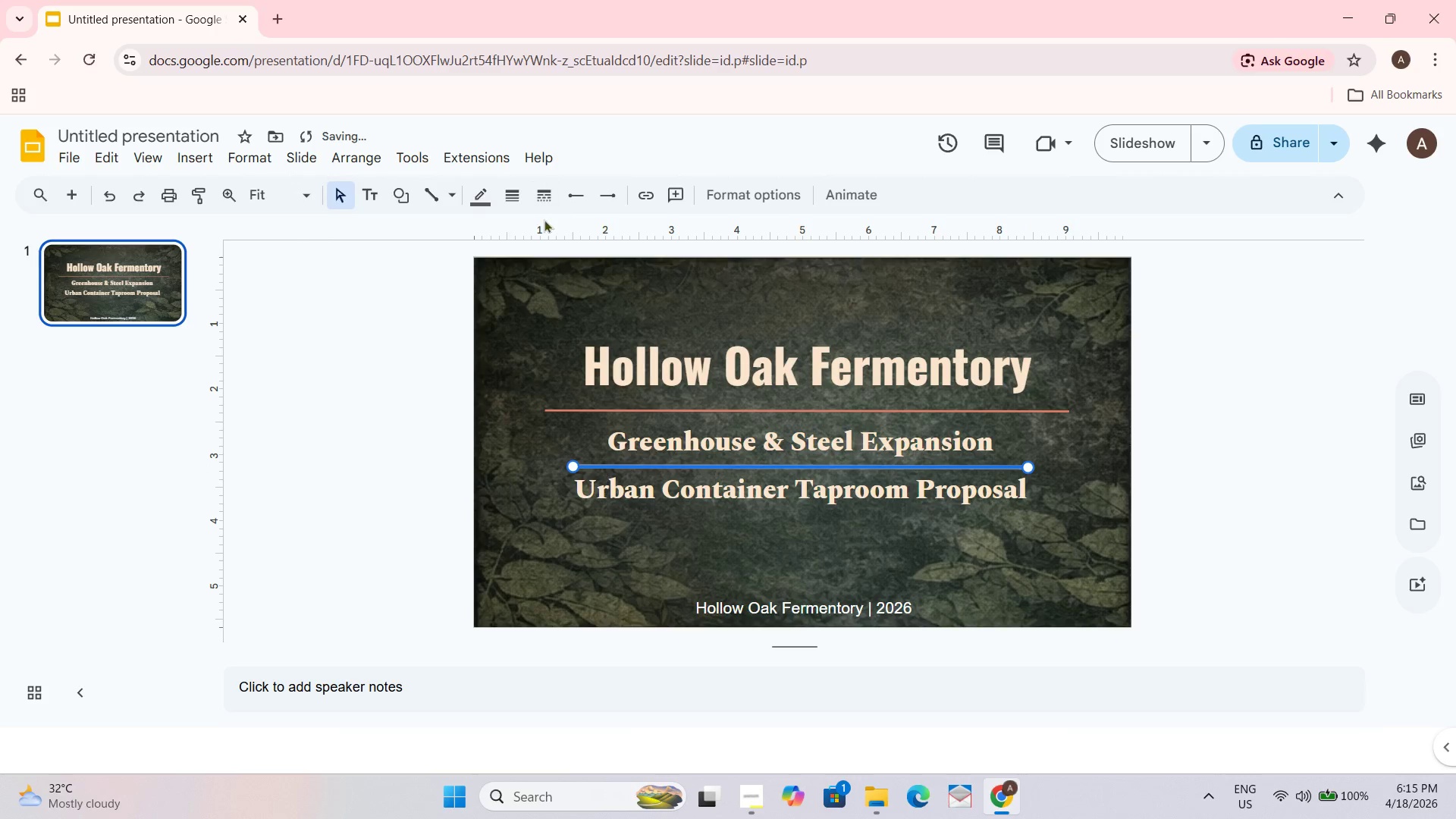 
mouse_move([465, 215])
 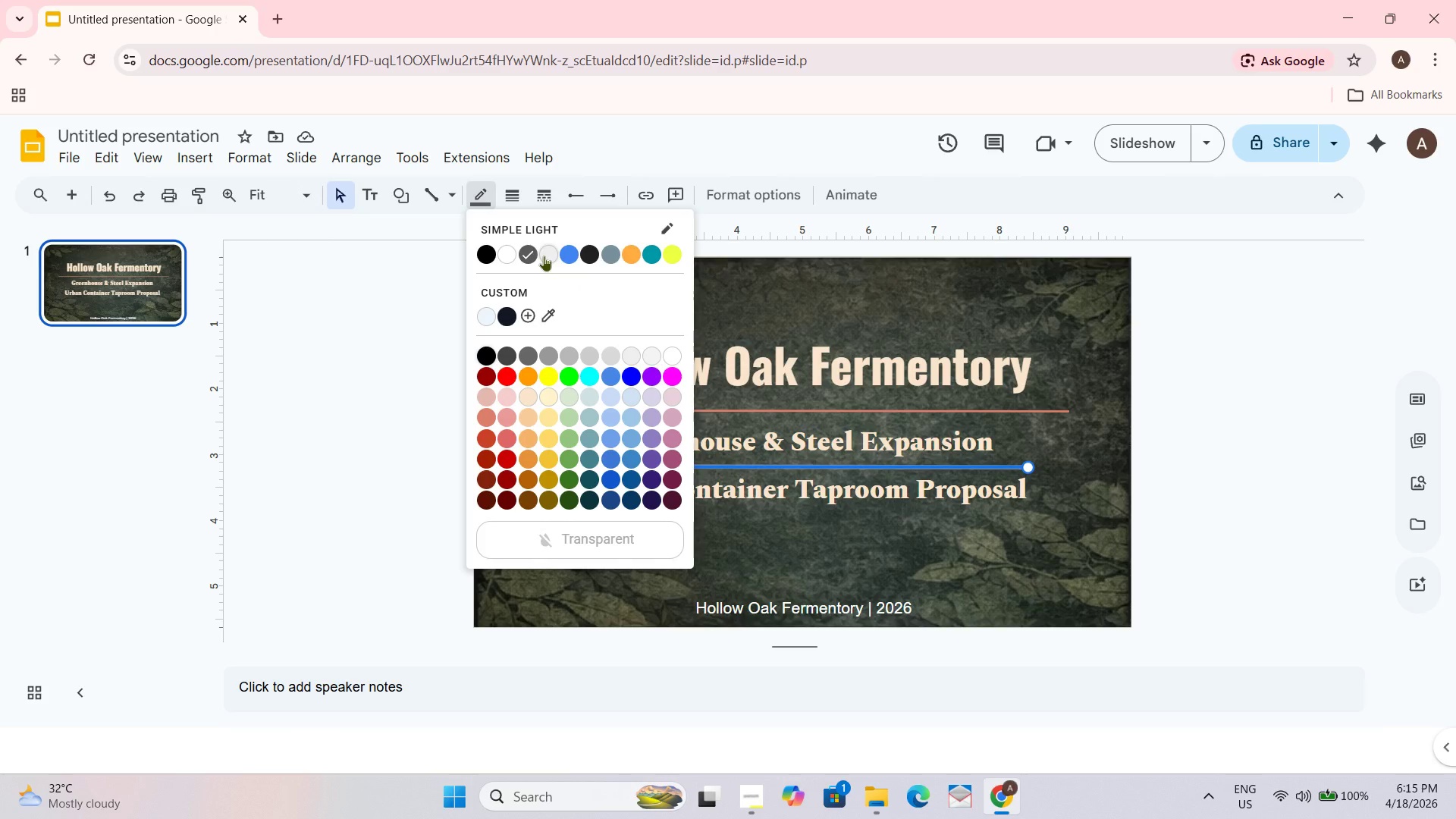 
left_click([549, 260])
 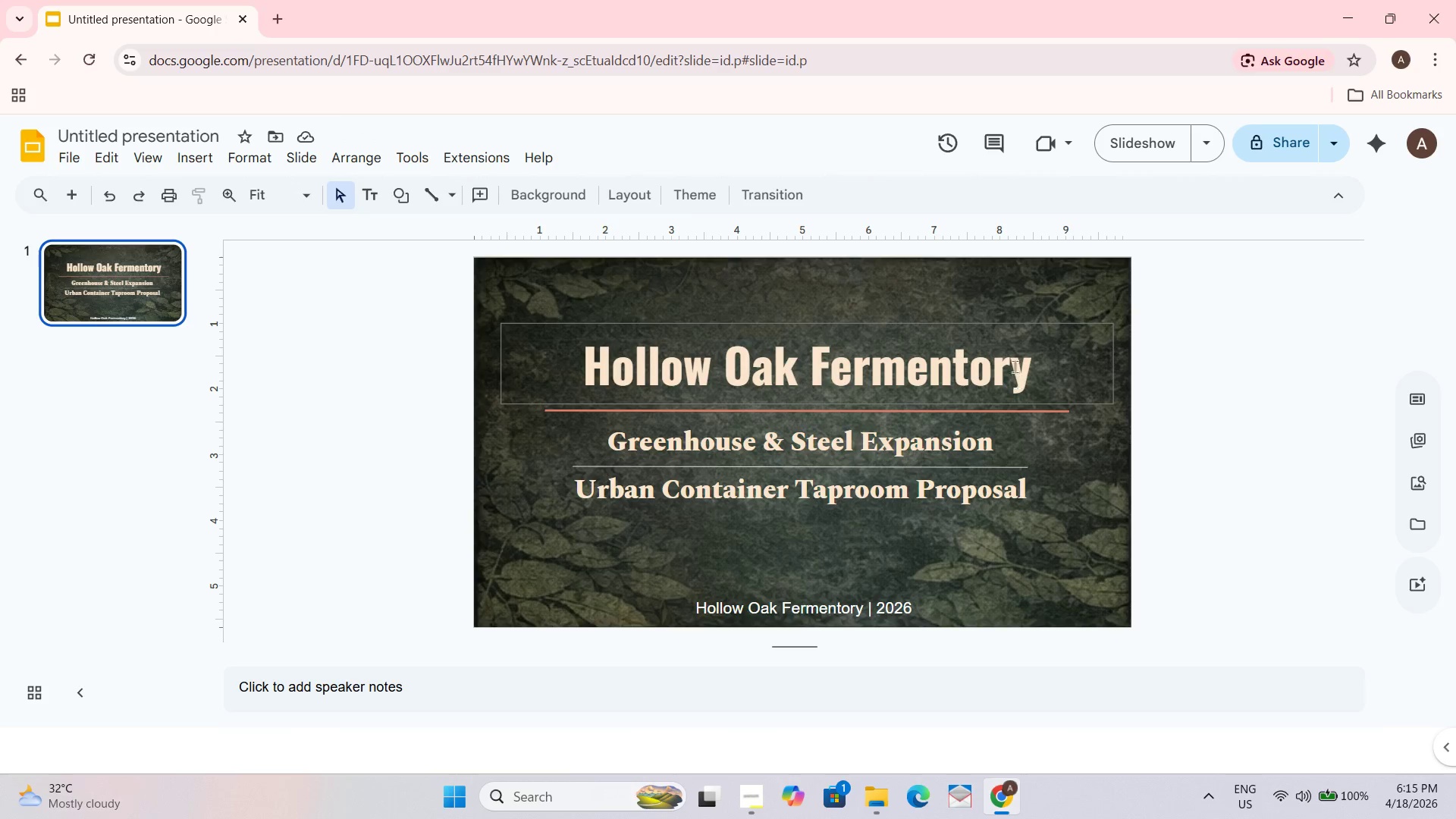 
wait(7.48)
 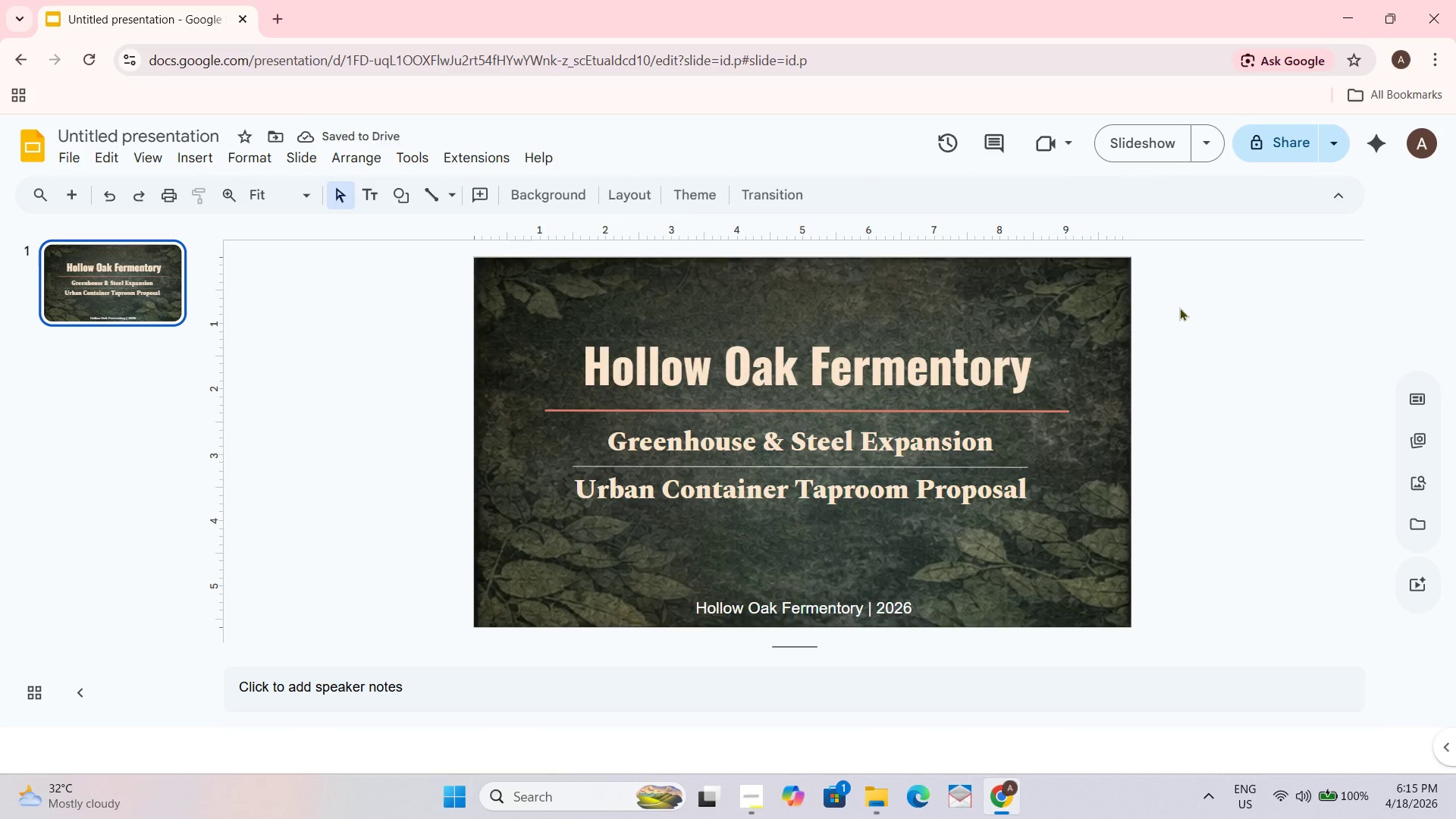 
left_click([874, 601])
 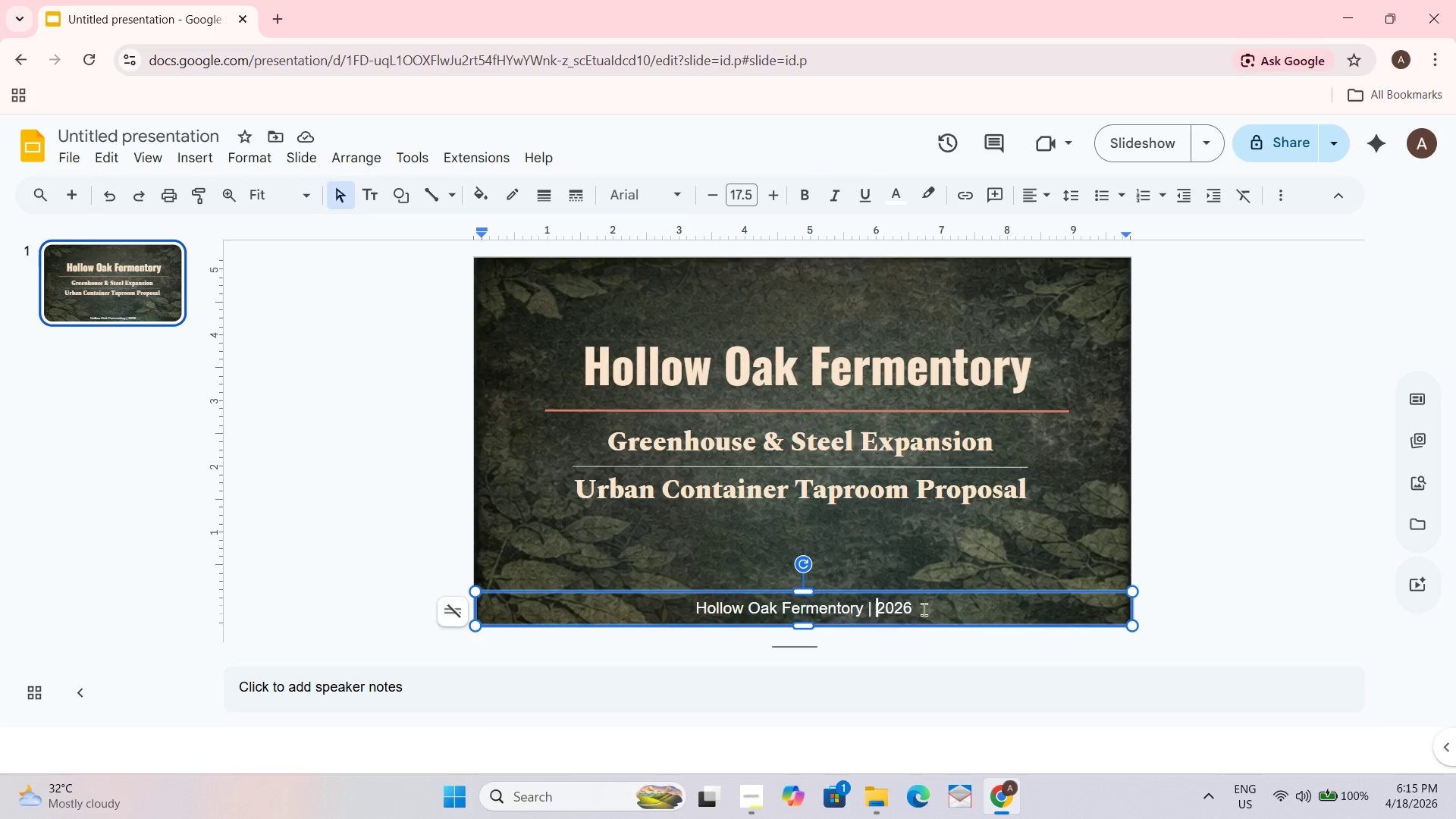 
left_click_drag(start_coordinate=[924, 609], to_coordinate=[595, 613])
 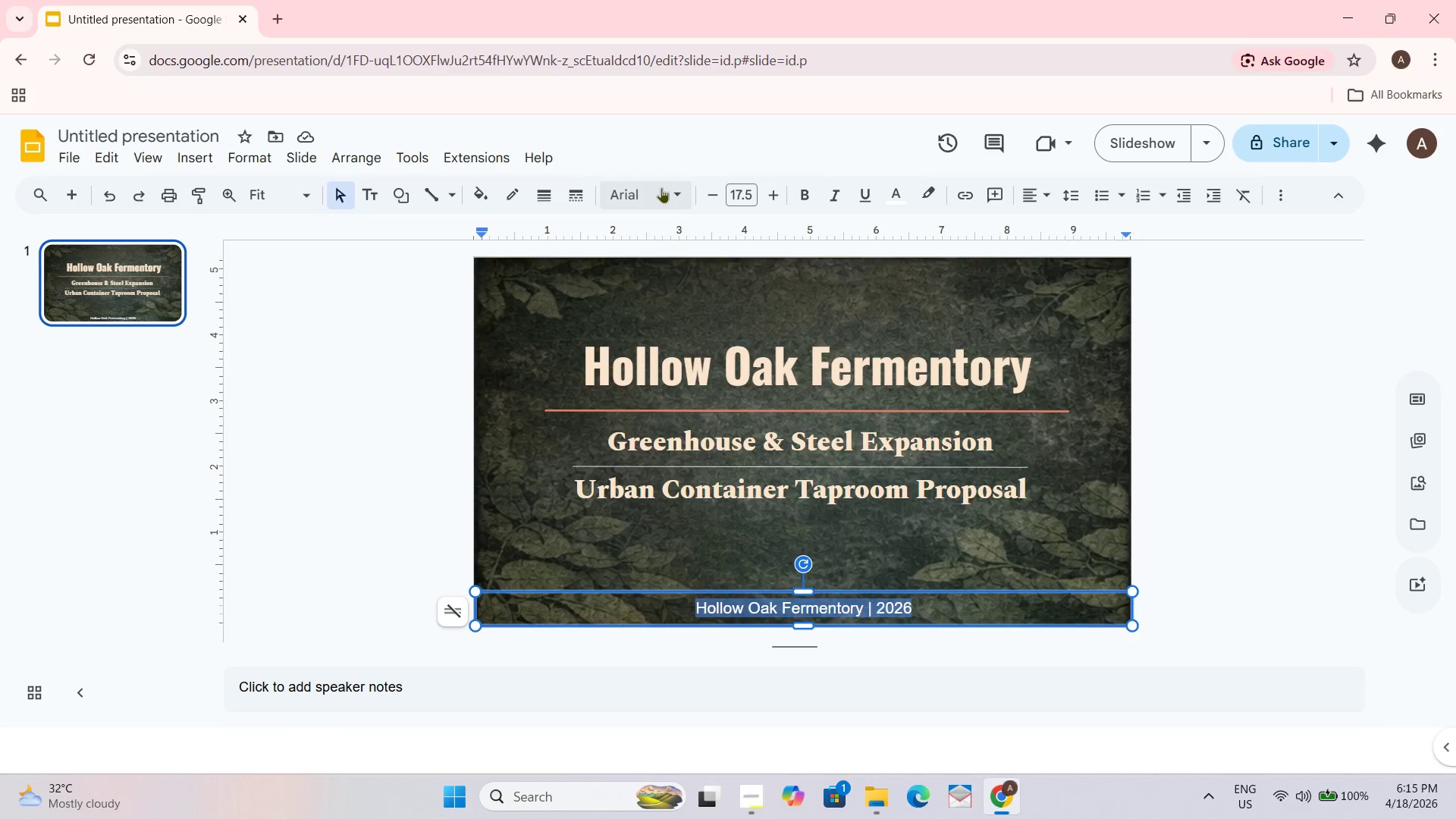 
left_click([661, 187])
 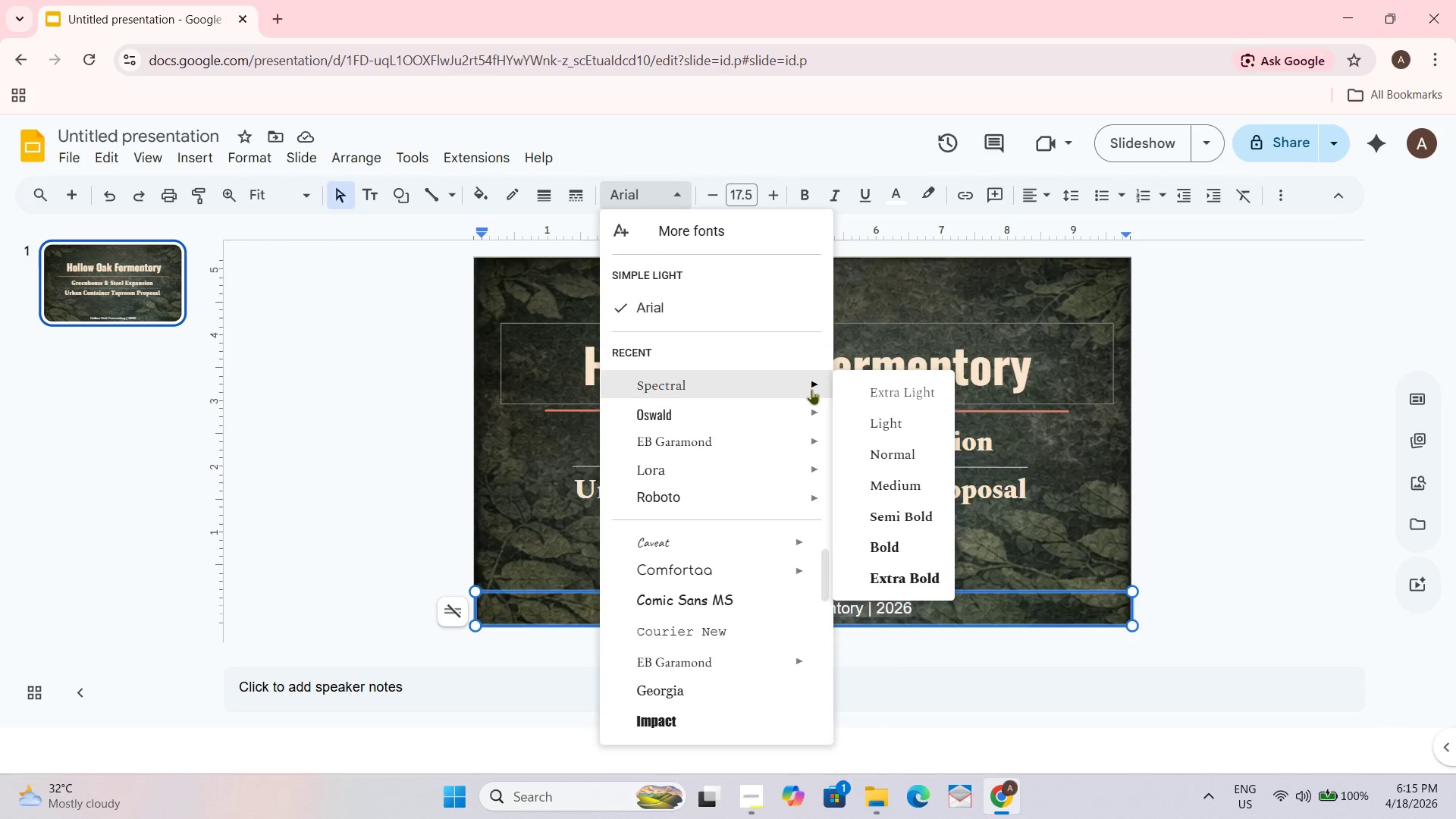 
wait(7.53)
 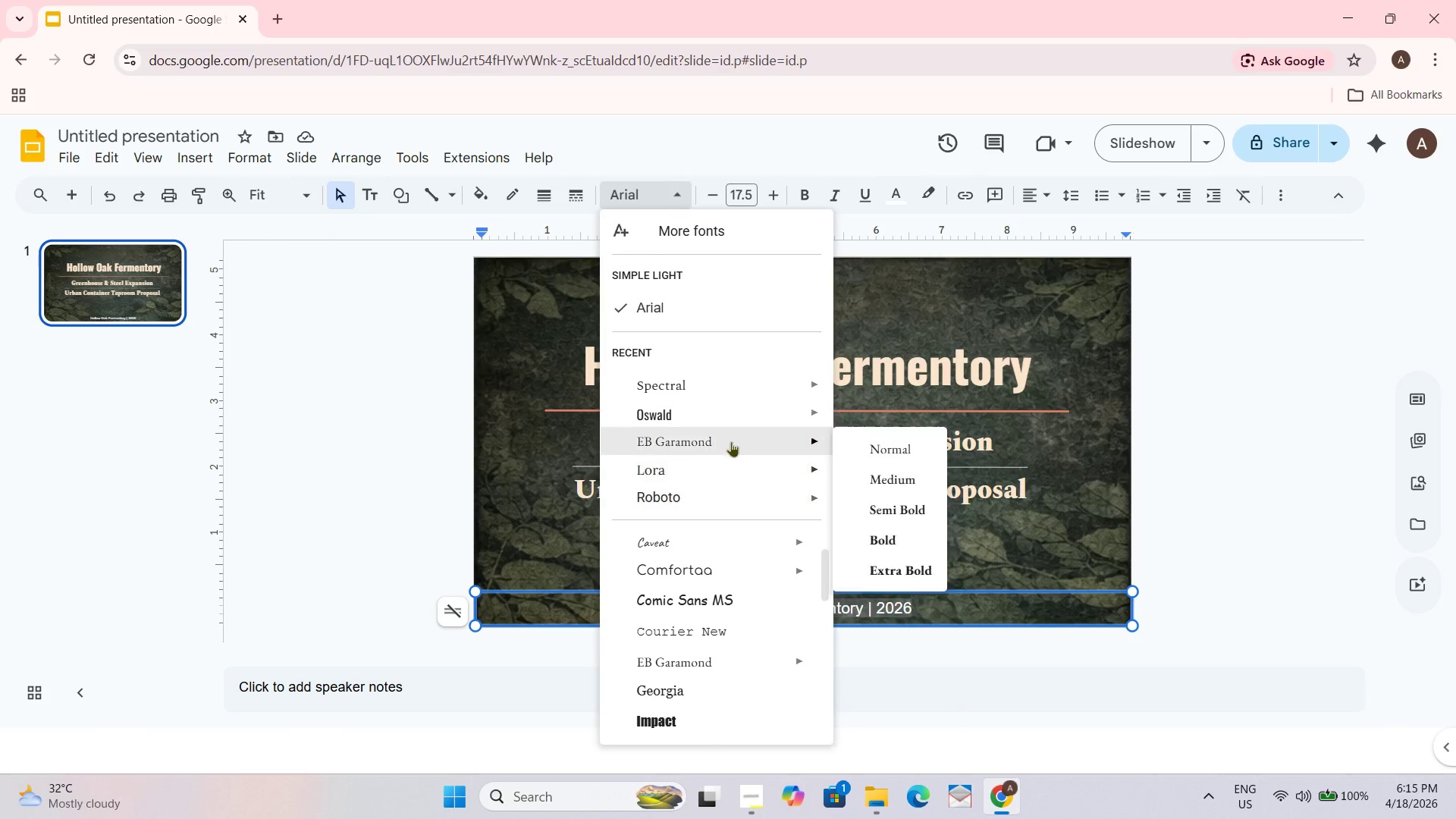 
left_click([894, 513])
 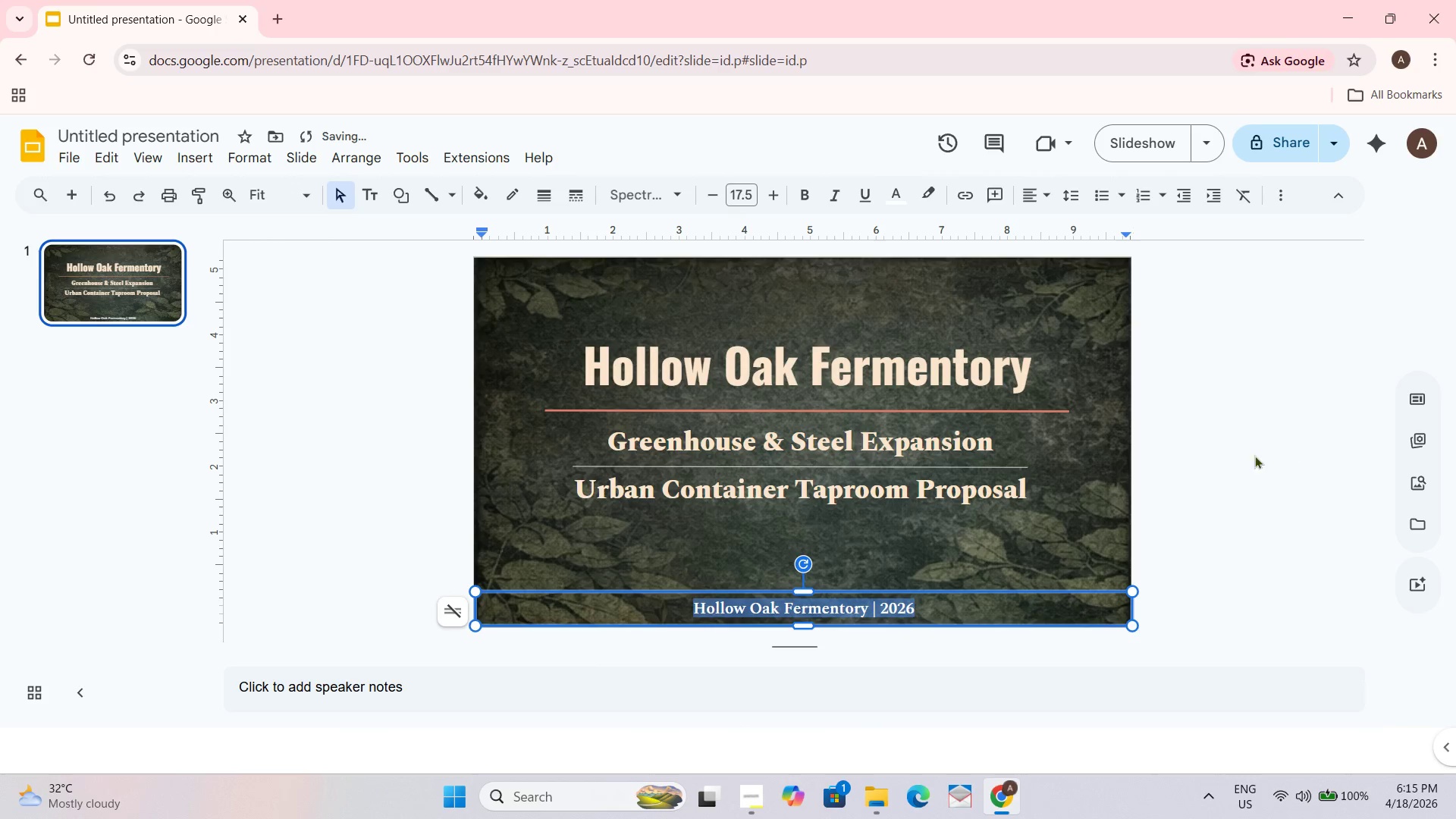 
left_click([1222, 460])
 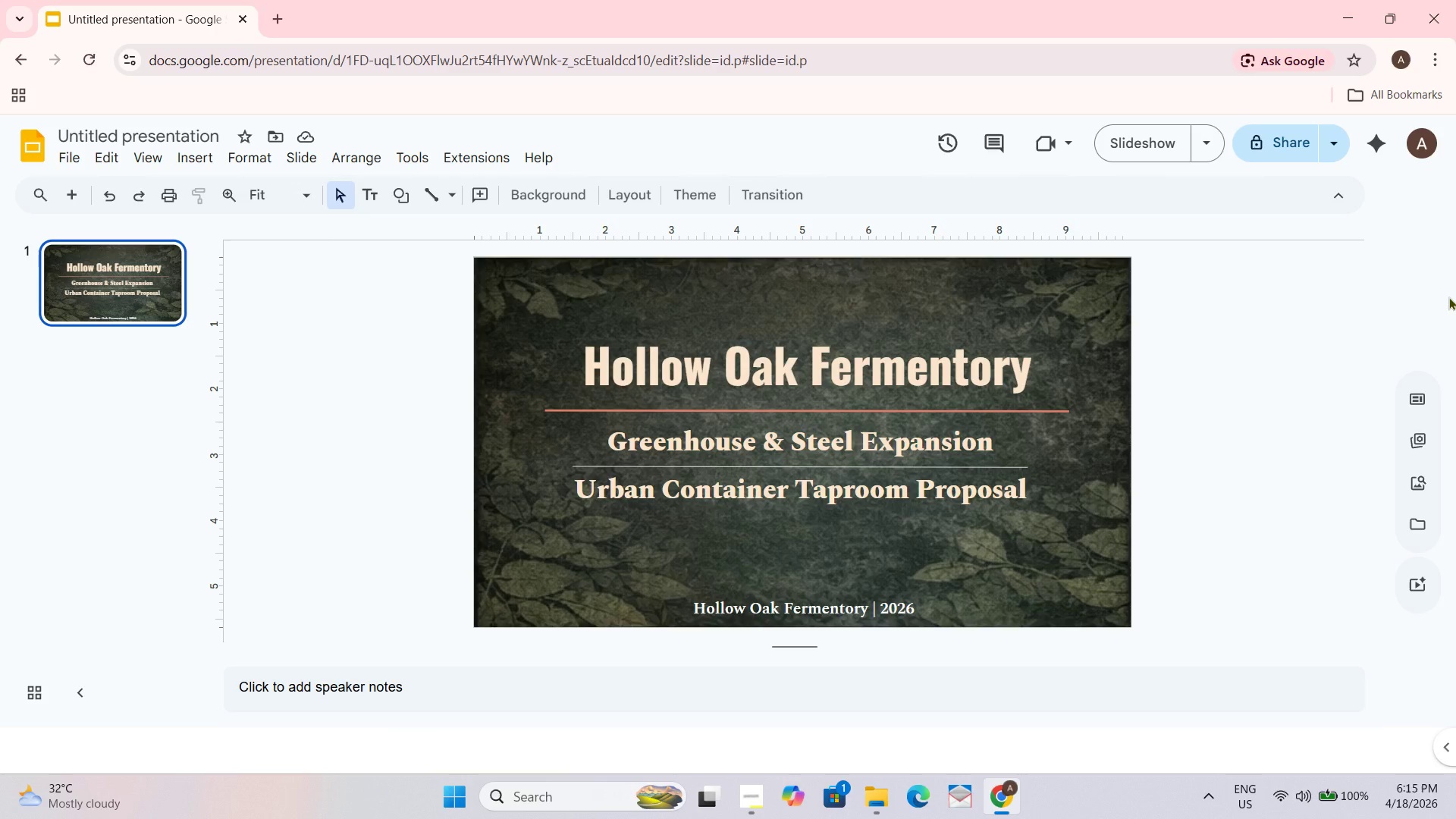 
wait(7.83)
 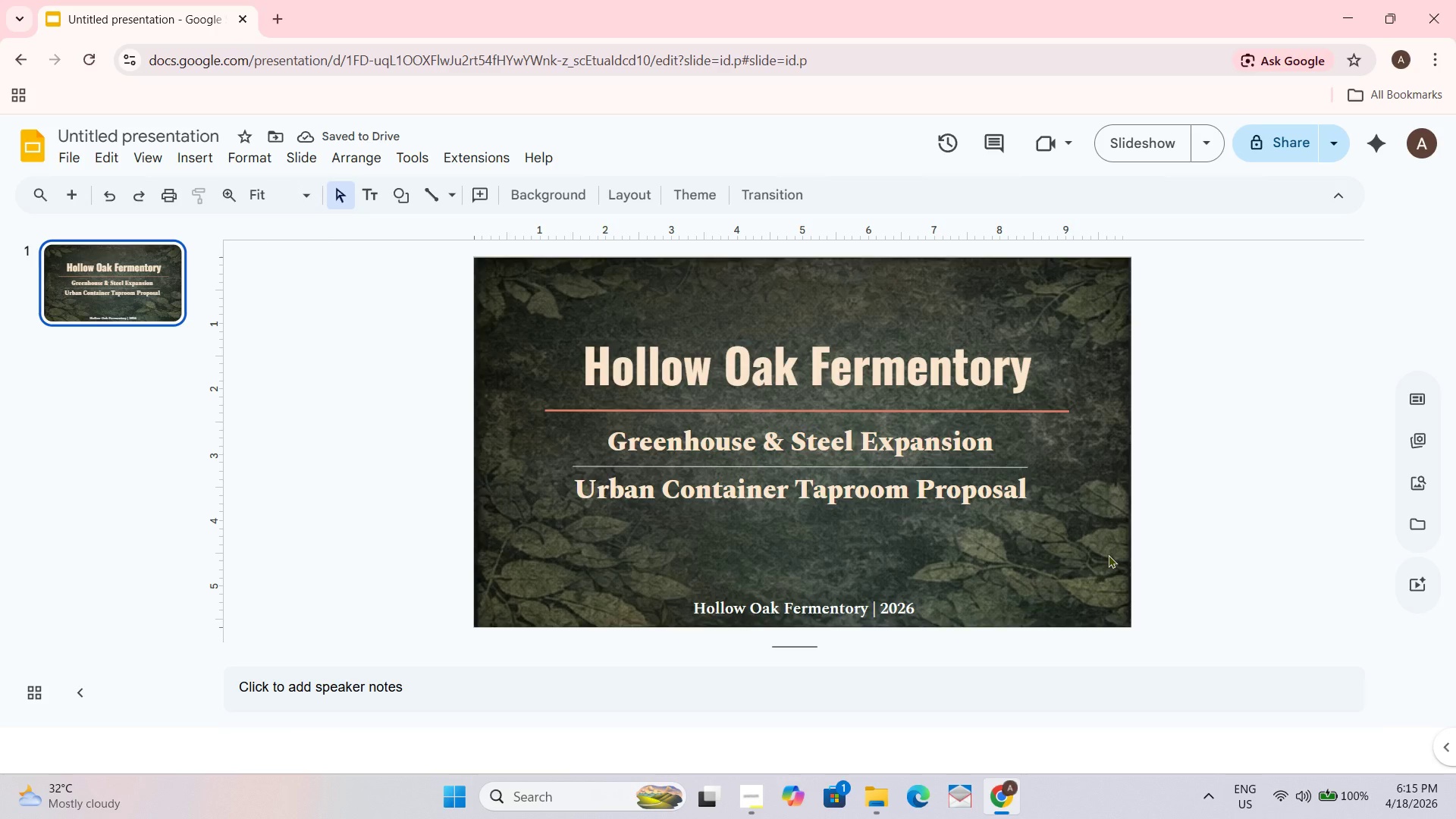 
left_click([108, 296])
 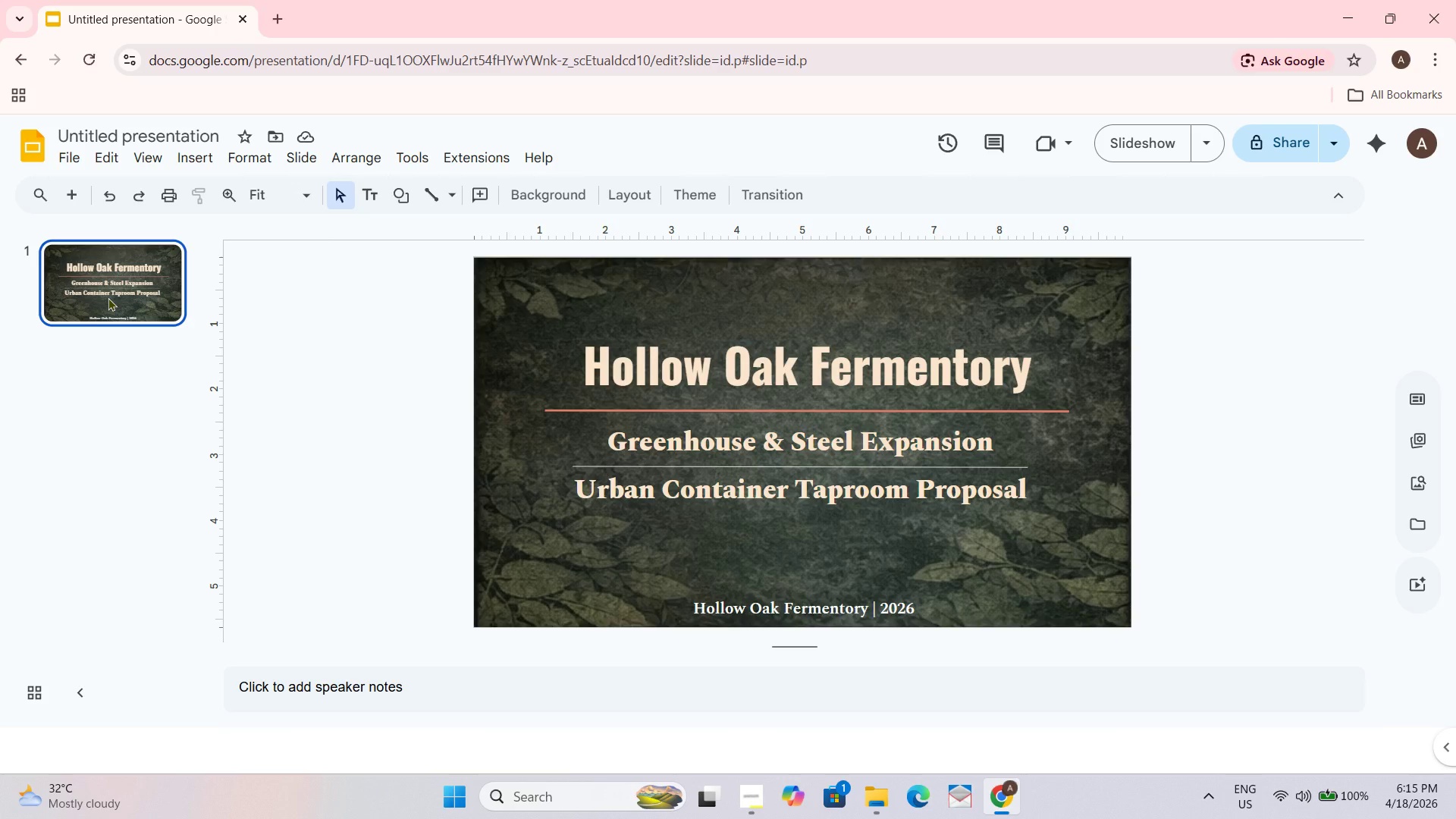 
key(Shift+Enter)
 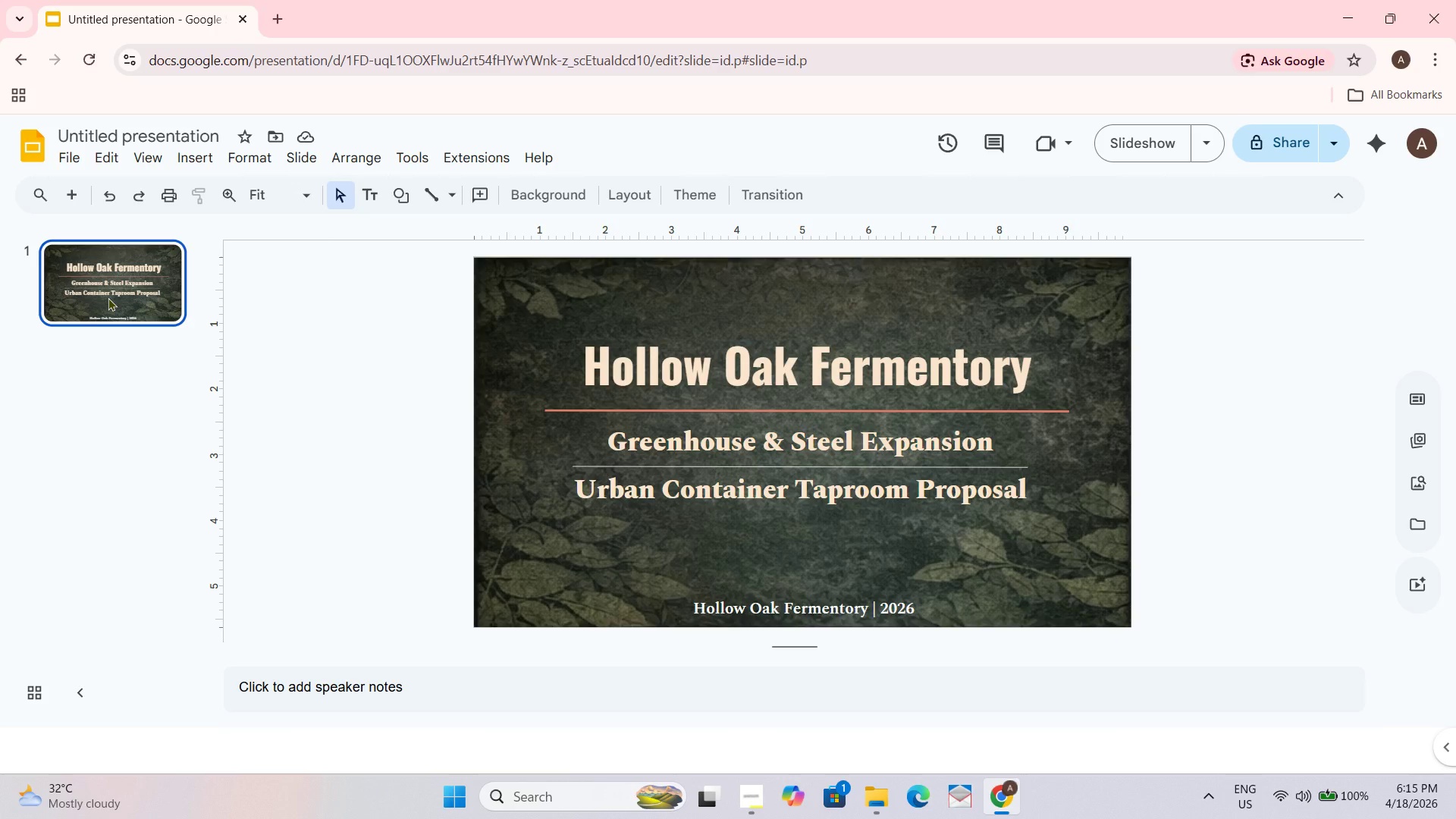 
key(Shift+ShiftRight)
 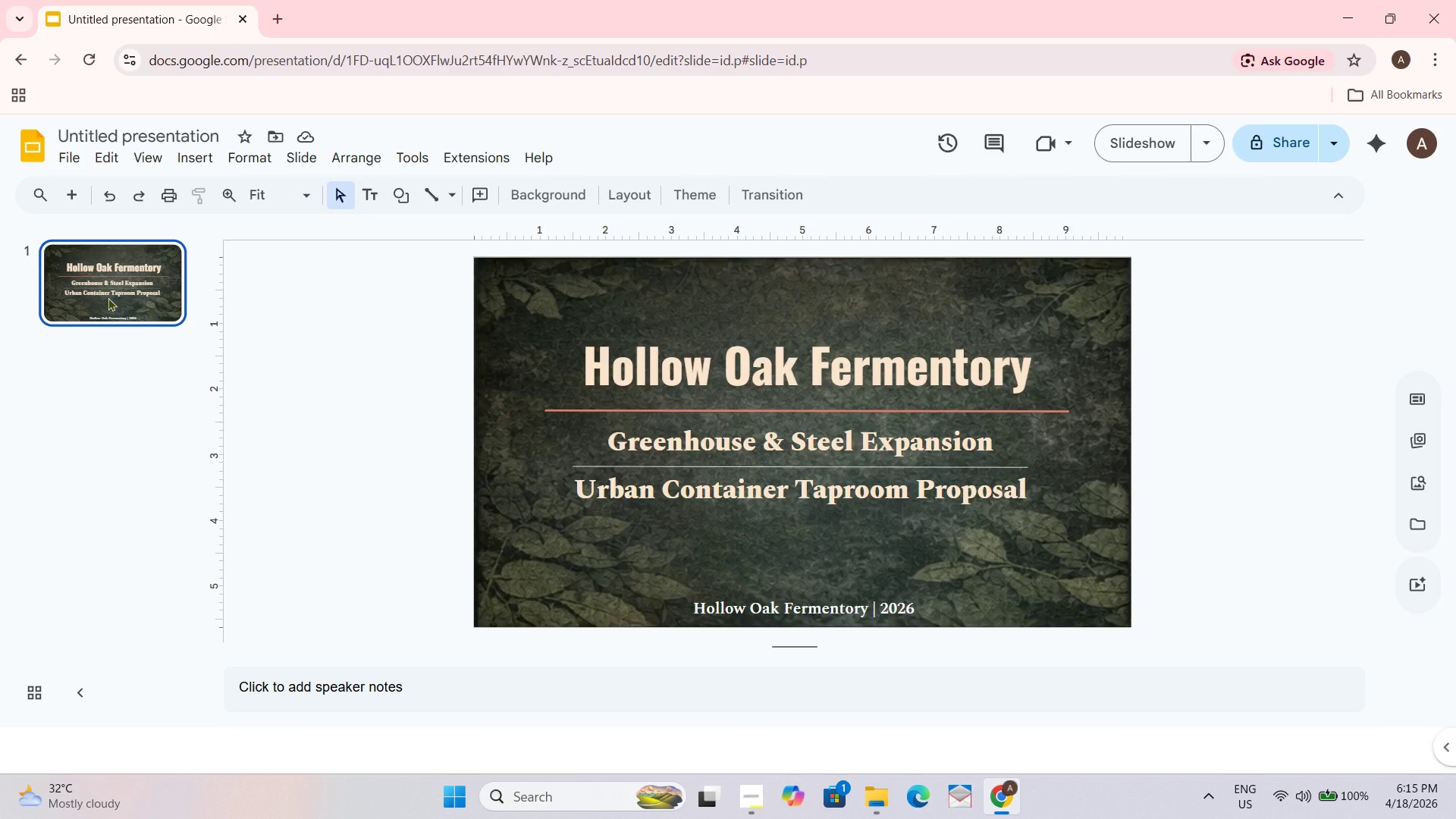 
key(Shift+ShiftRight)
 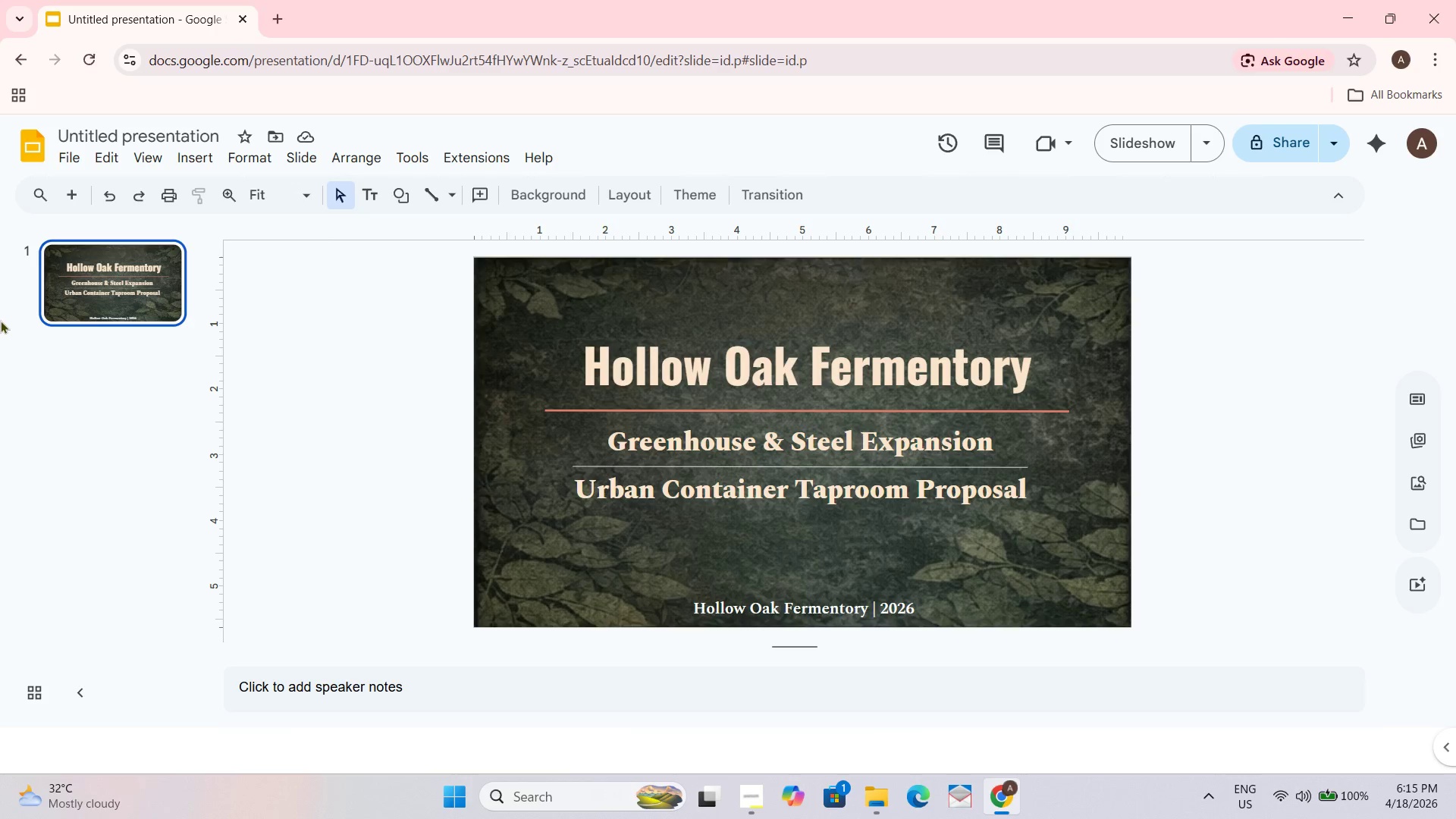 
left_click([143, 284])
 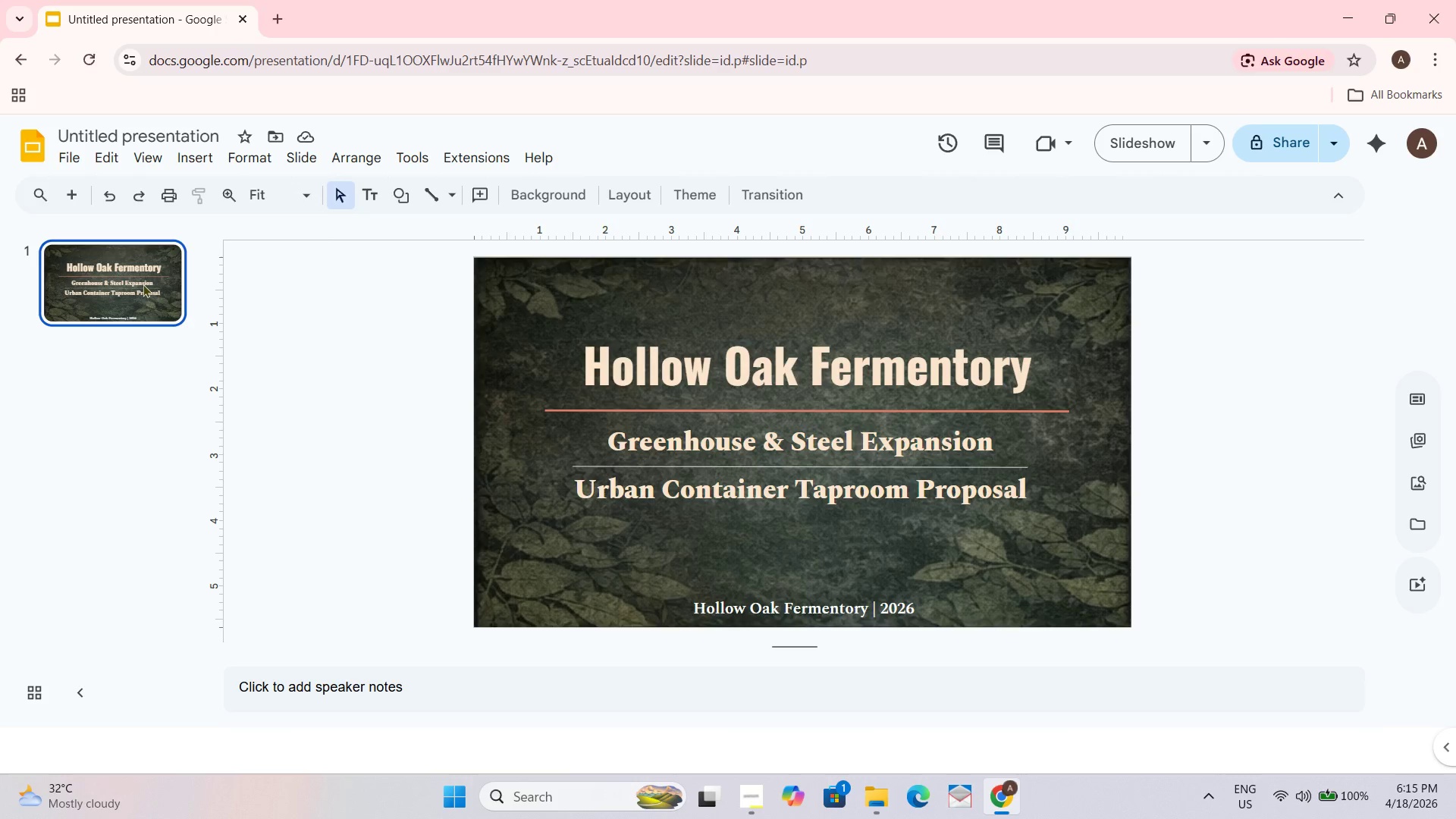 
key(Enter)
 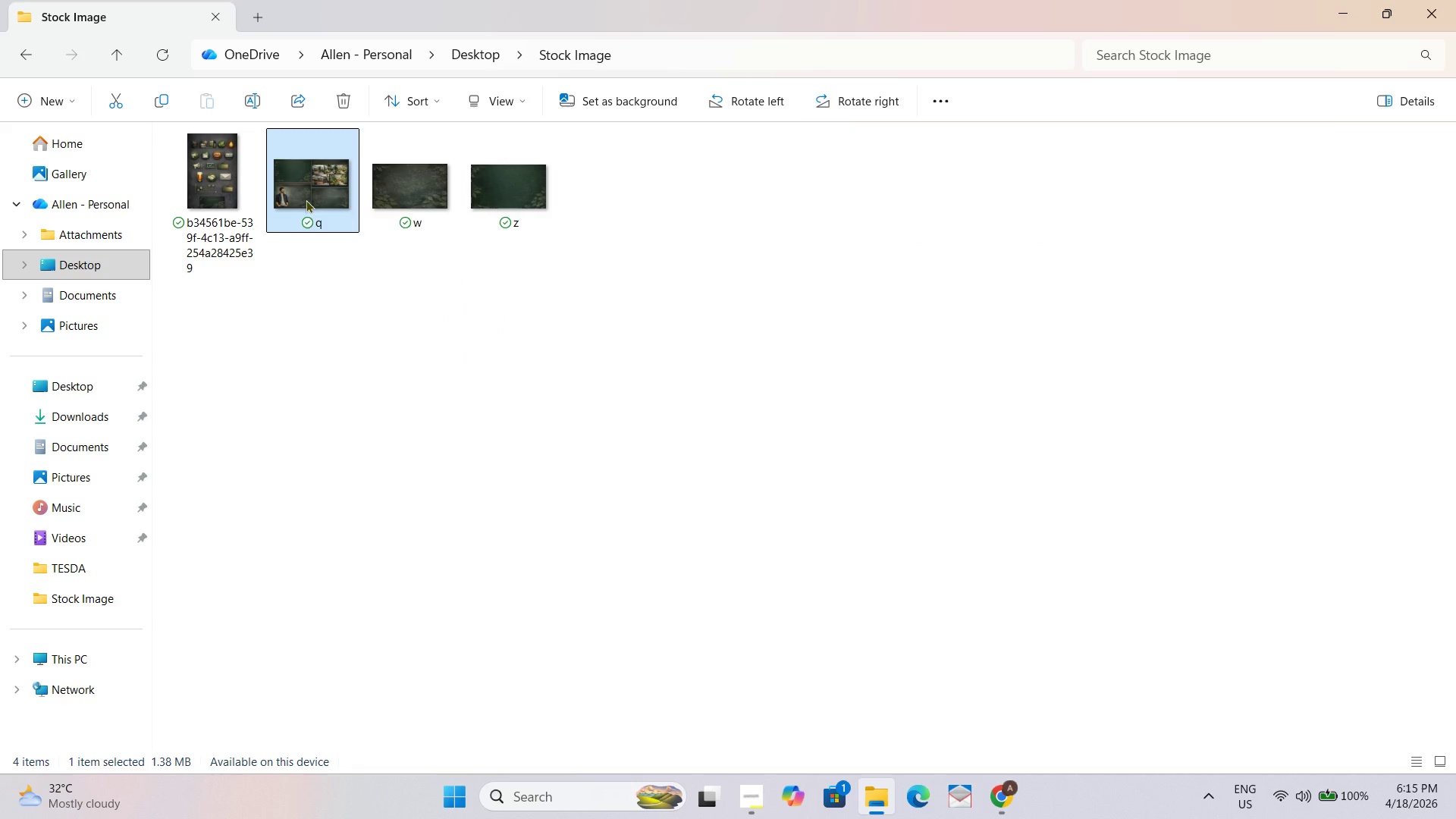 
wait(5.53)
 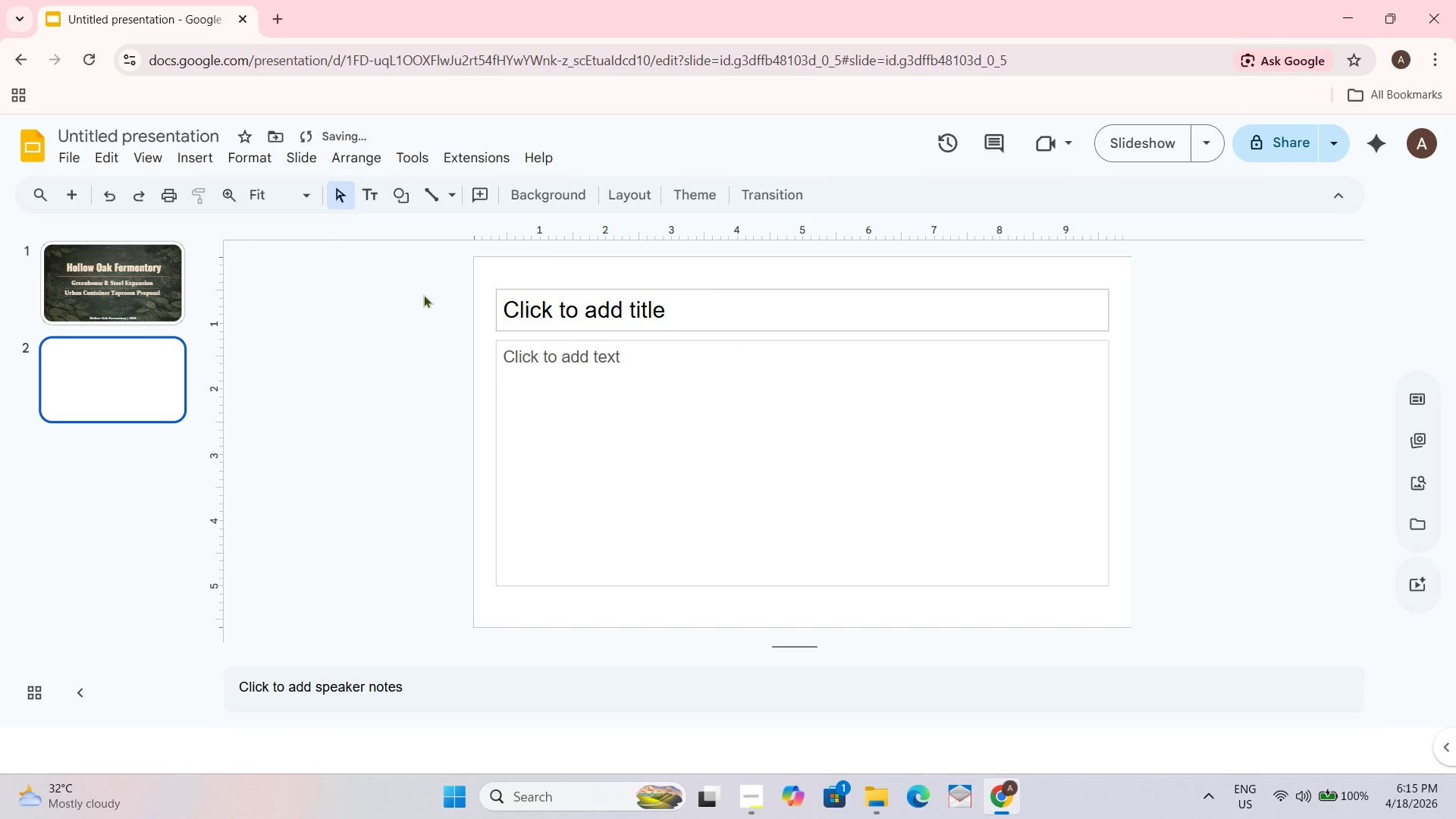 
left_click([237, 182])
 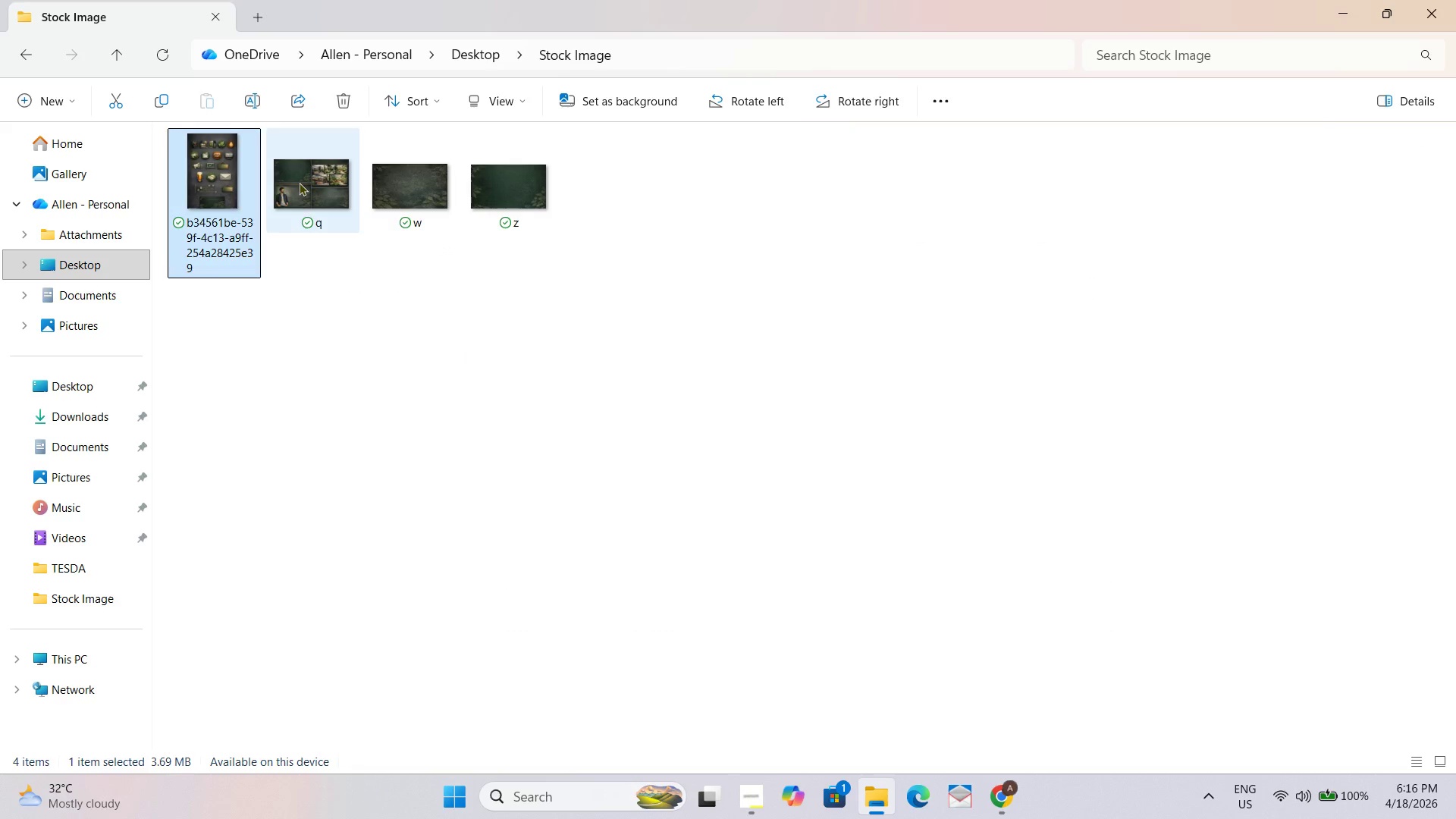 
double_click([299, 182])
 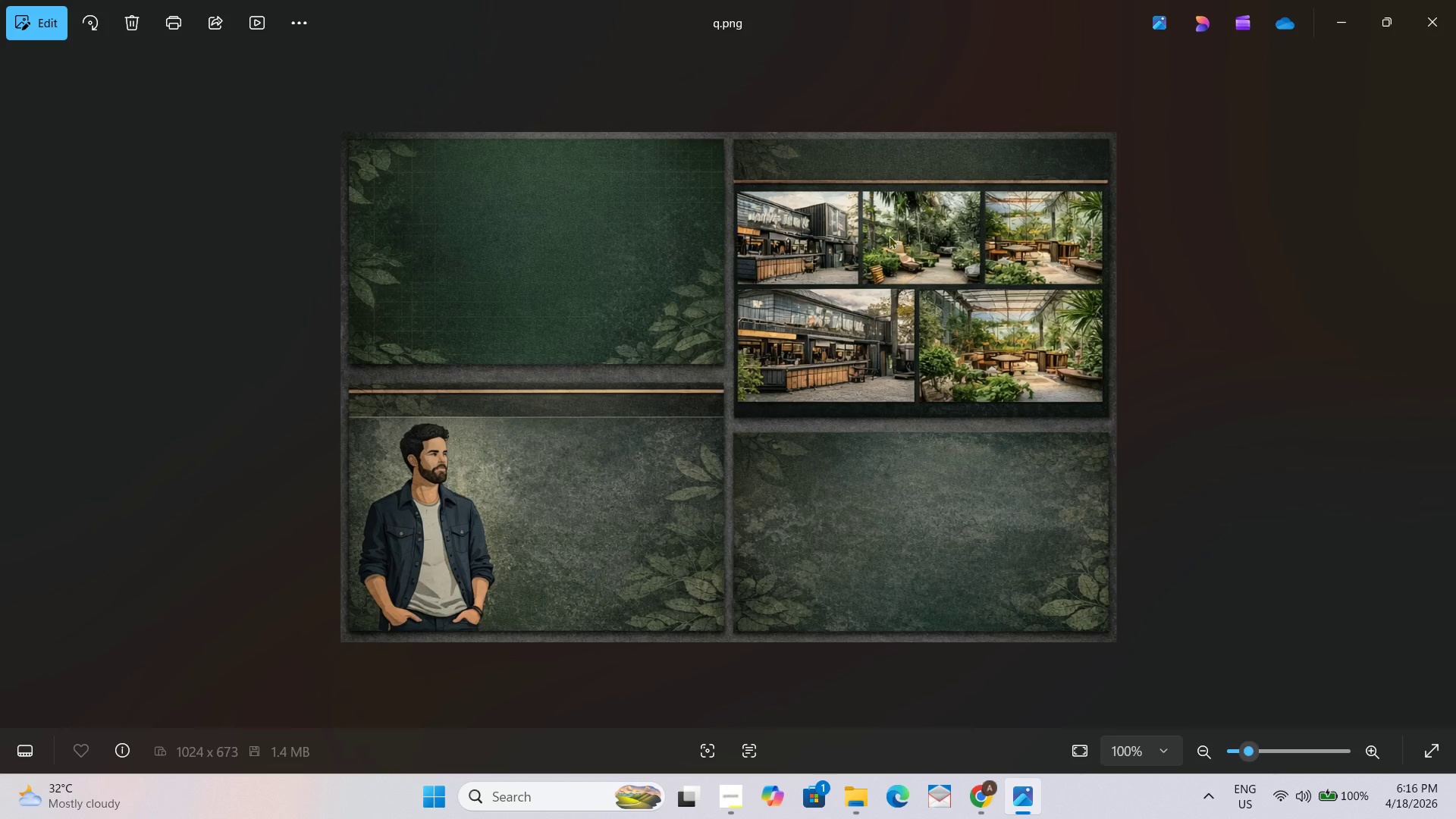 
wait(23.08)
 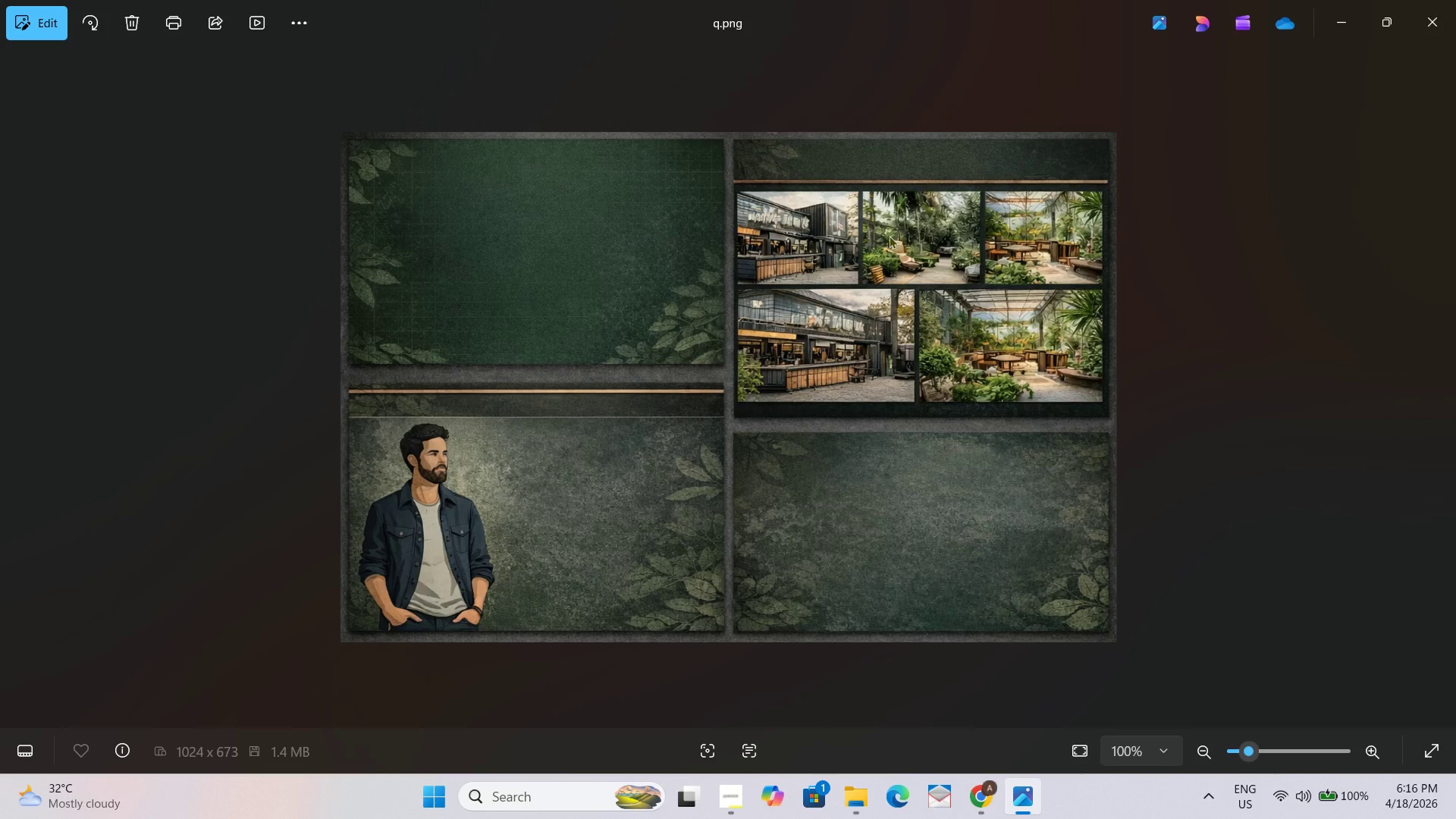 
left_click_drag(start_coordinate=[380, 164], to_coordinate=[733, 220])
 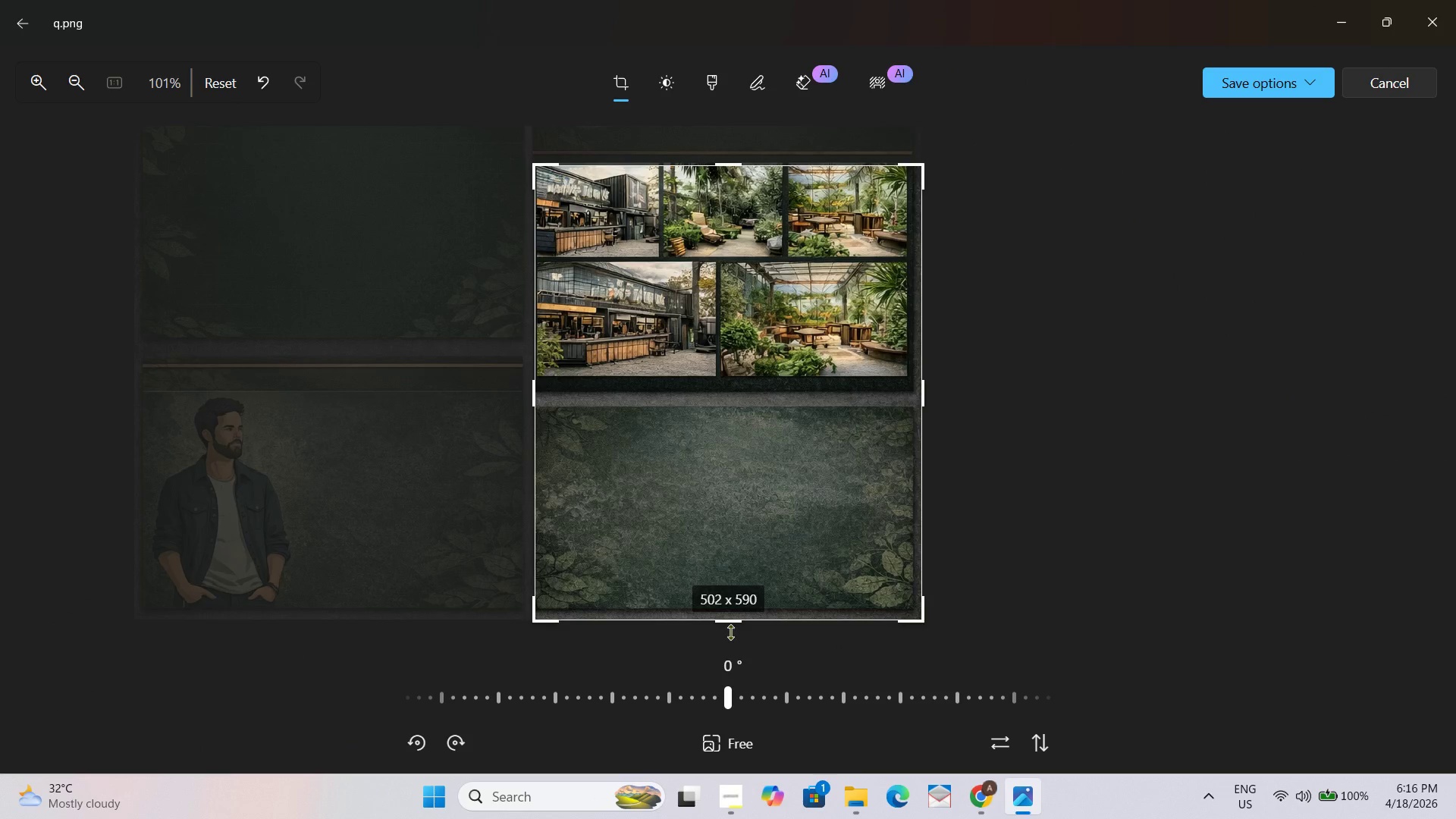 
left_click_drag(start_coordinate=[729, 626], to_coordinate=[740, 379])
 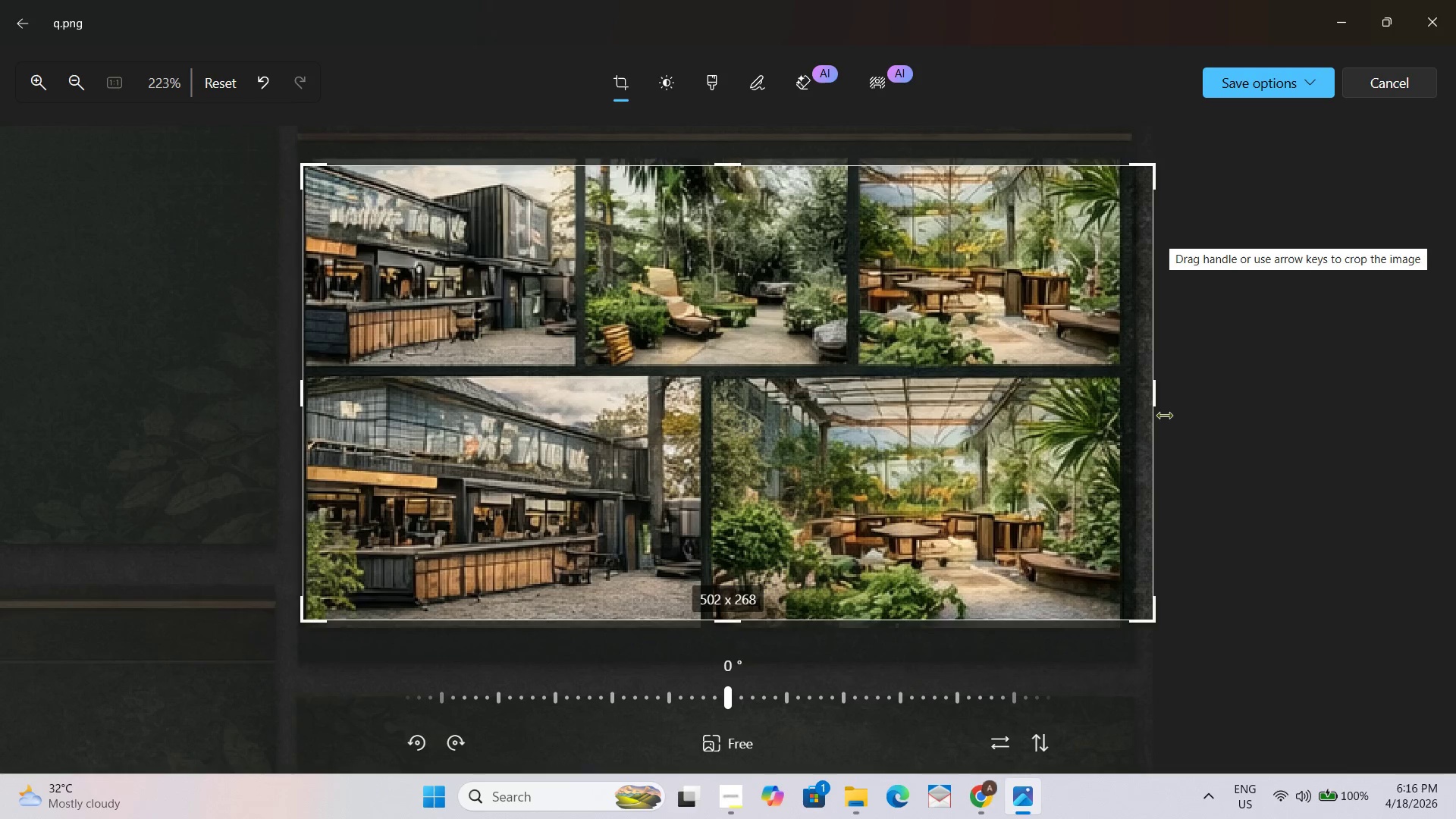 
left_click_drag(start_coordinate=[1154, 403], to_coordinate=[1122, 401])
 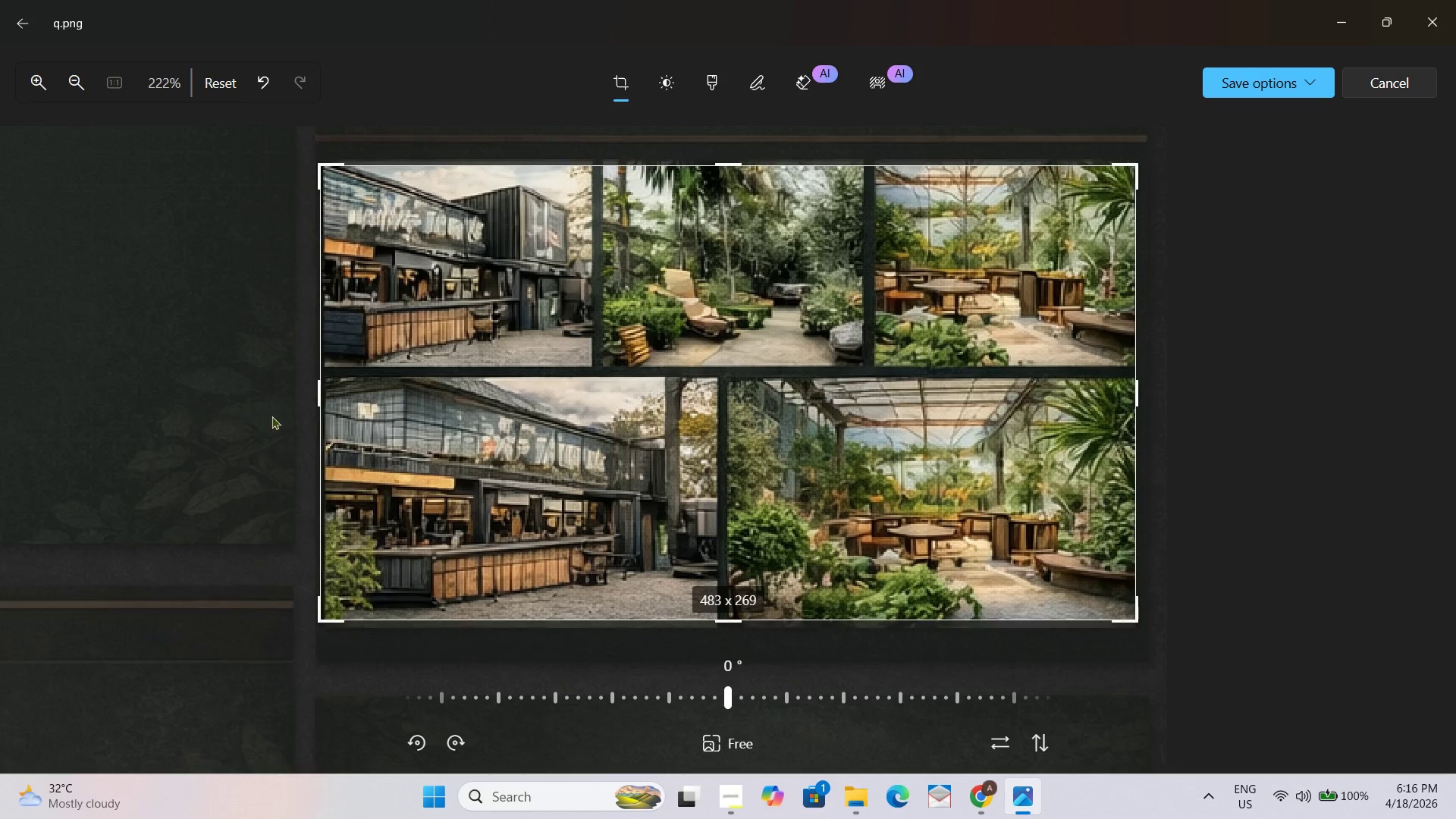 
left_click_drag(start_coordinate=[321, 395], to_coordinate=[325, 395])
 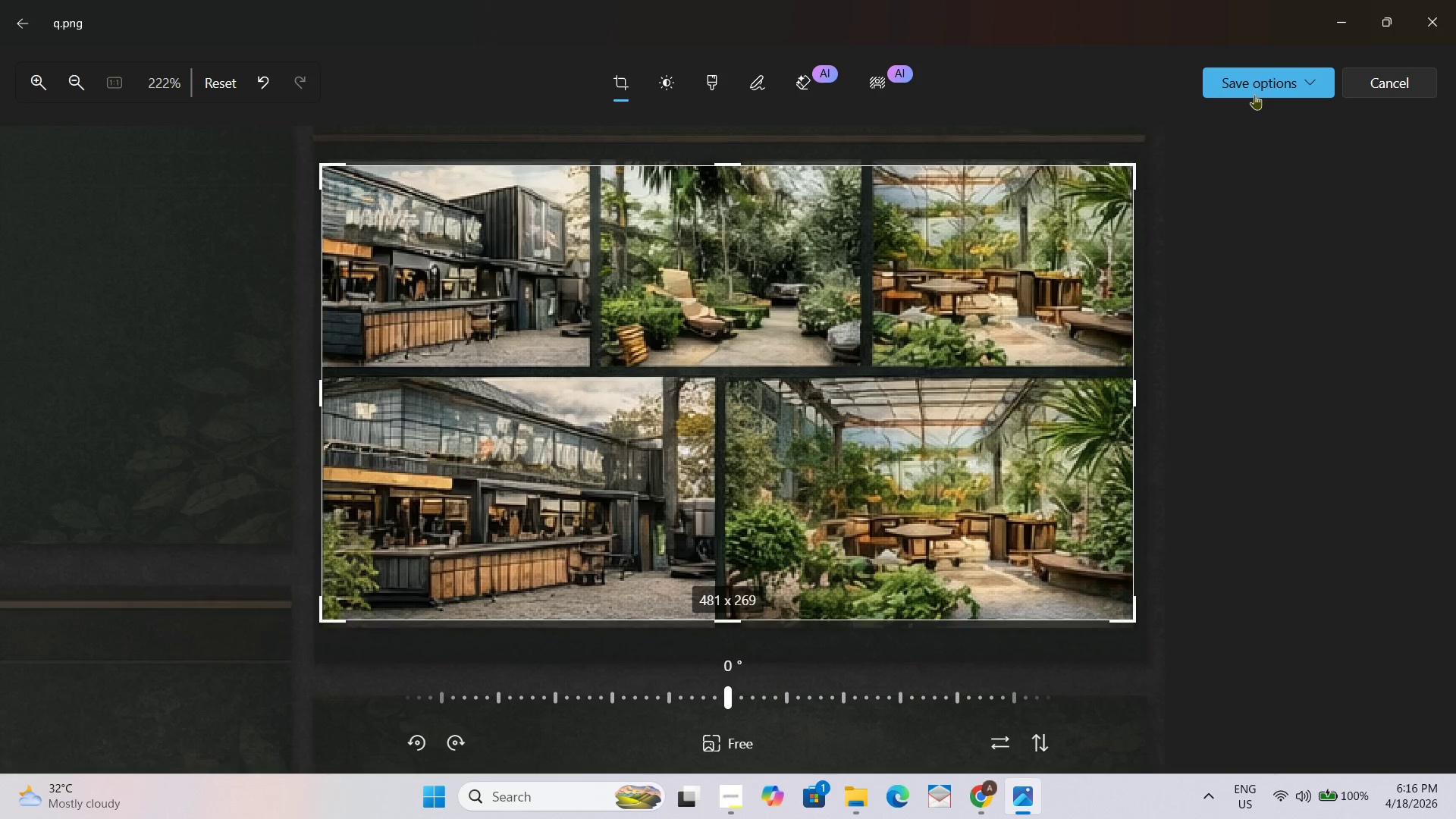 
left_click([1268, 74])
 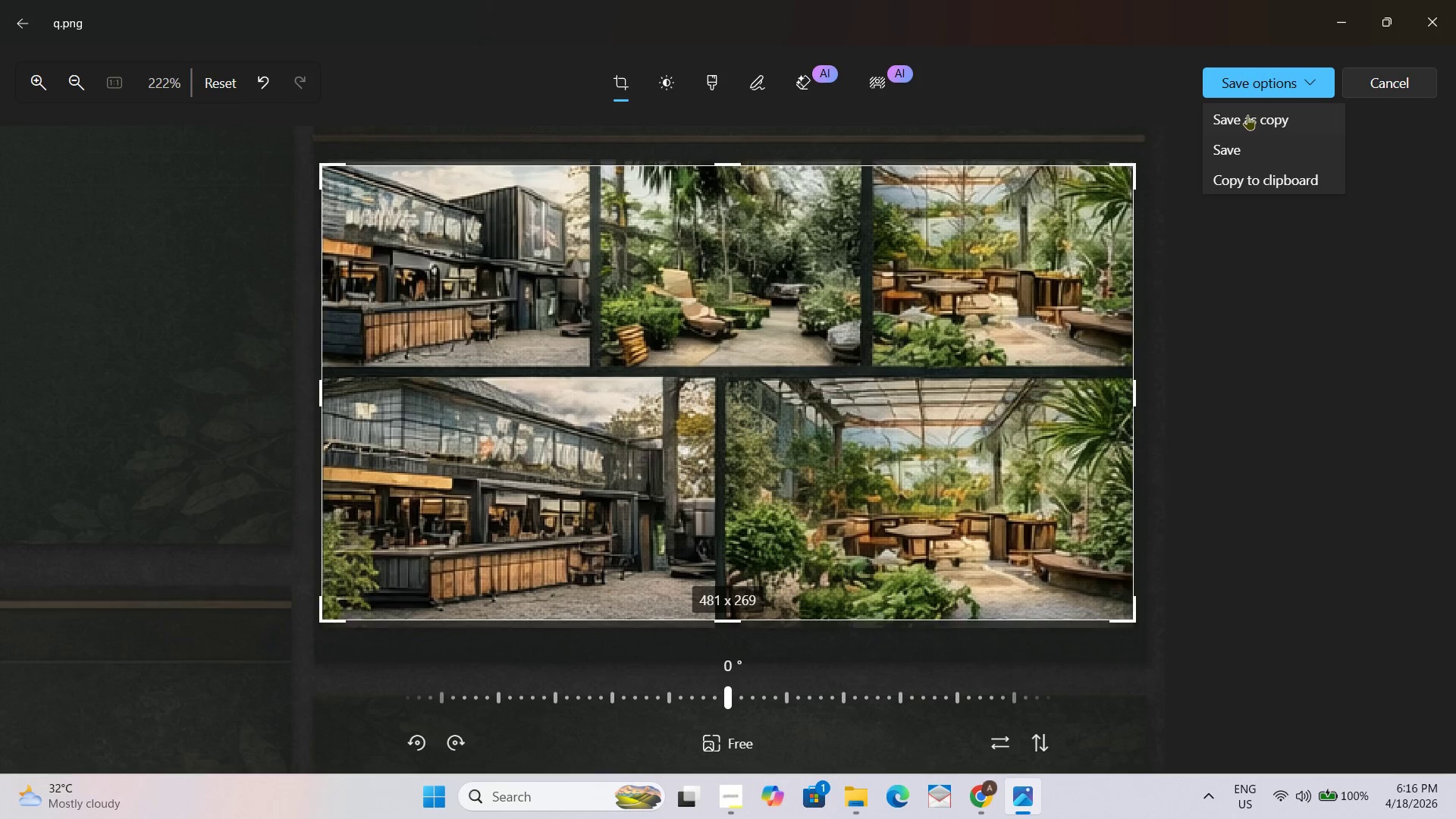 
left_click([1247, 115])
 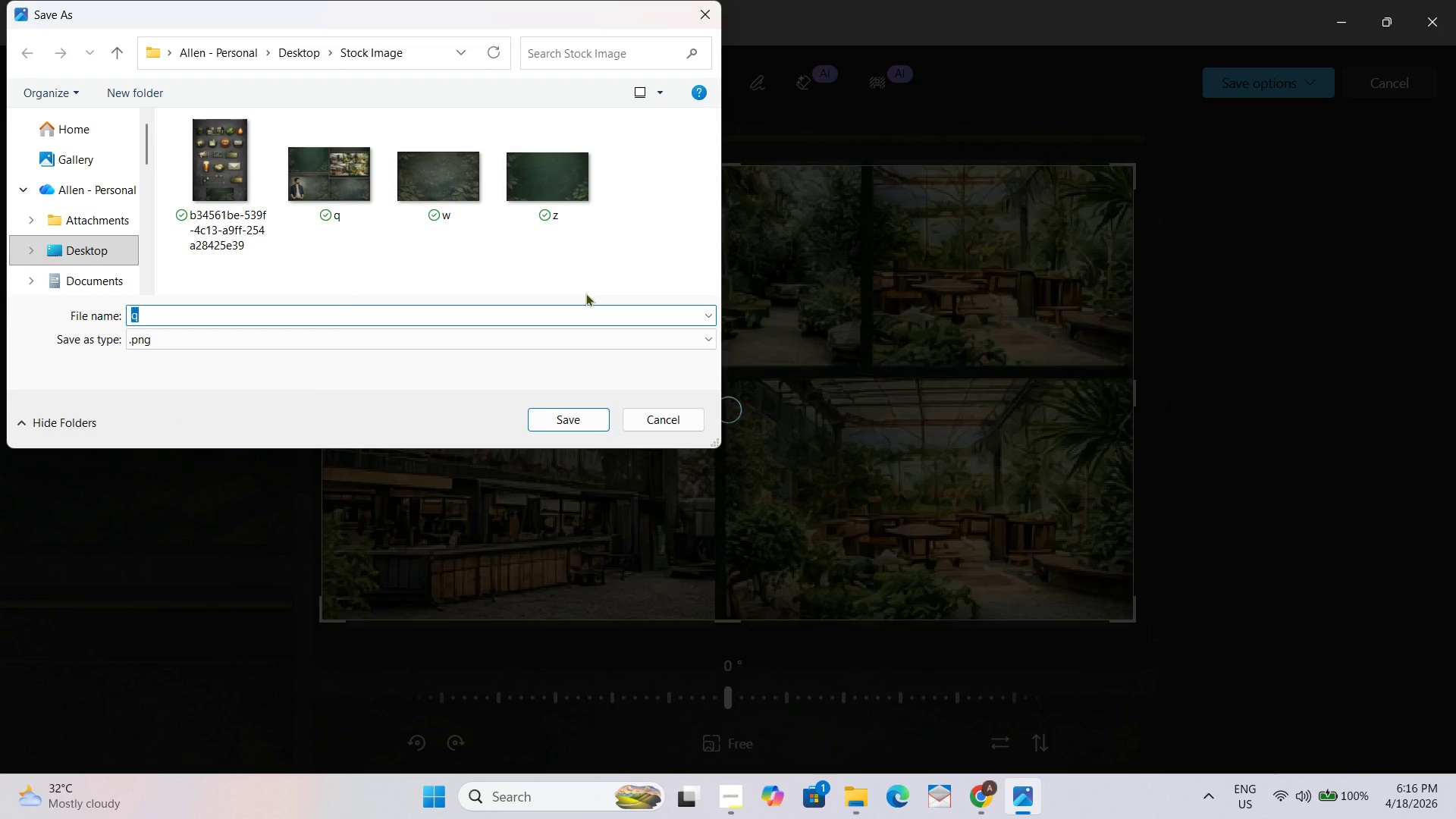 
key(1)
 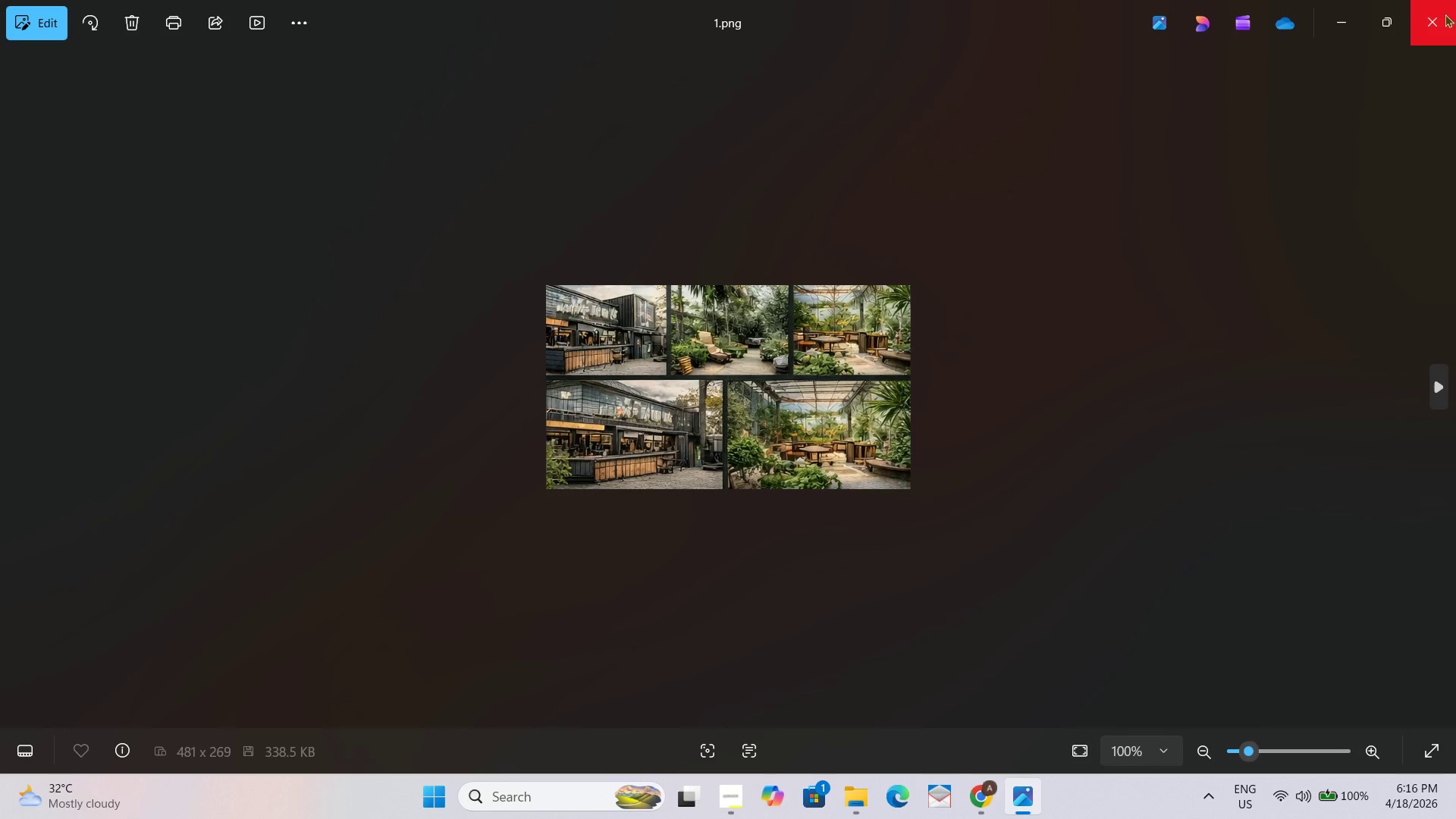 
wait(6.01)
 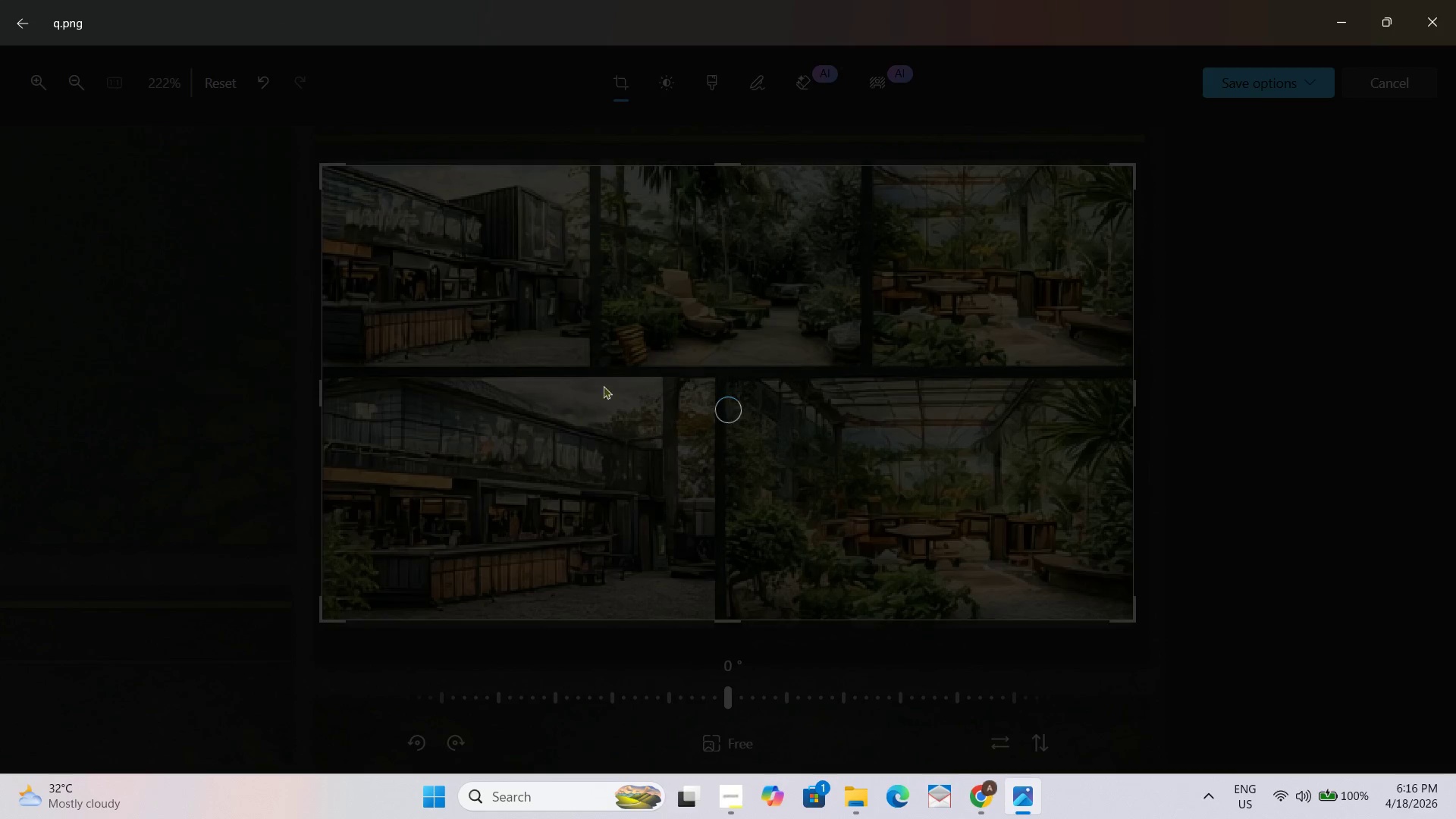 
mouse_move([1423, 50])
 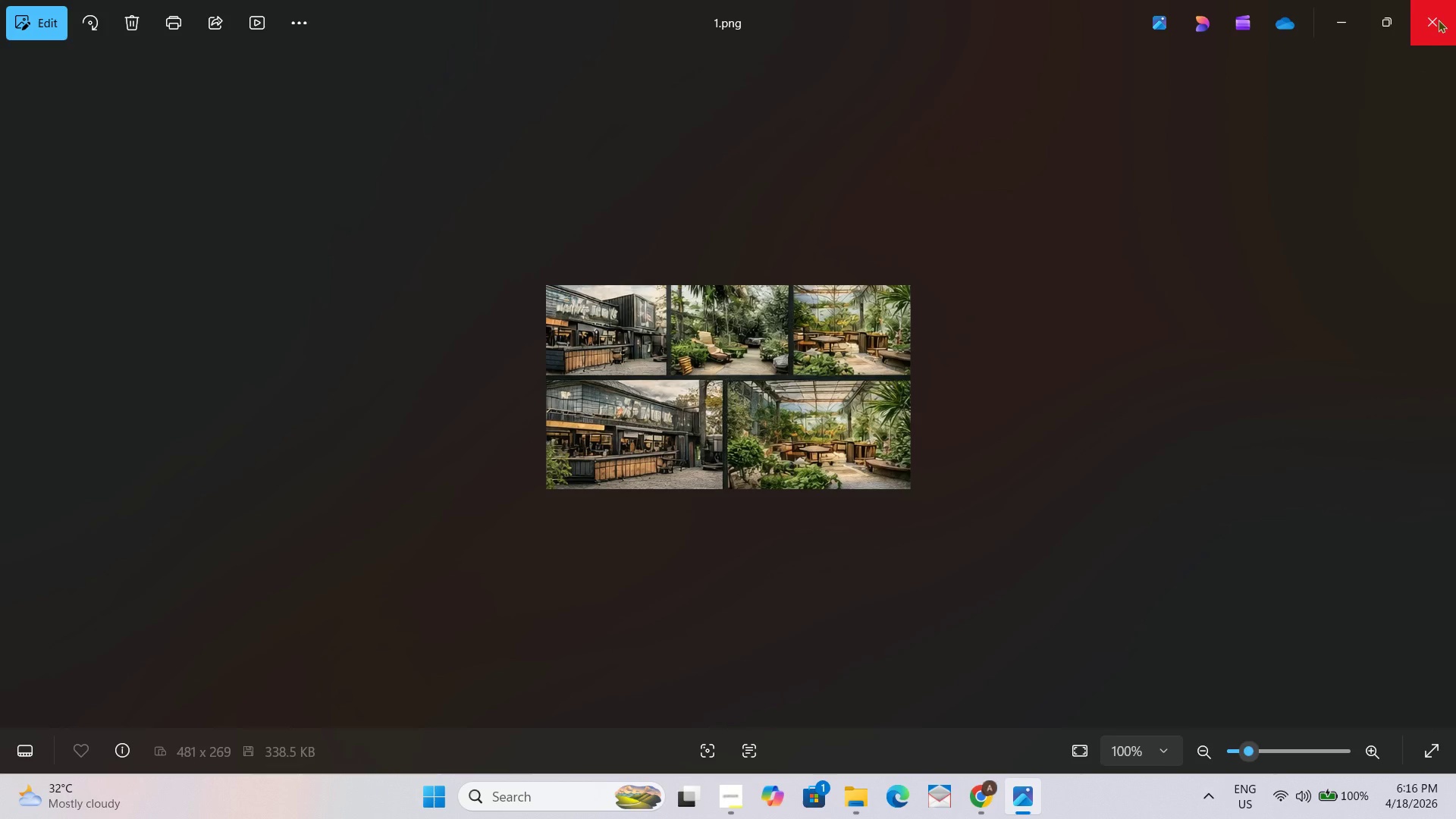 
left_click([1438, 19])
 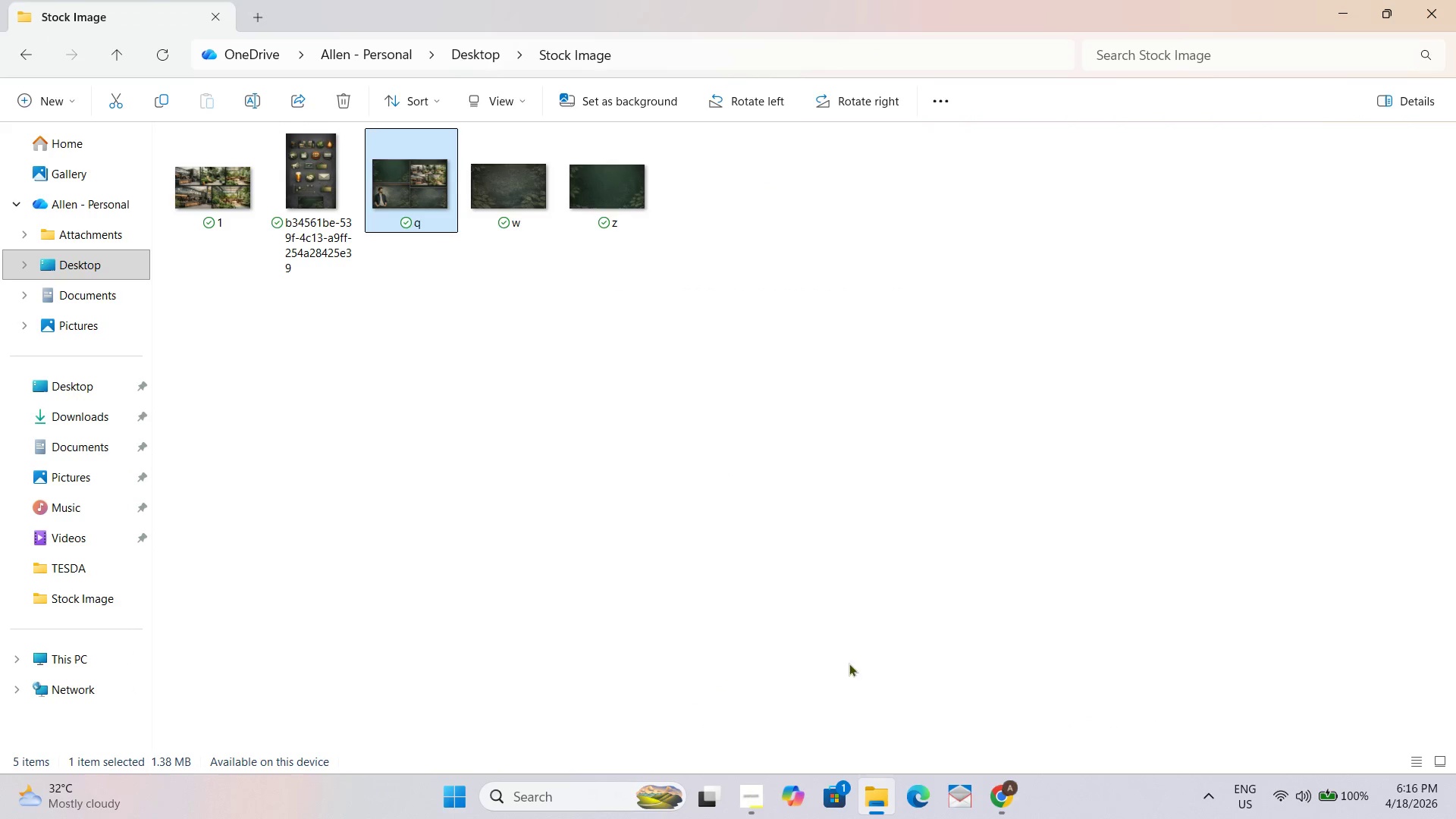 
hold_key(key=AltLeft, duration=0.39)
 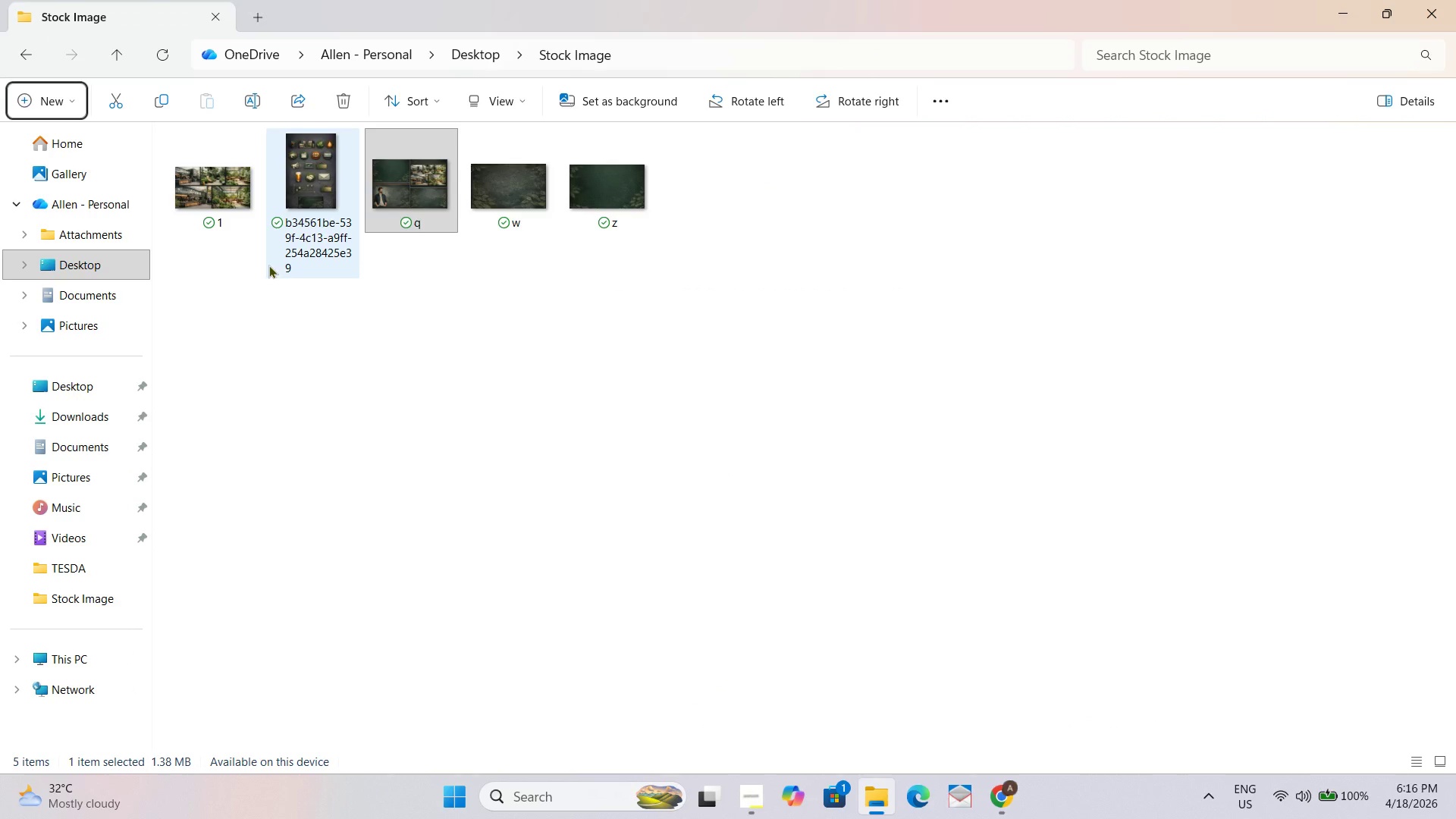 
key(Alt+Tab)
 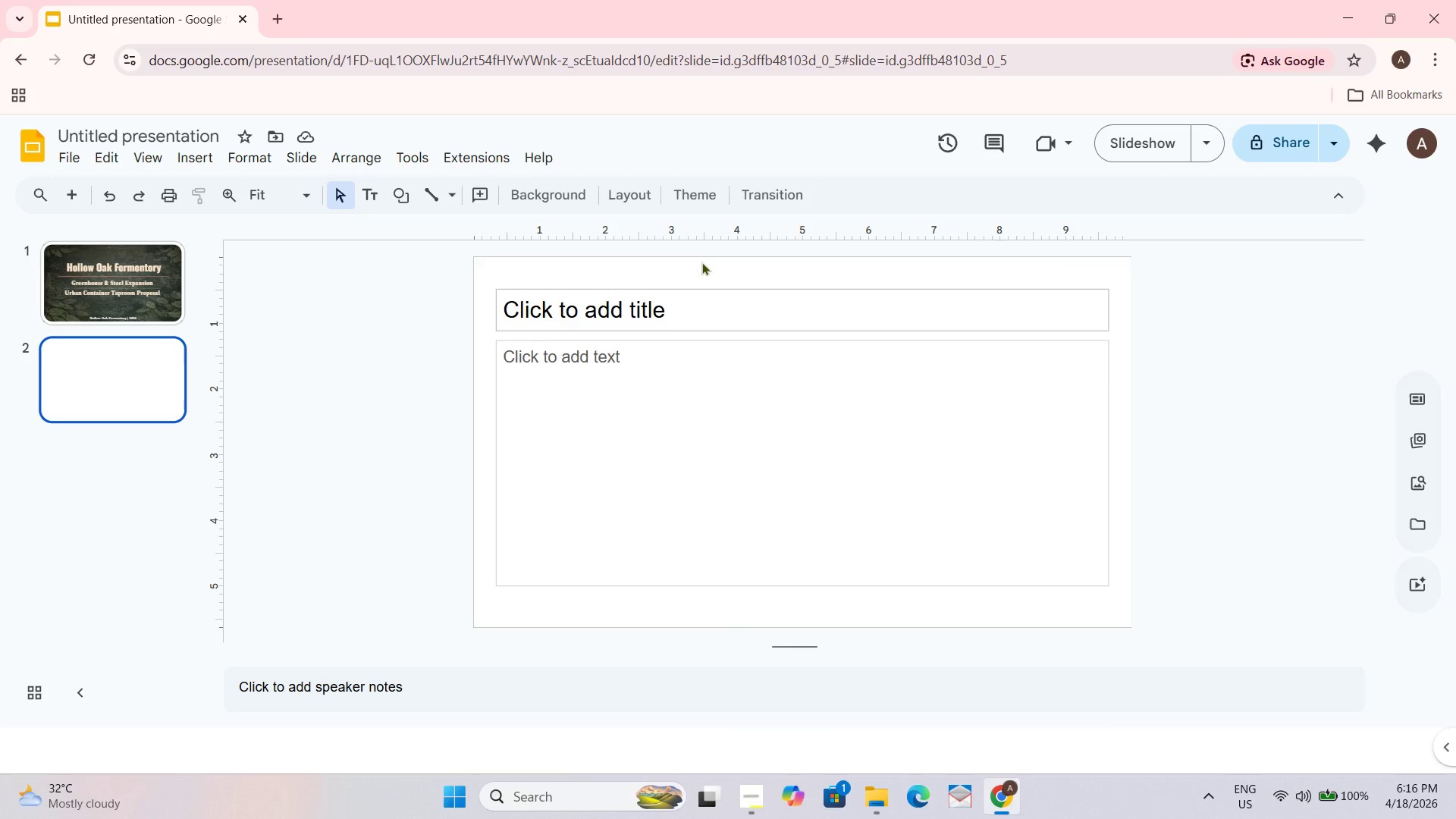 
left_click([570, 201])
 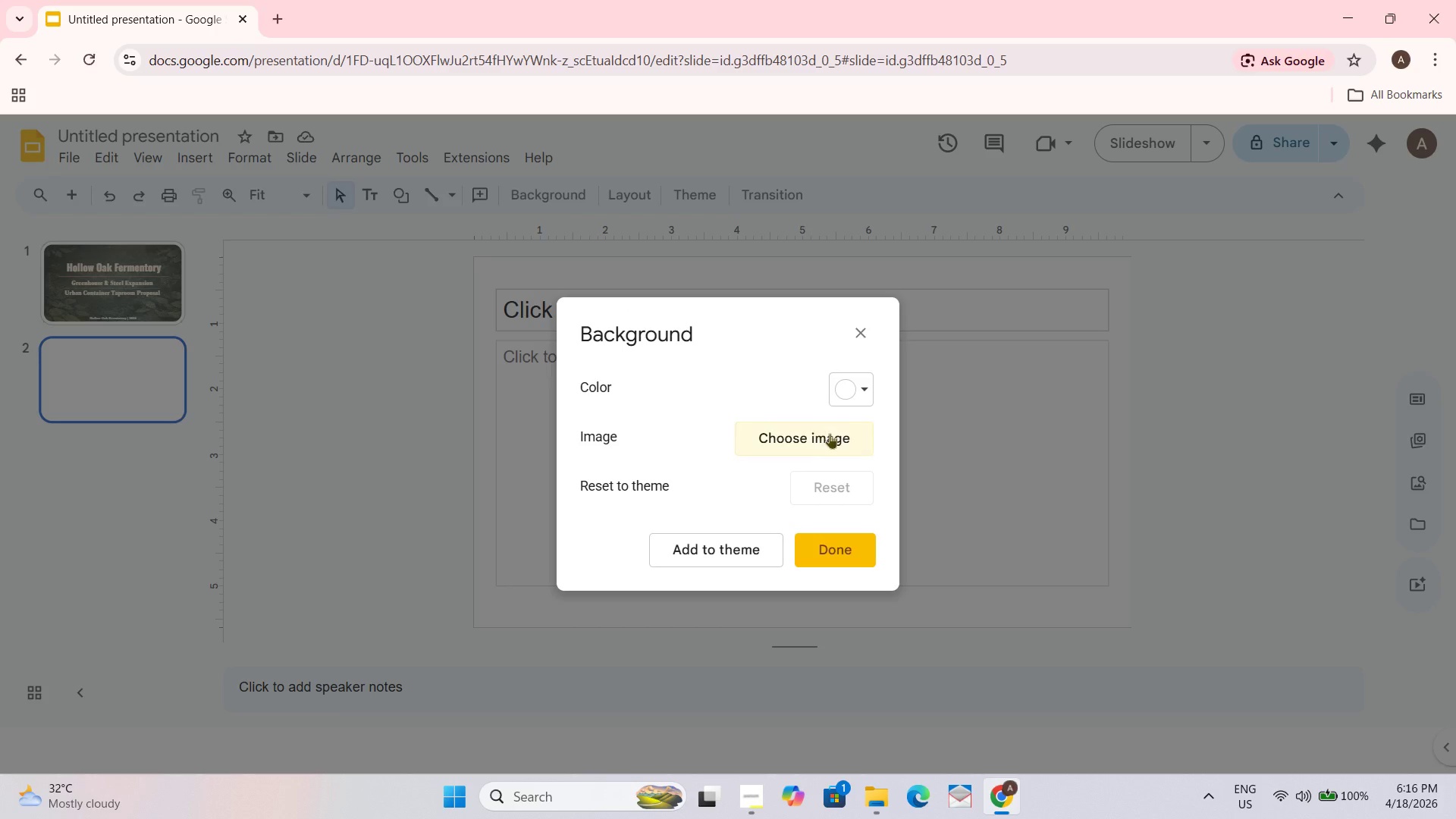 
left_click([831, 440])
 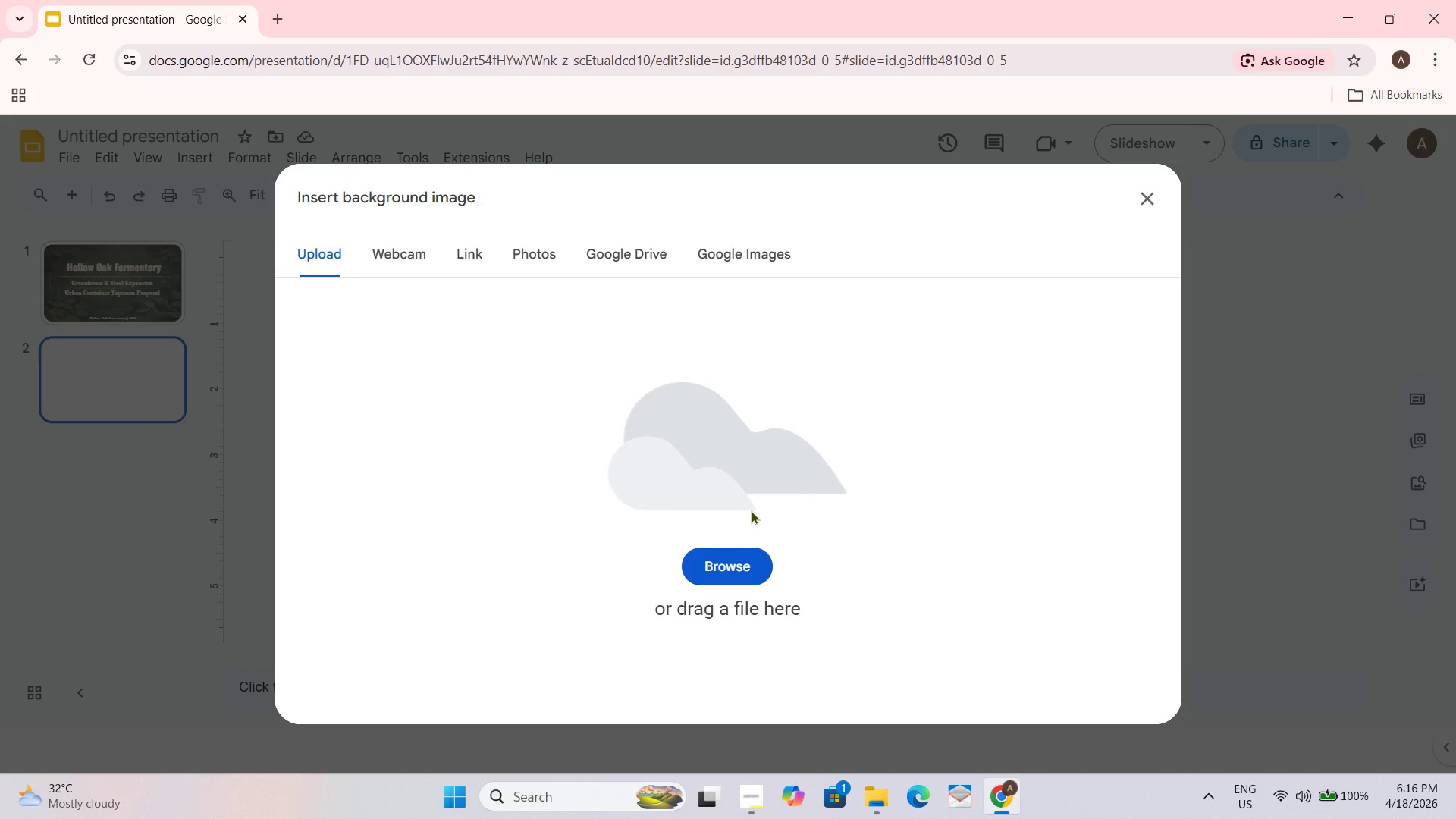 
left_click([739, 551])
 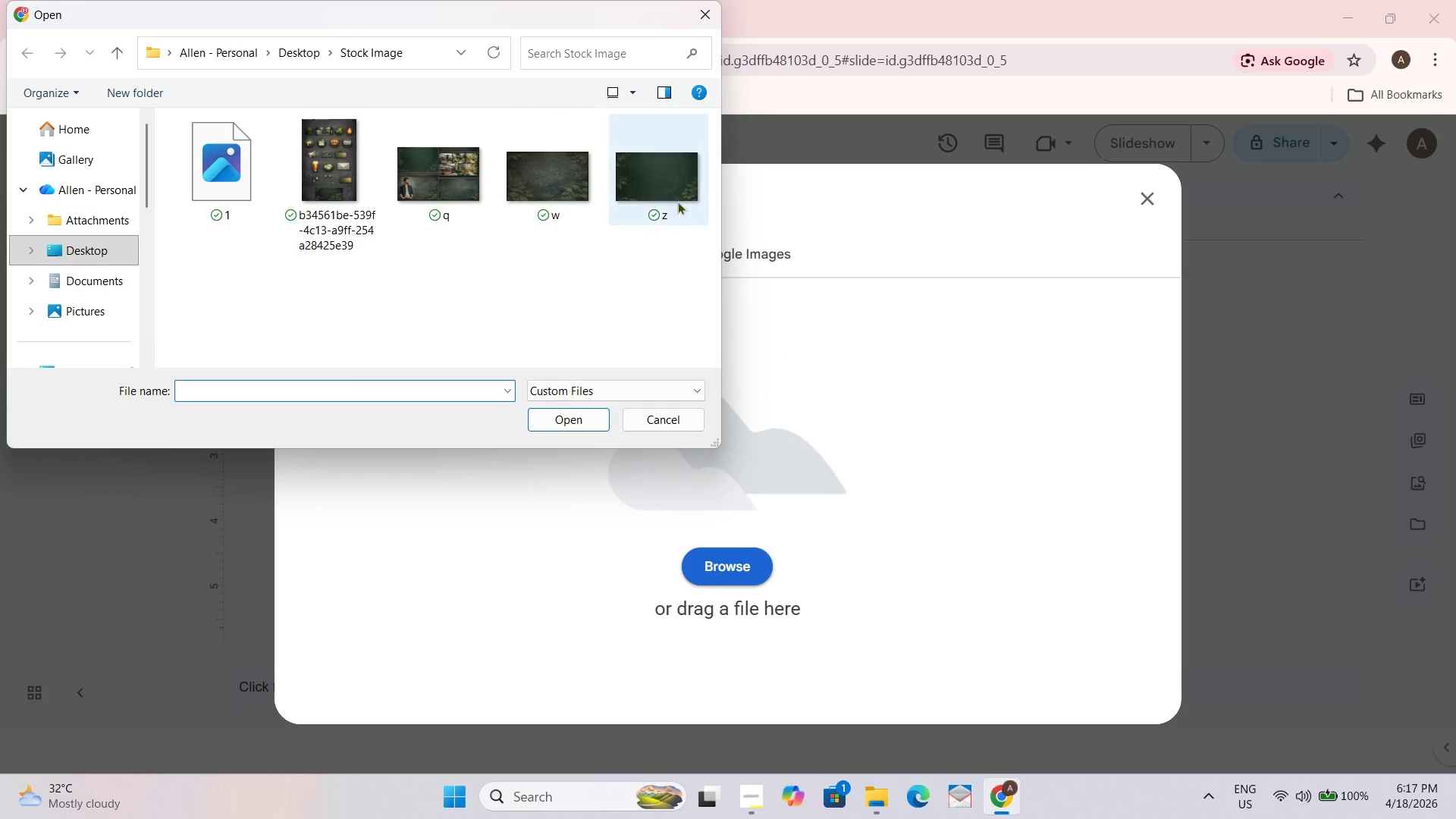 
left_click([654, 182])
 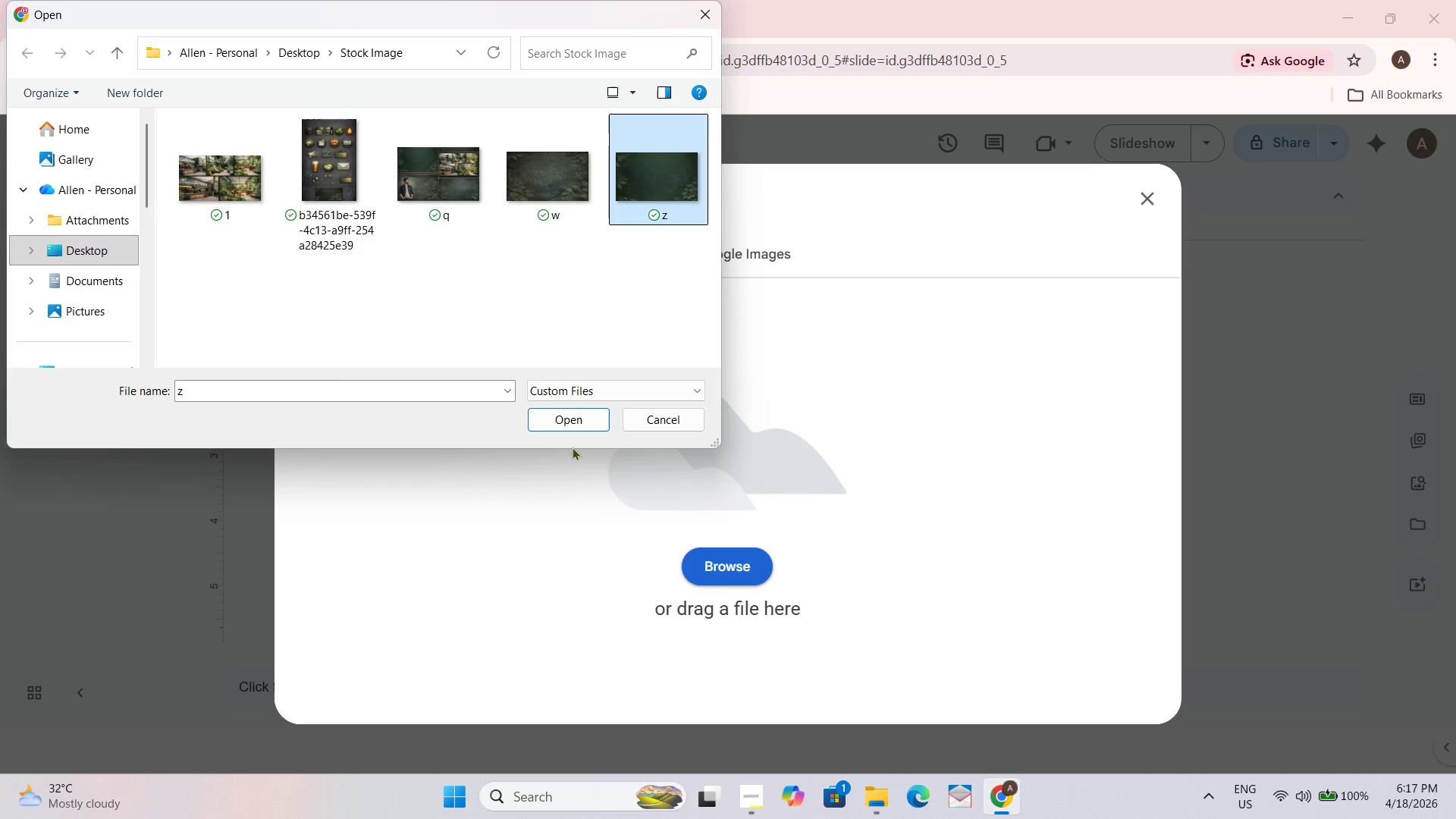 
left_click([570, 422])
 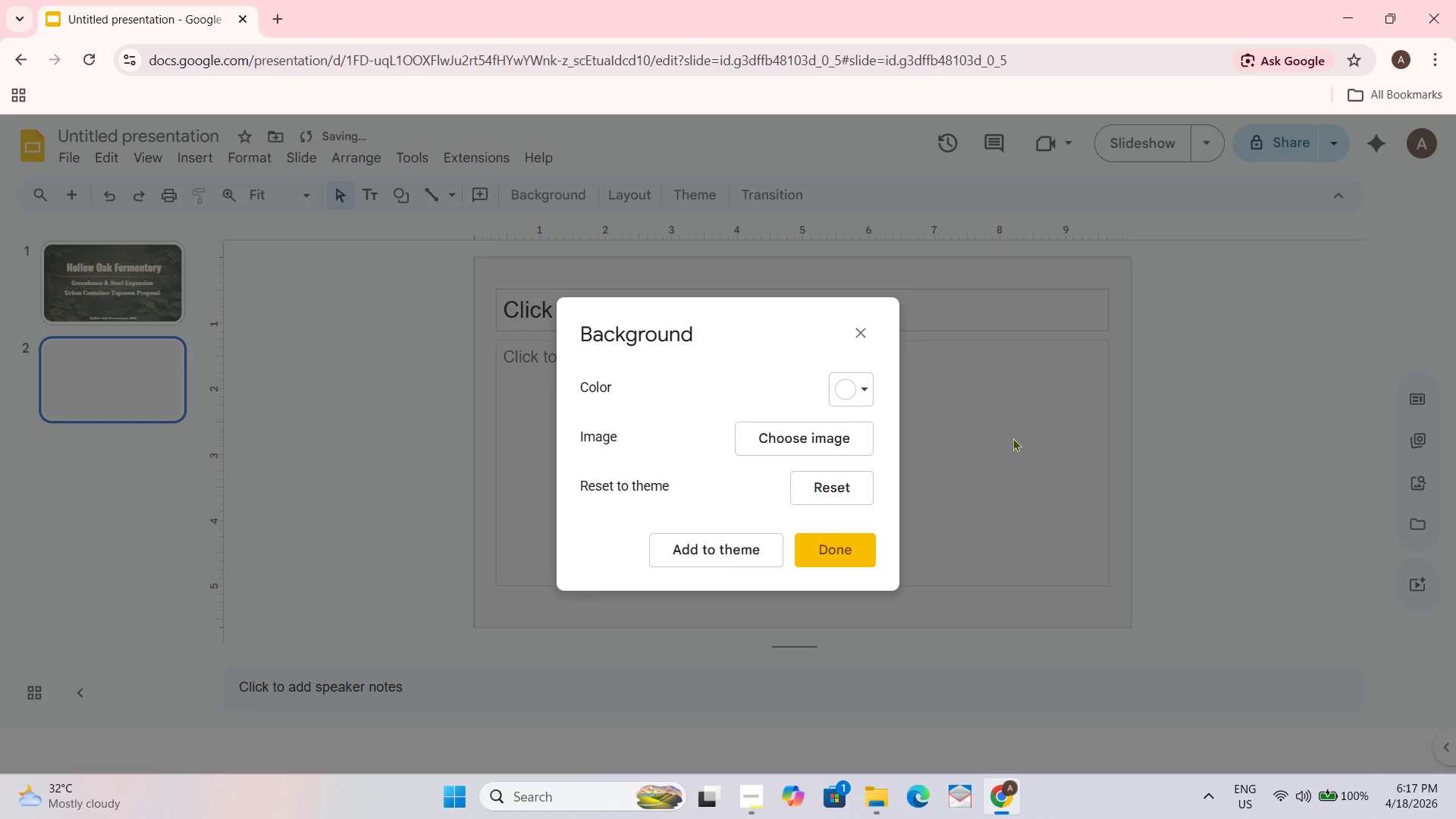 
wait(5.06)
 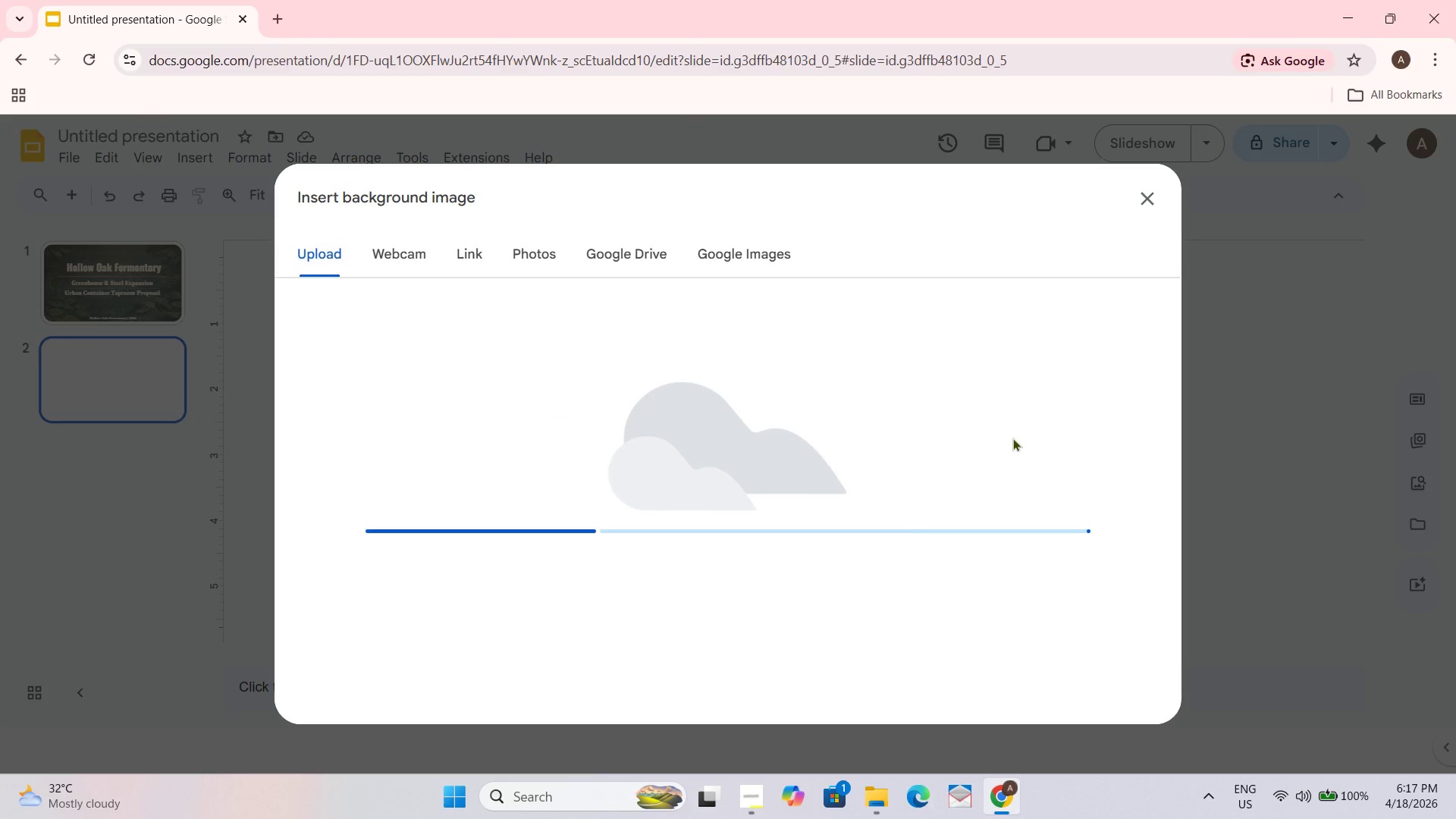 
left_click([839, 551])
 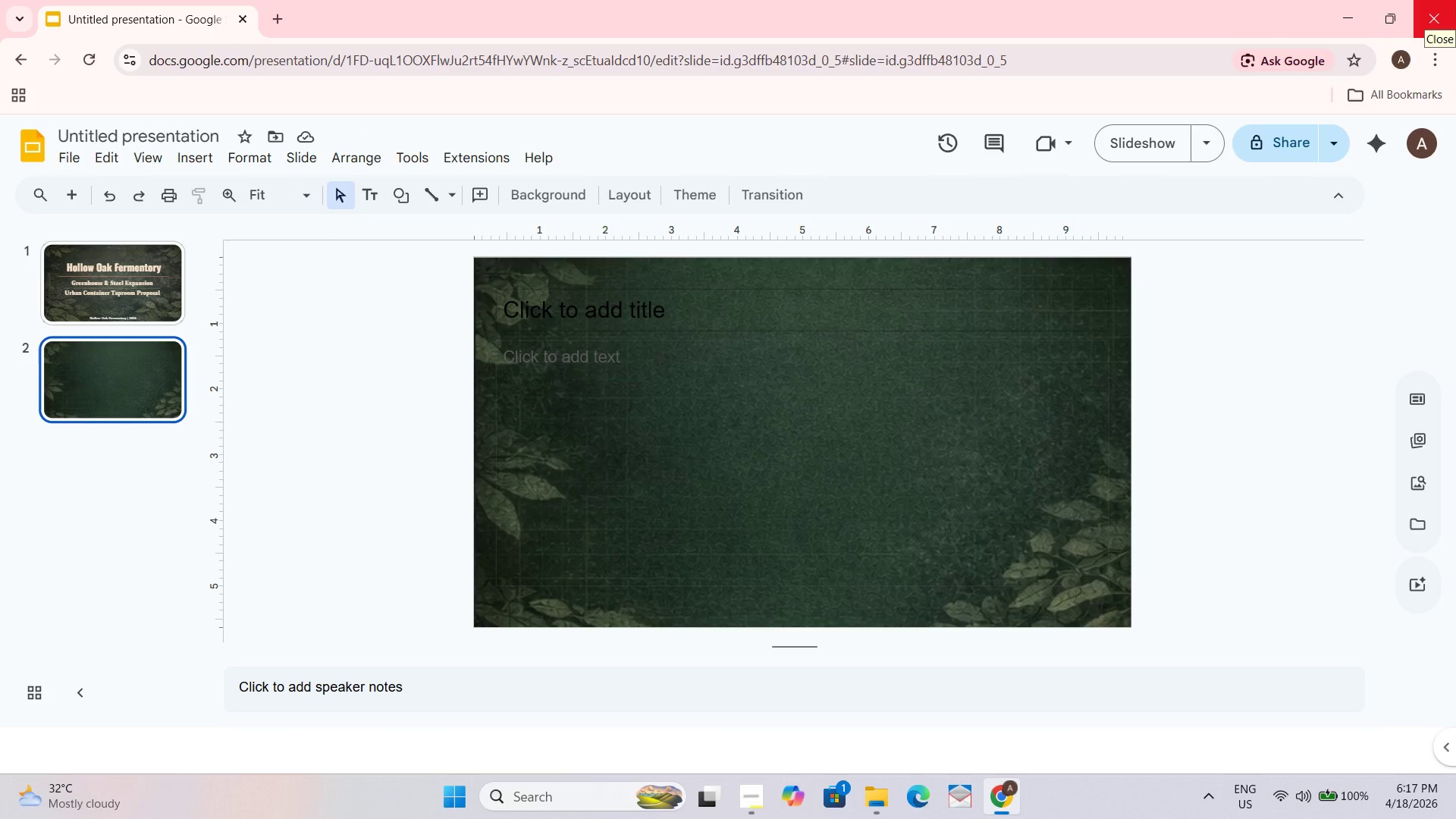 
wait(12.98)
 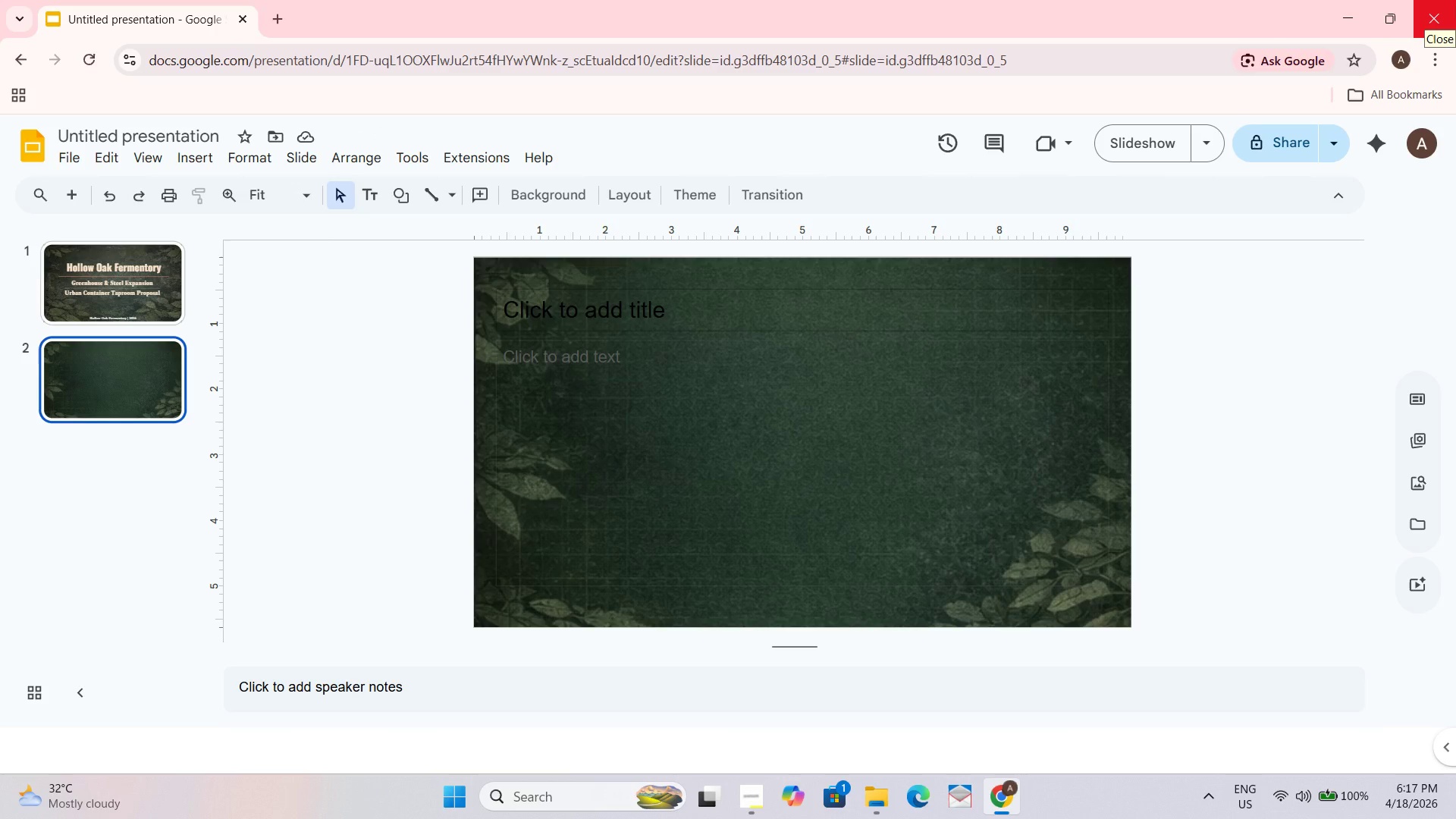 
right_click([733, 340])
 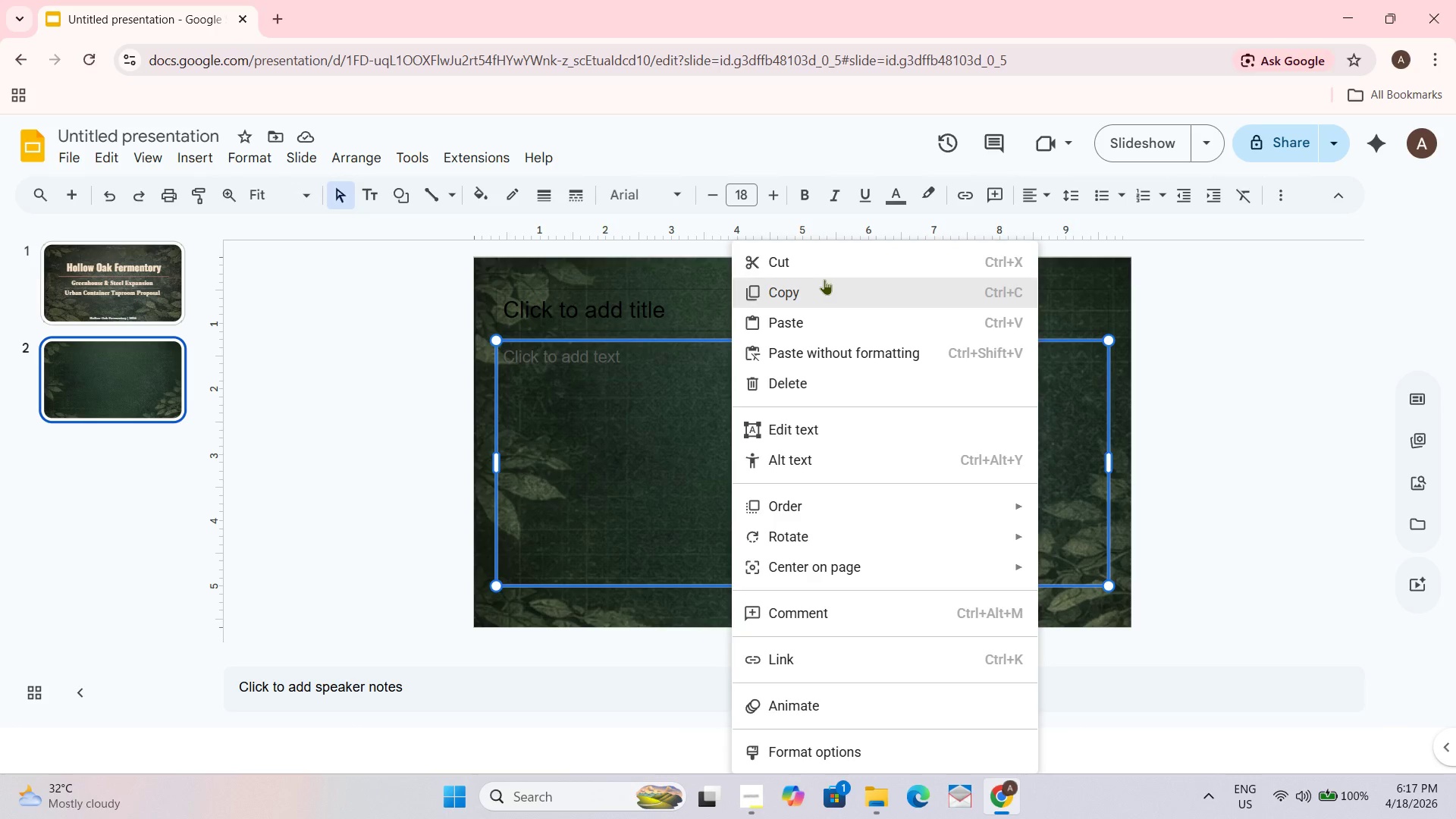 
left_click([812, 384])
 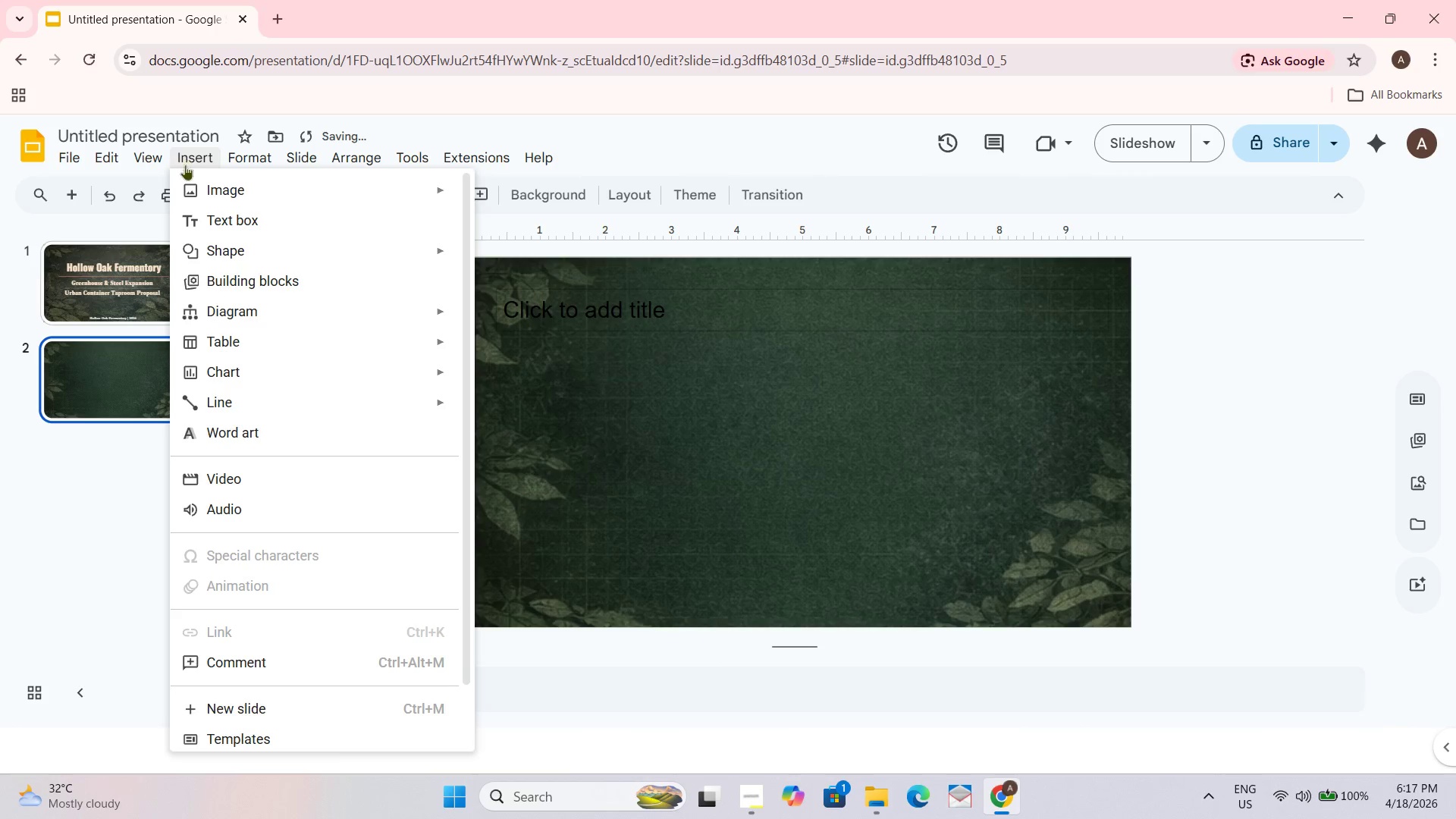 
left_click([231, 191])
 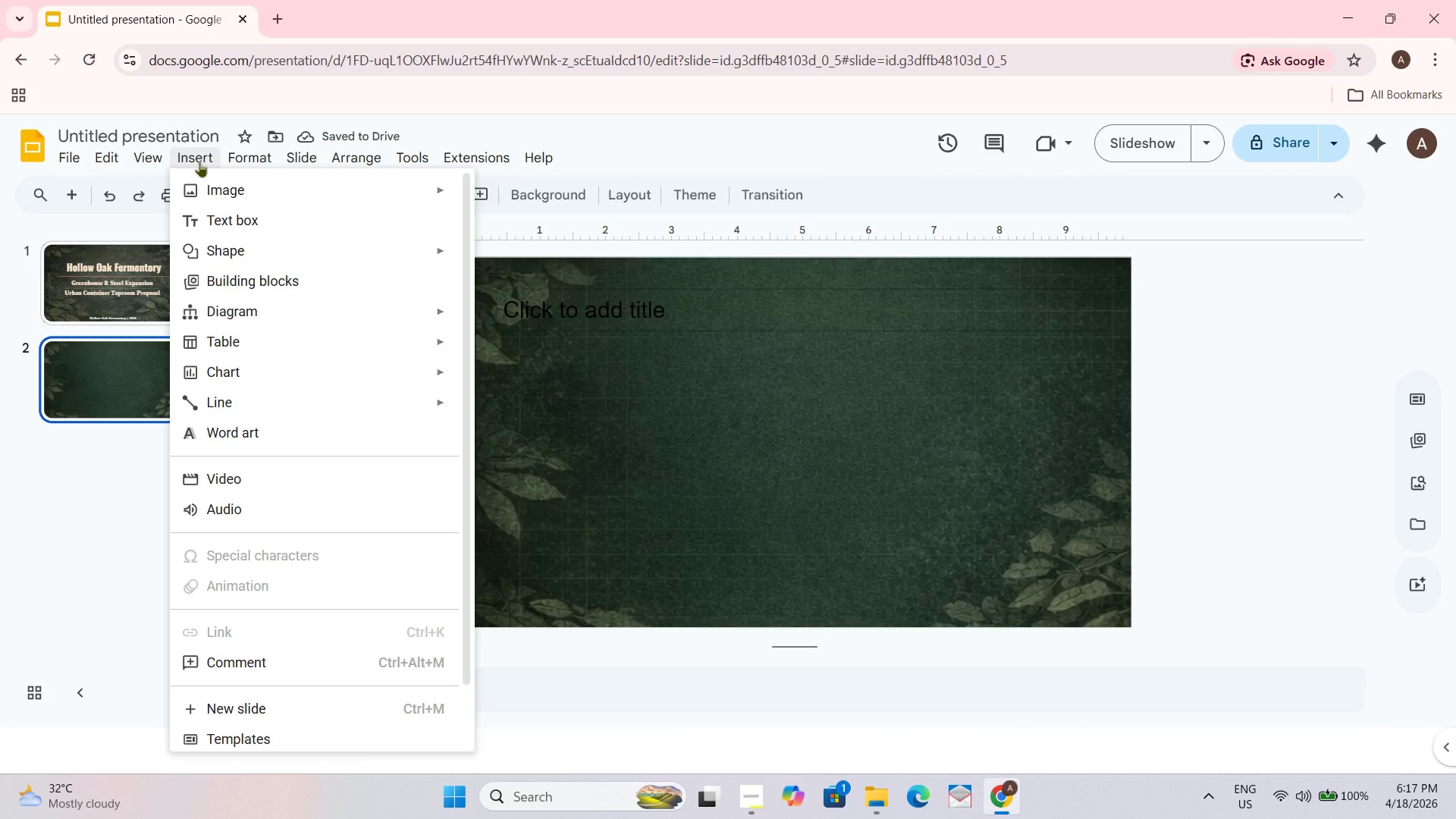 
left_click([212, 185])
 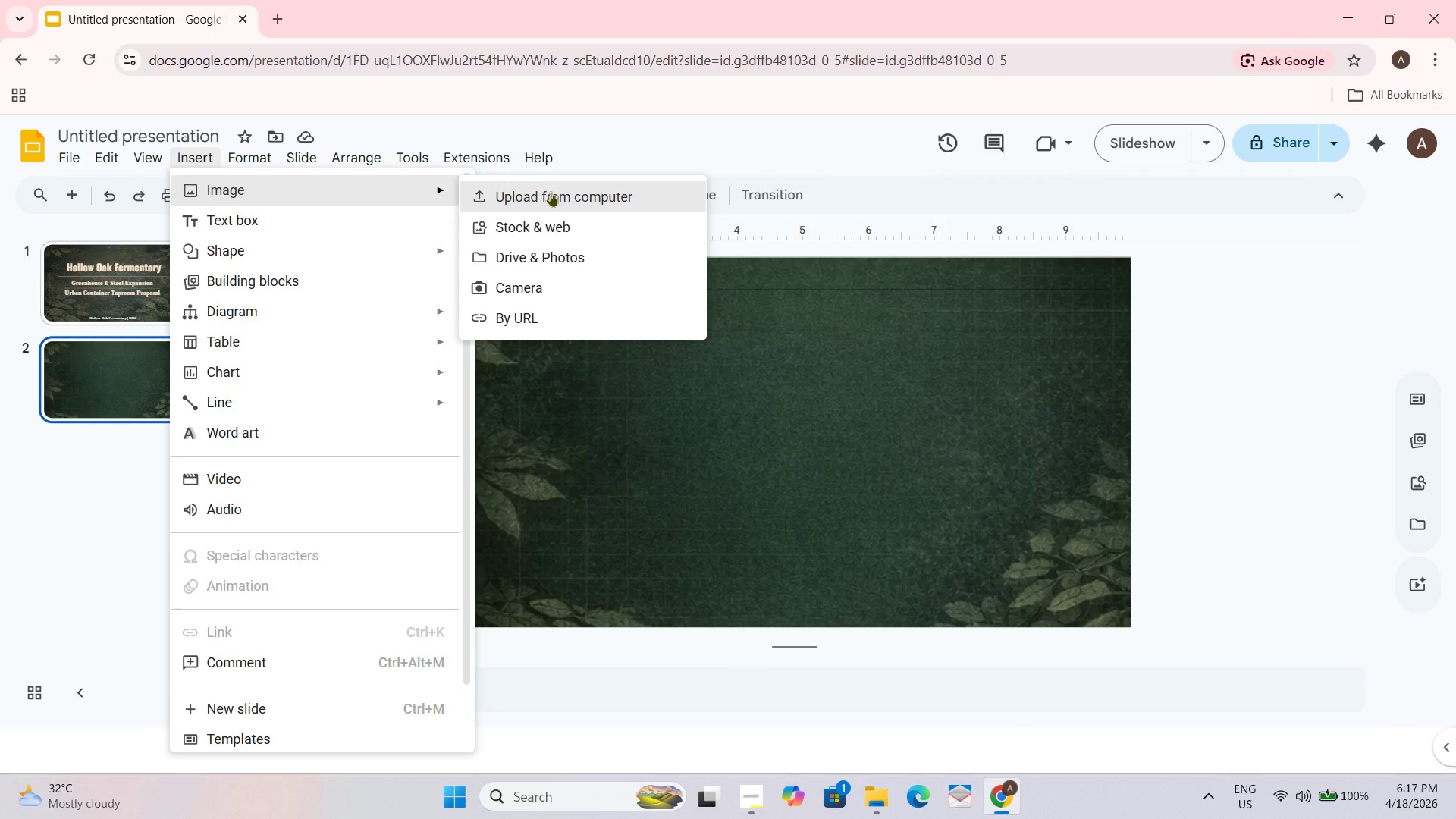 
left_click([551, 193])
 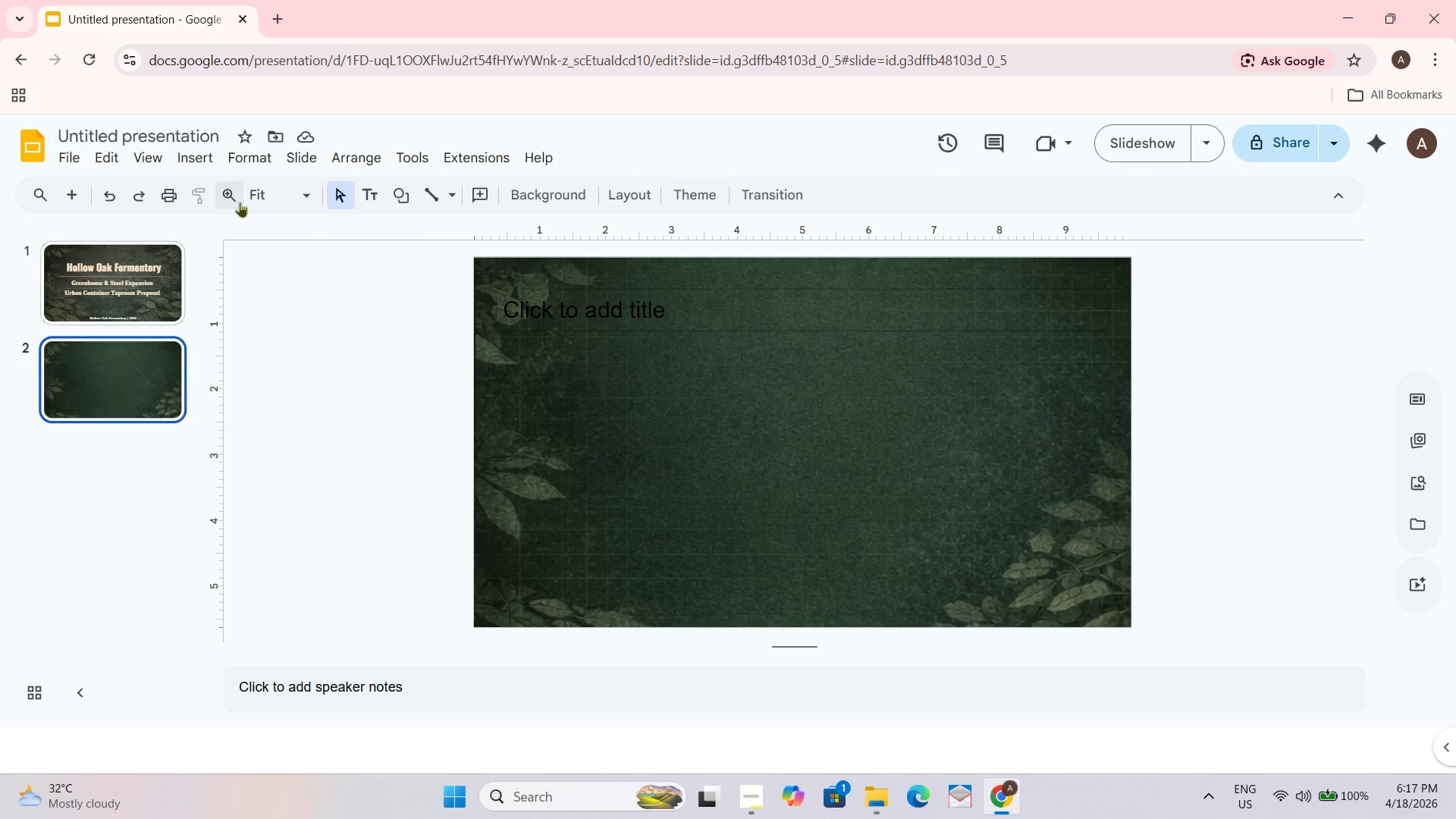 
wait(6.3)
 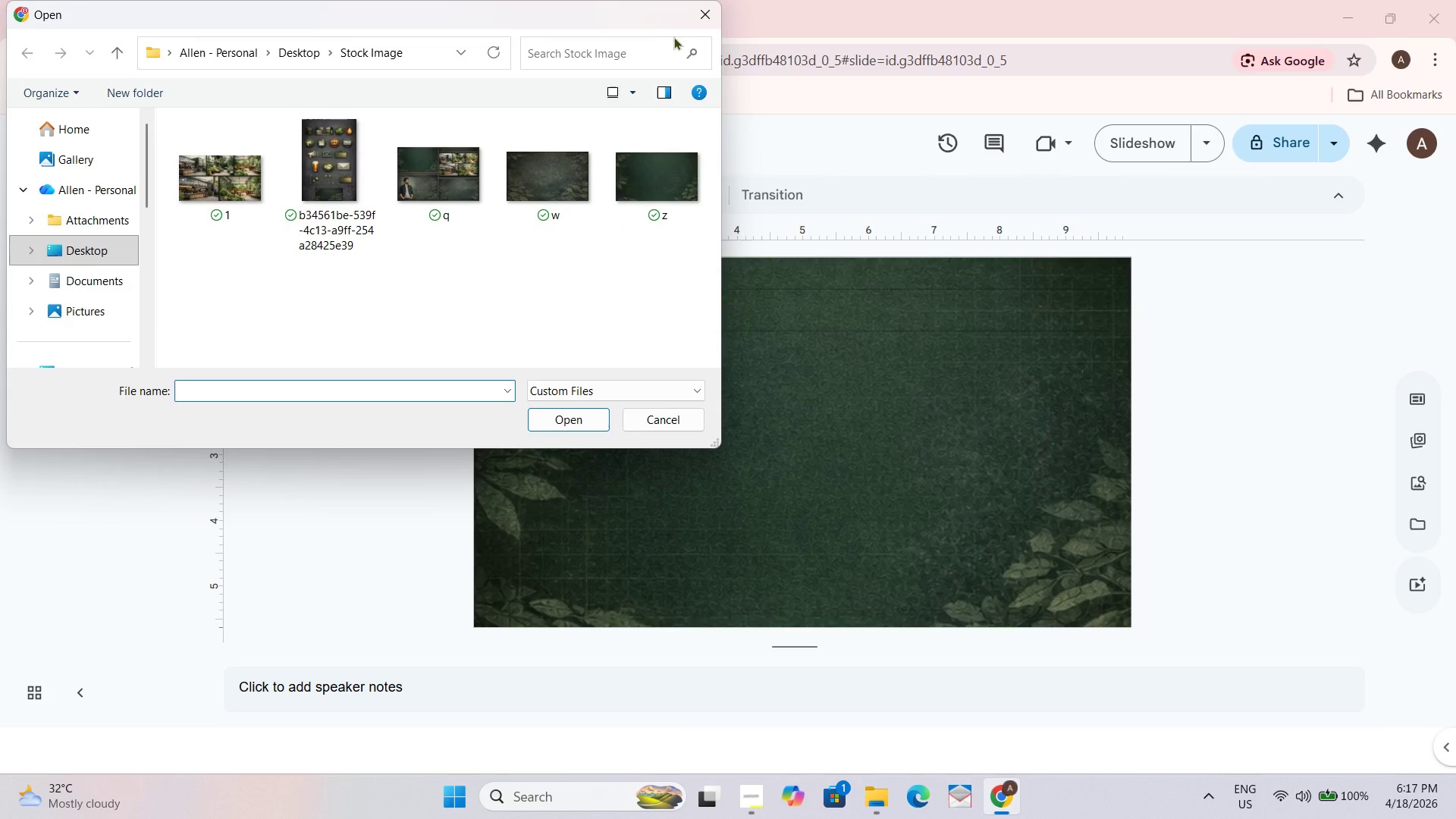 
left_click([137, 155])
 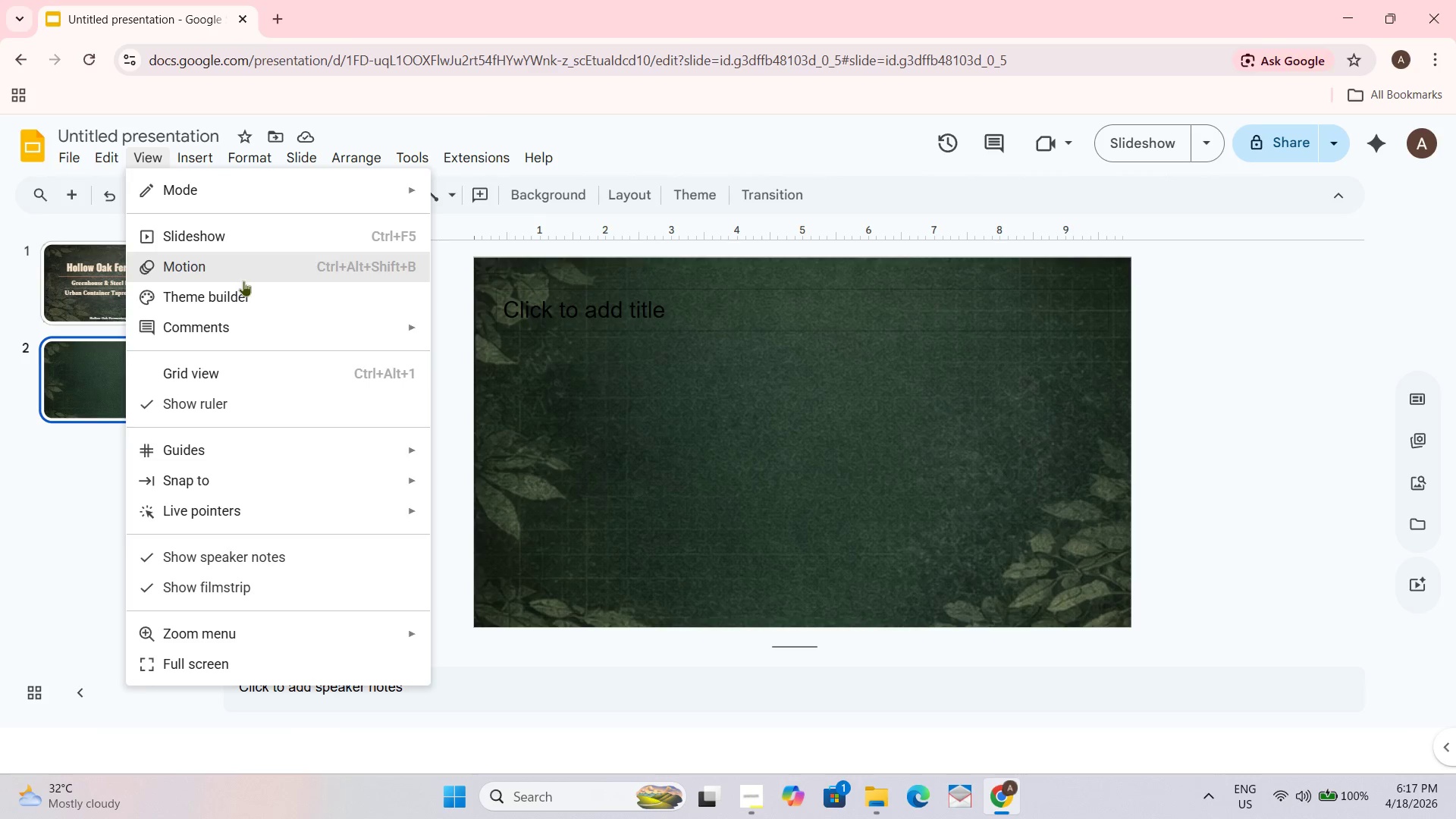 
left_click([253, 306])
 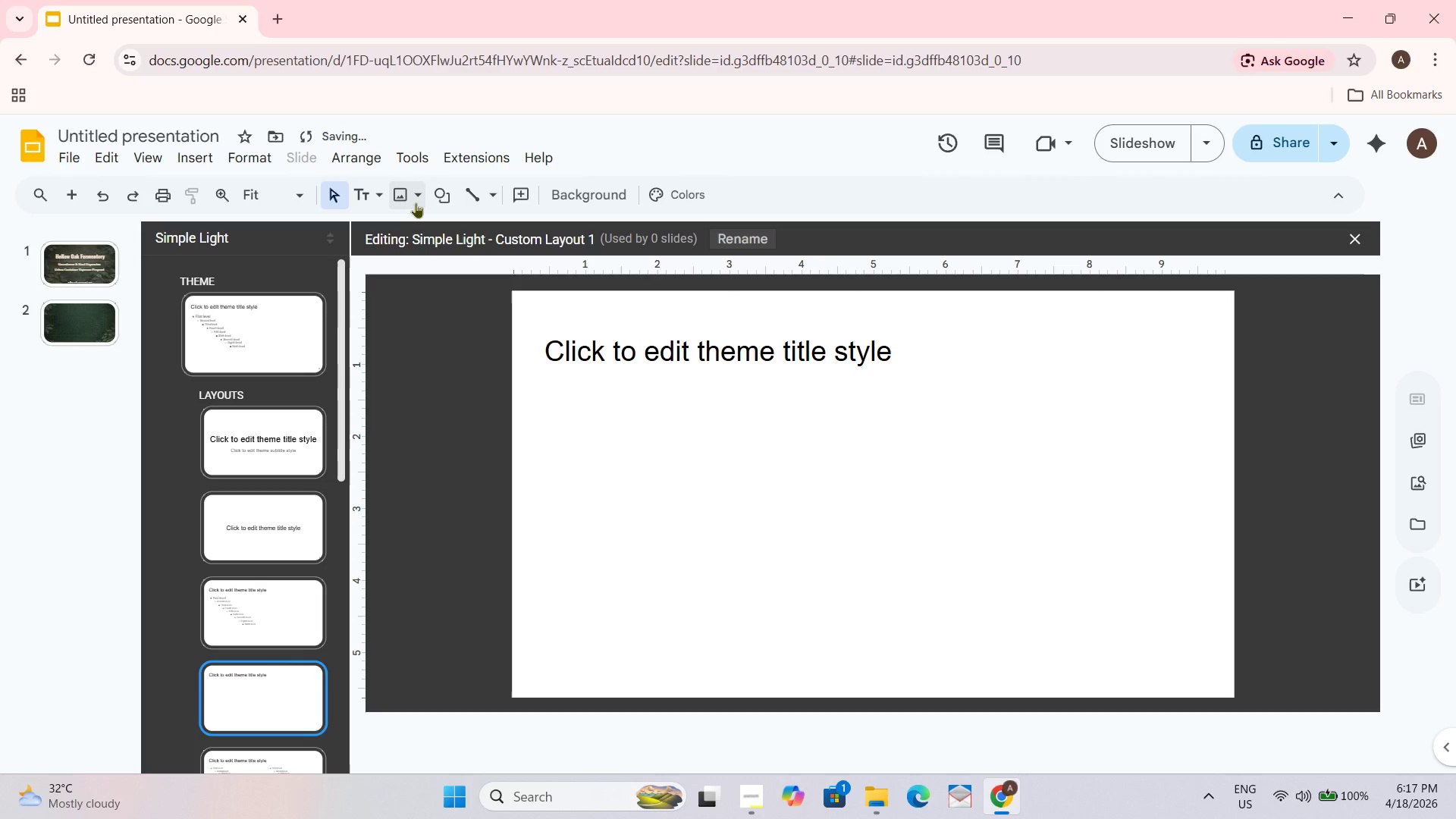 
wait(5.38)
 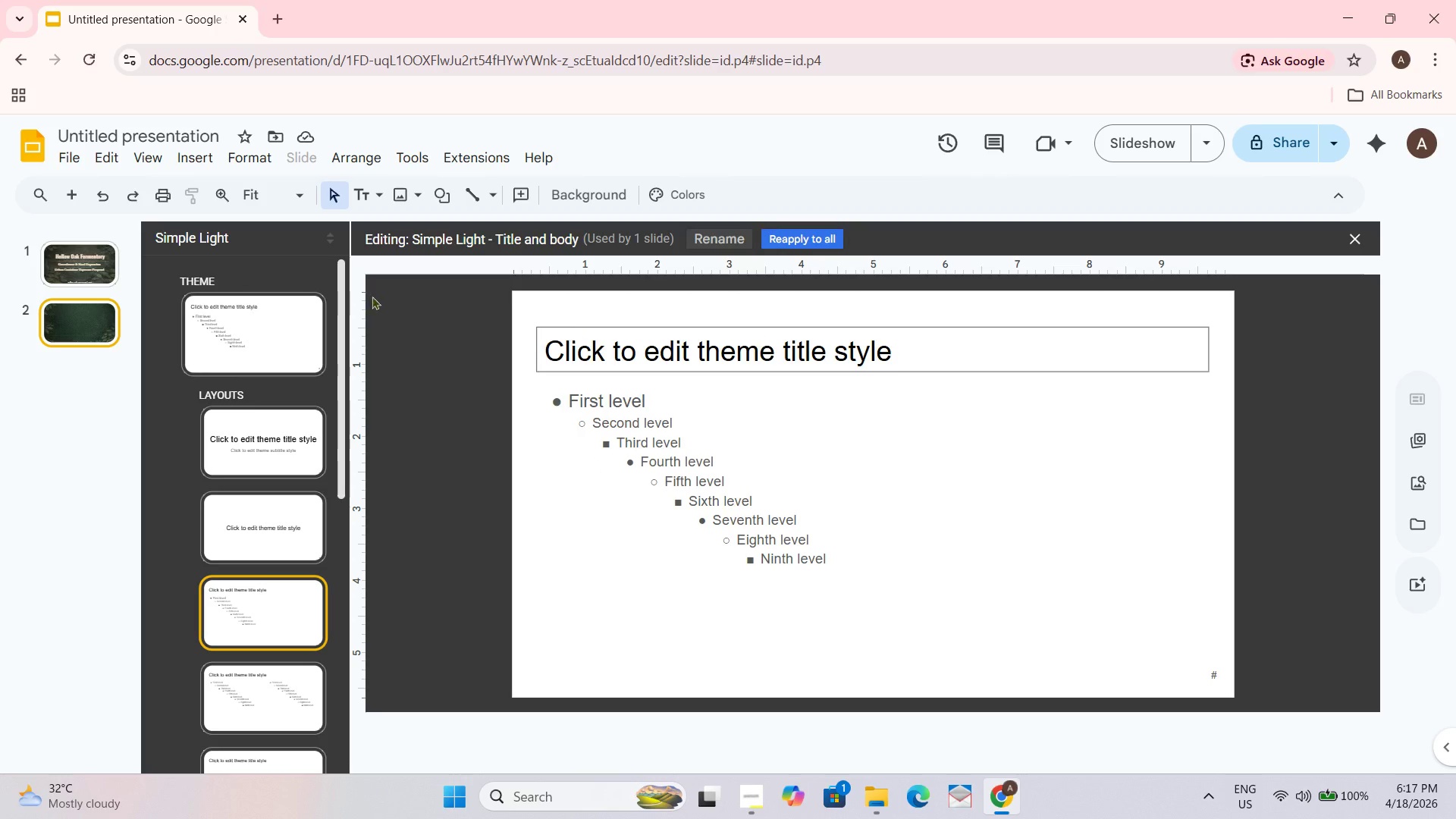 
left_click([417, 201])
 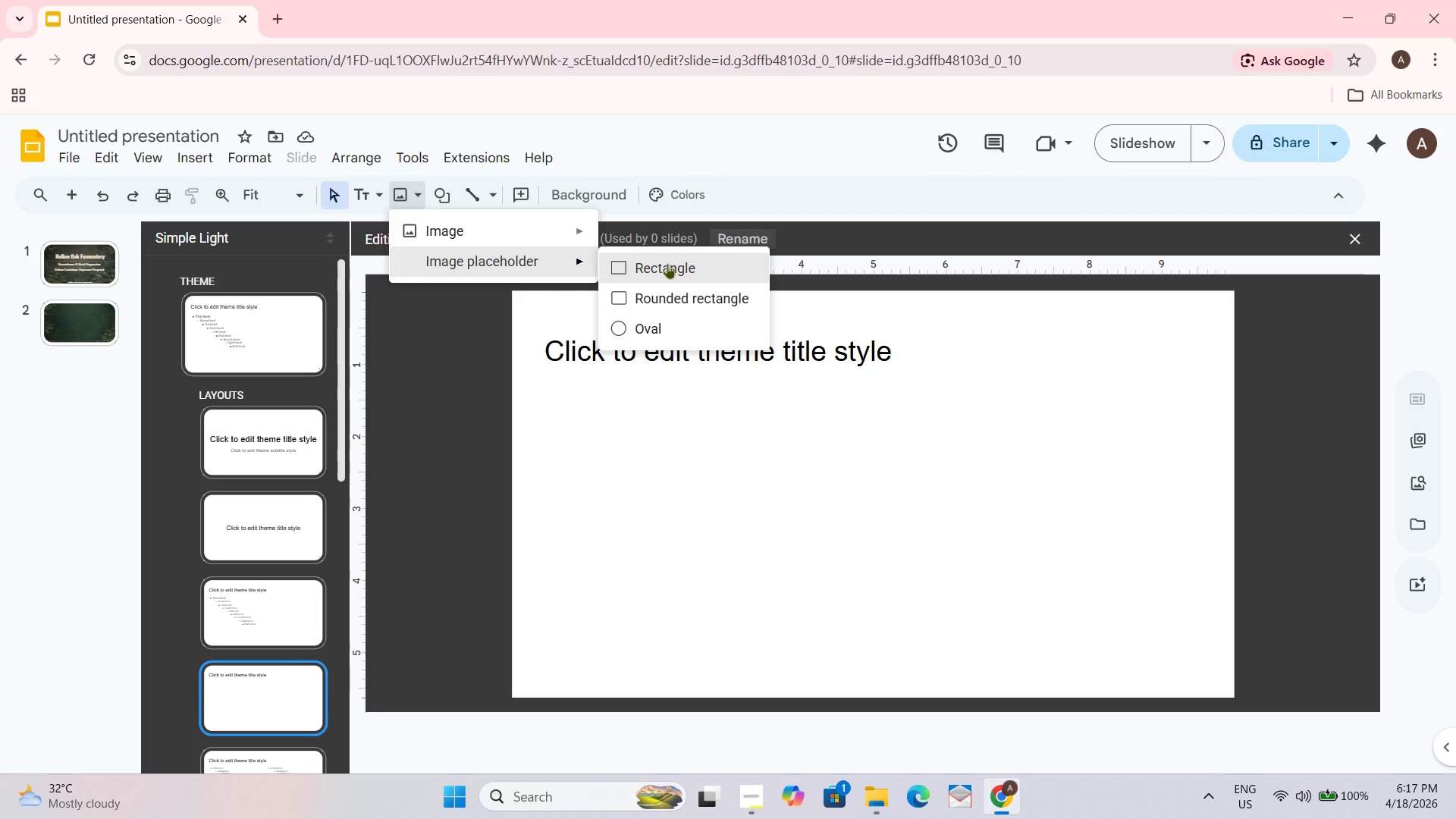 
left_click([667, 263])
 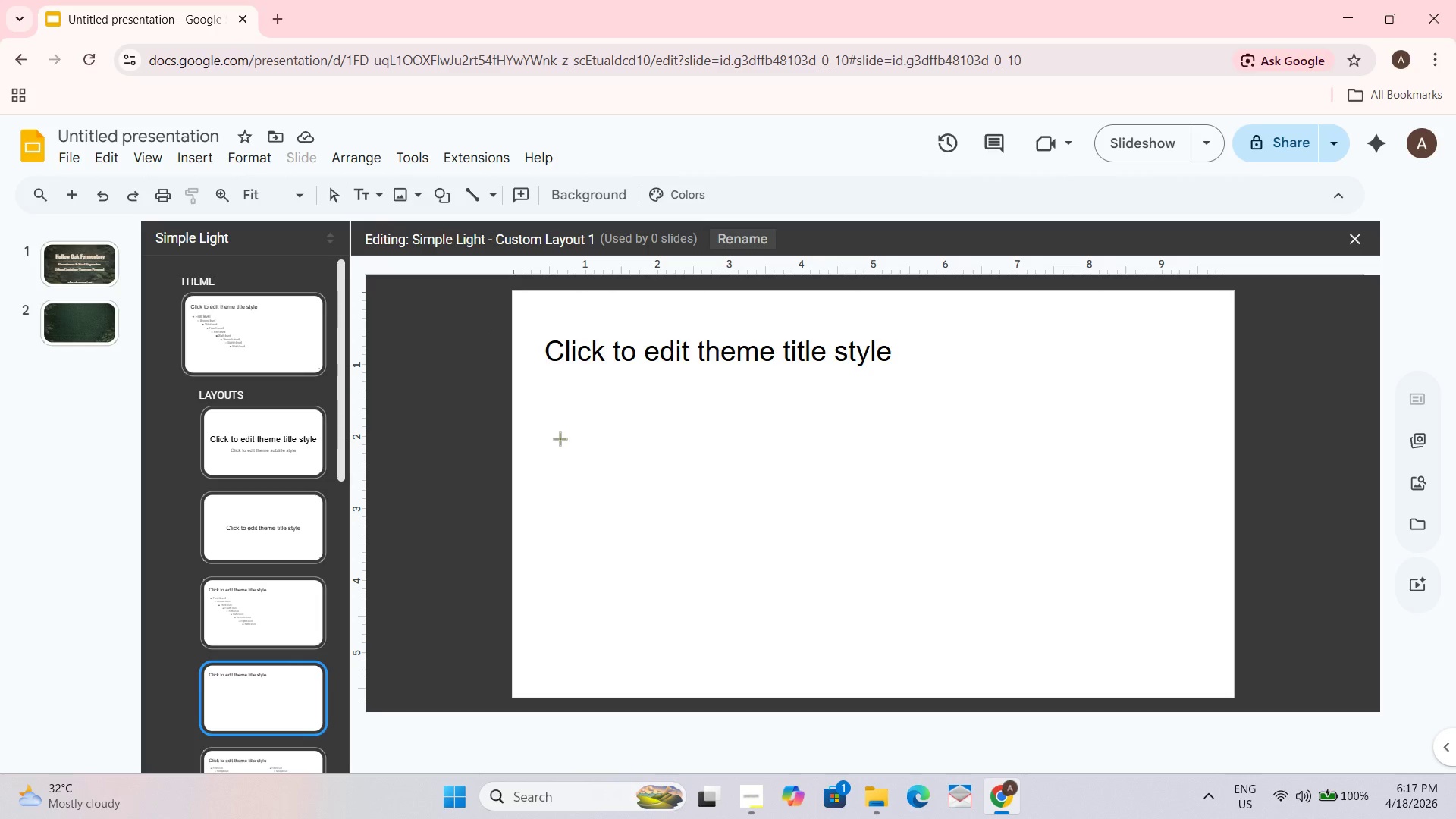 
left_click_drag(start_coordinate=[559, 420], to_coordinate=[1191, 665])
 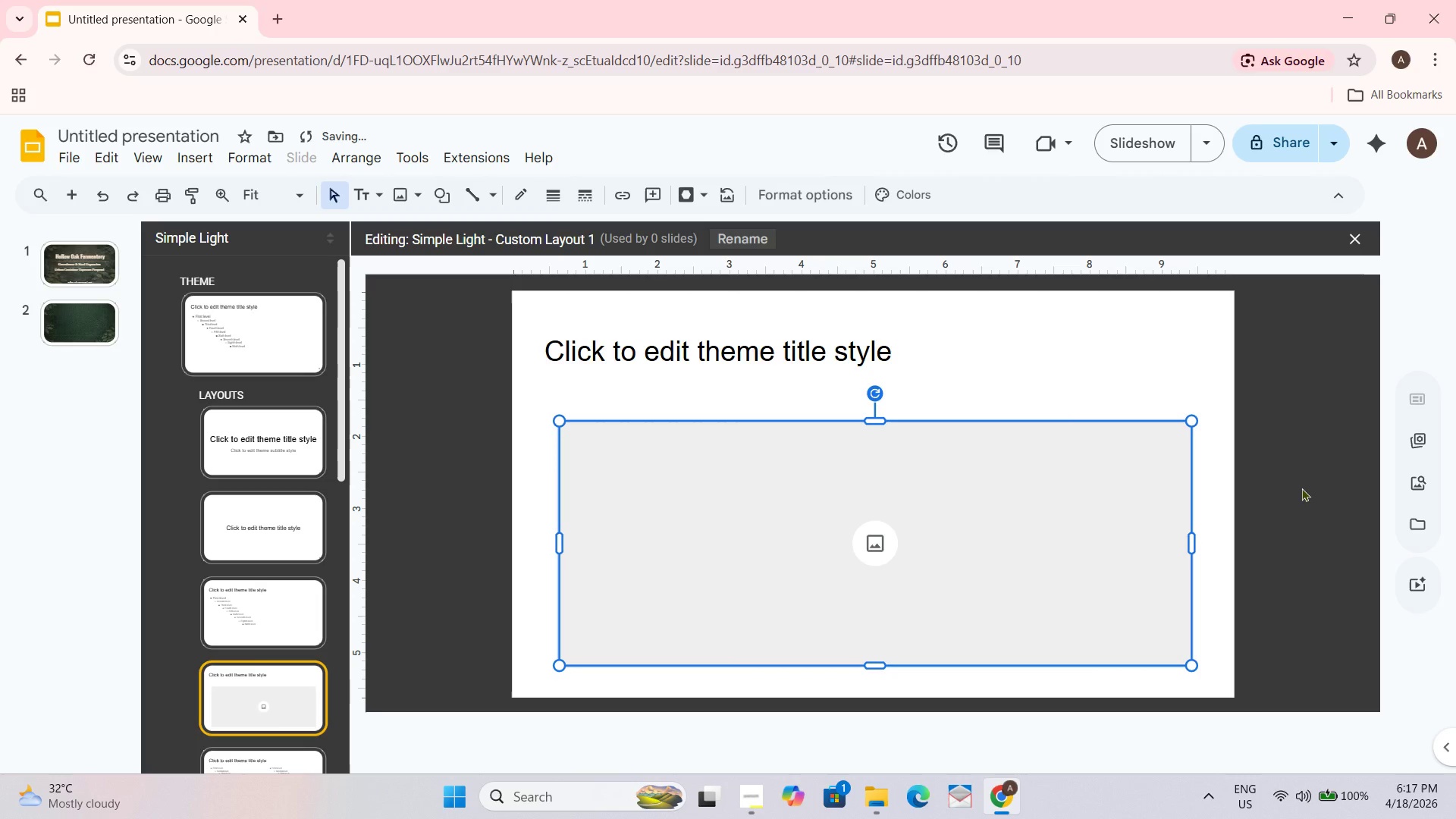 
left_click([1286, 455])
 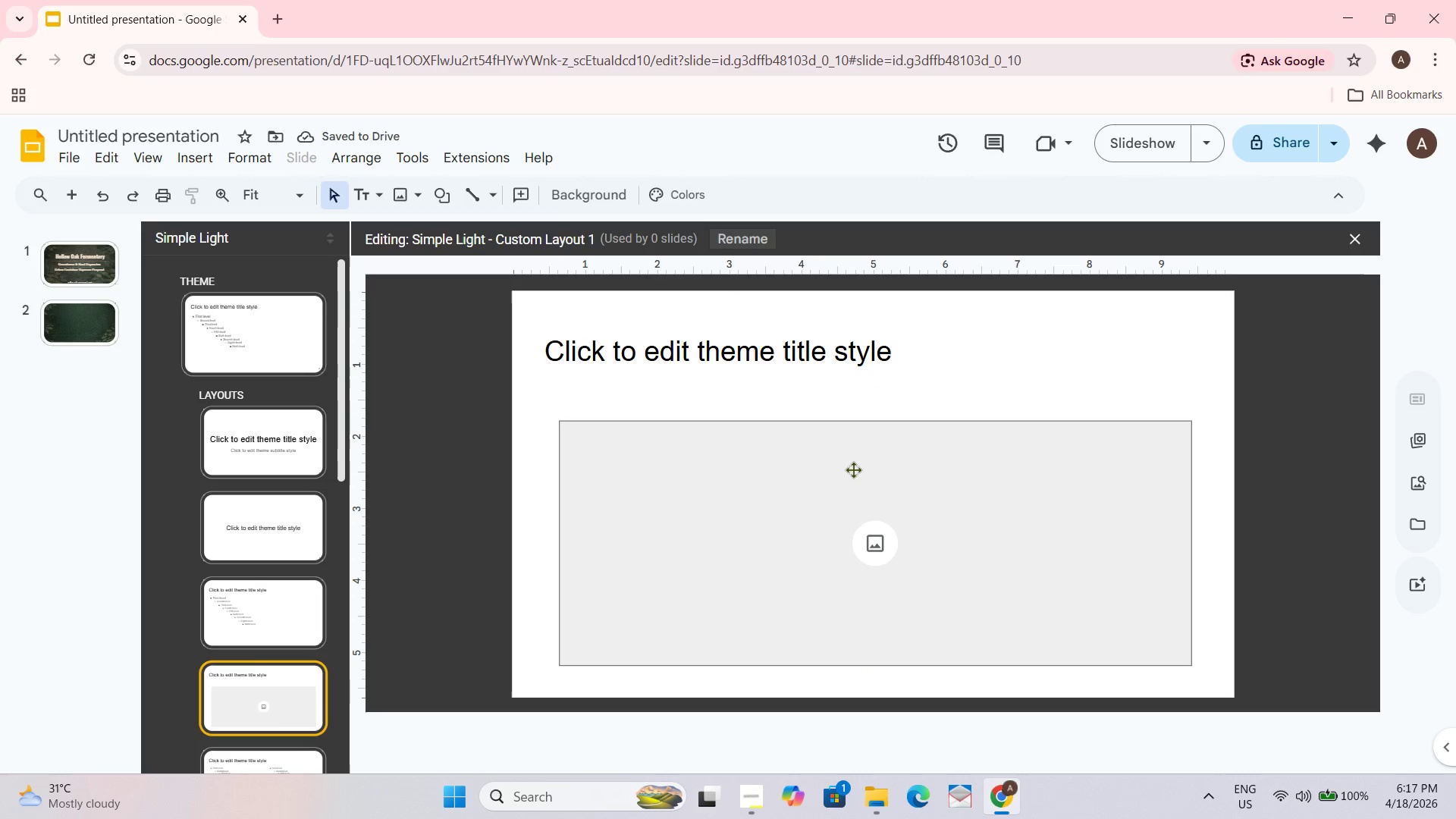 
left_click([765, 522])
 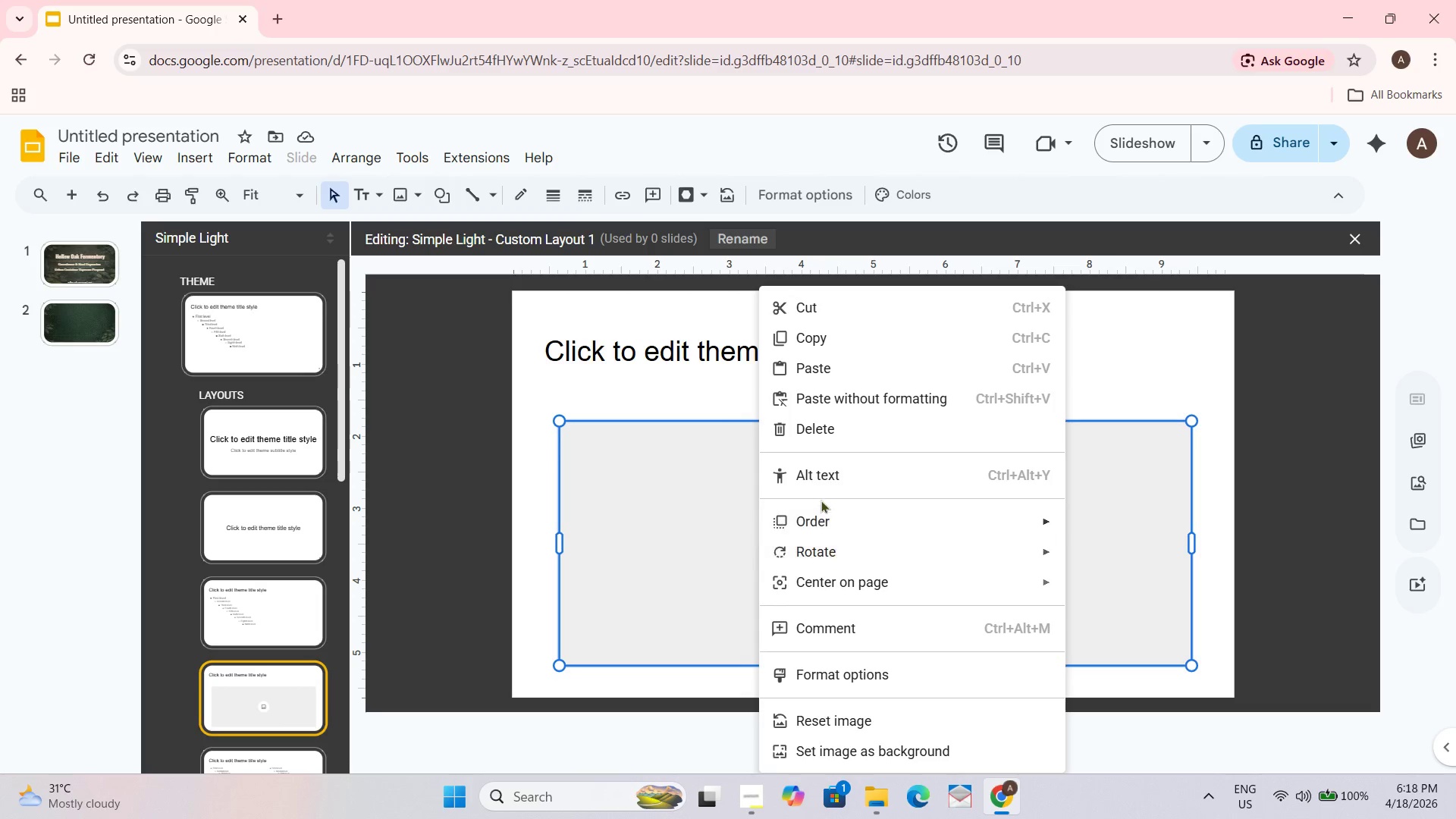 
wait(5.14)
 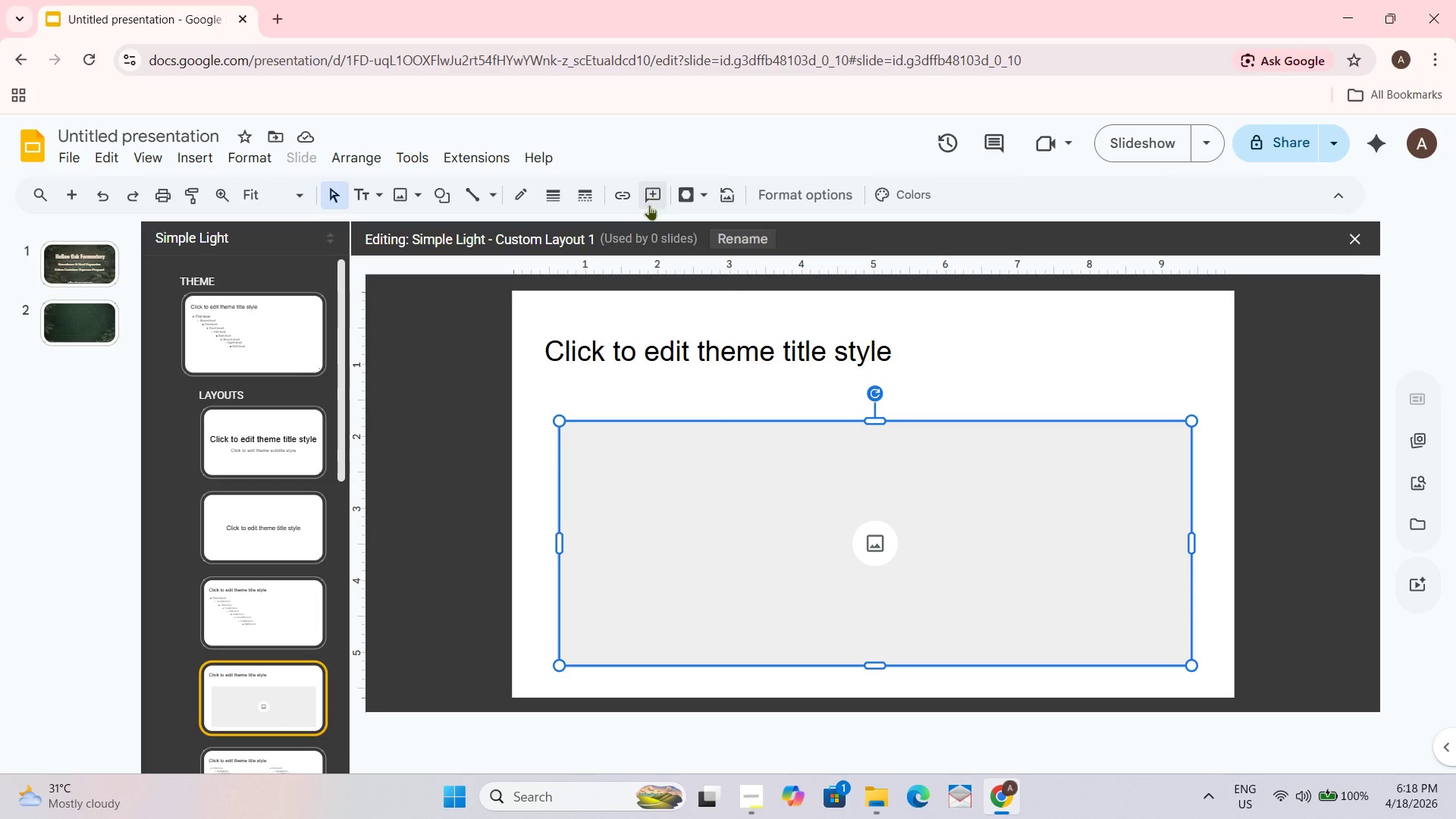 
left_click([833, 436])
 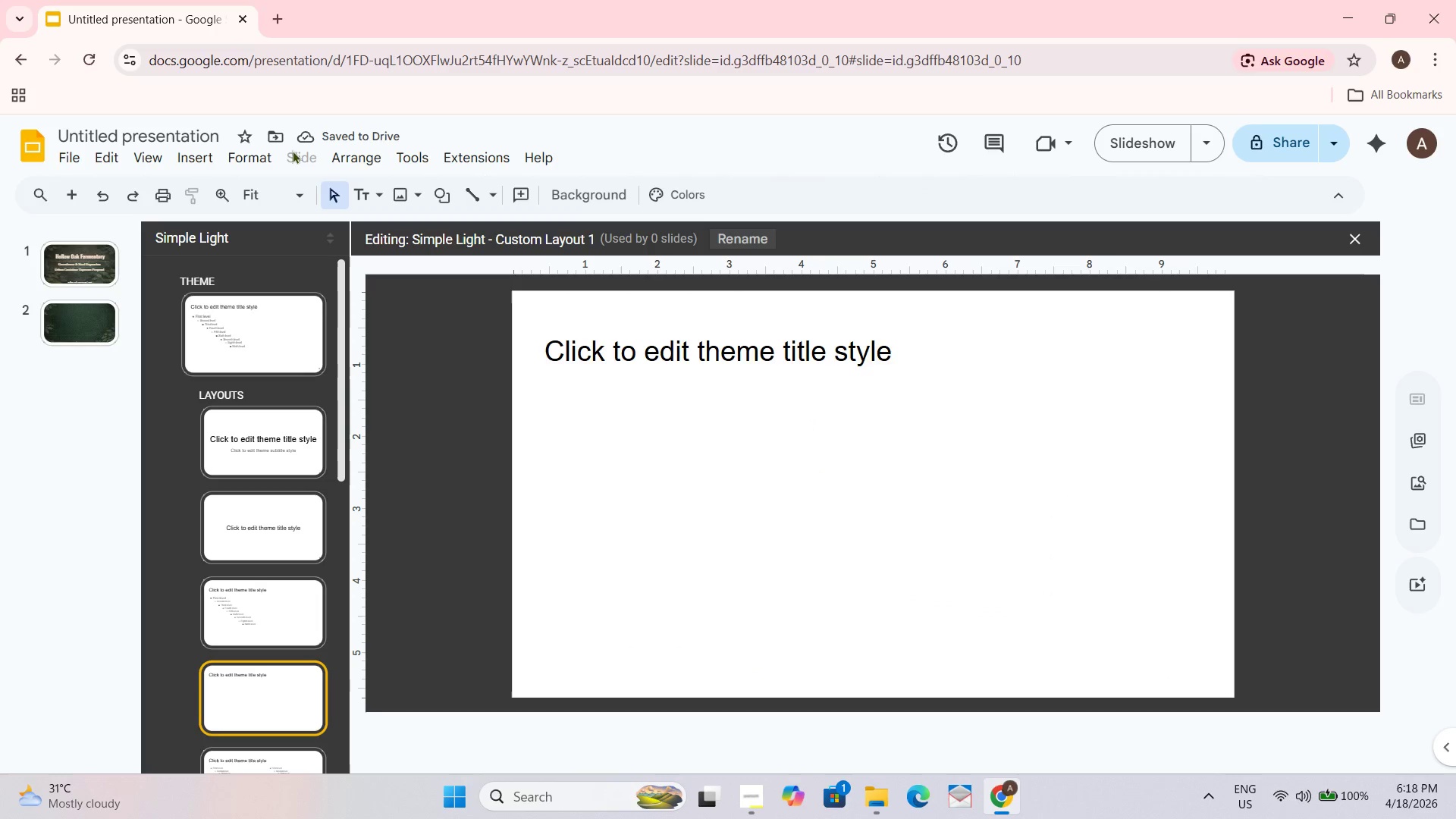 
left_click([396, 196])
 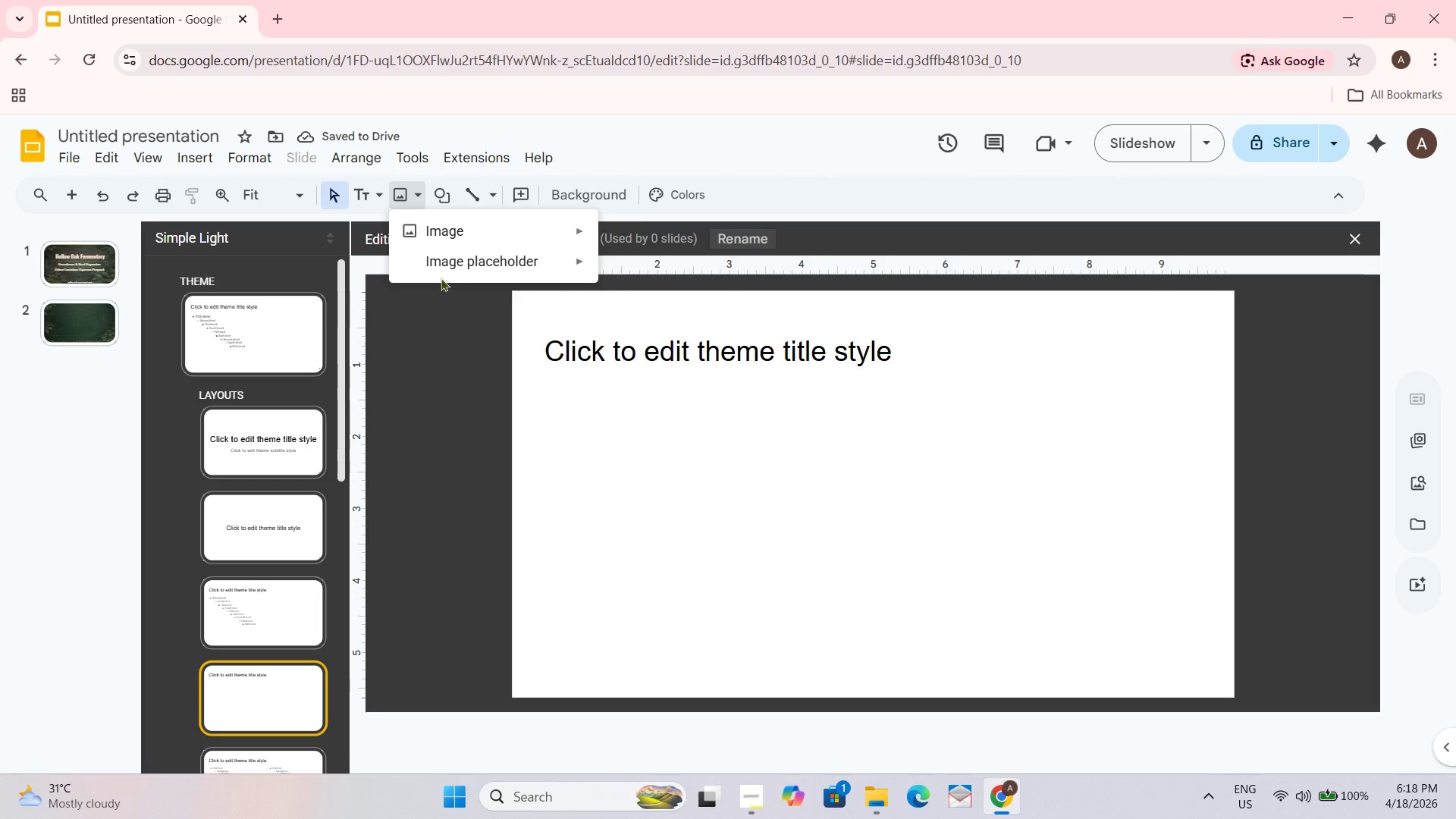 
left_click([444, 268])
 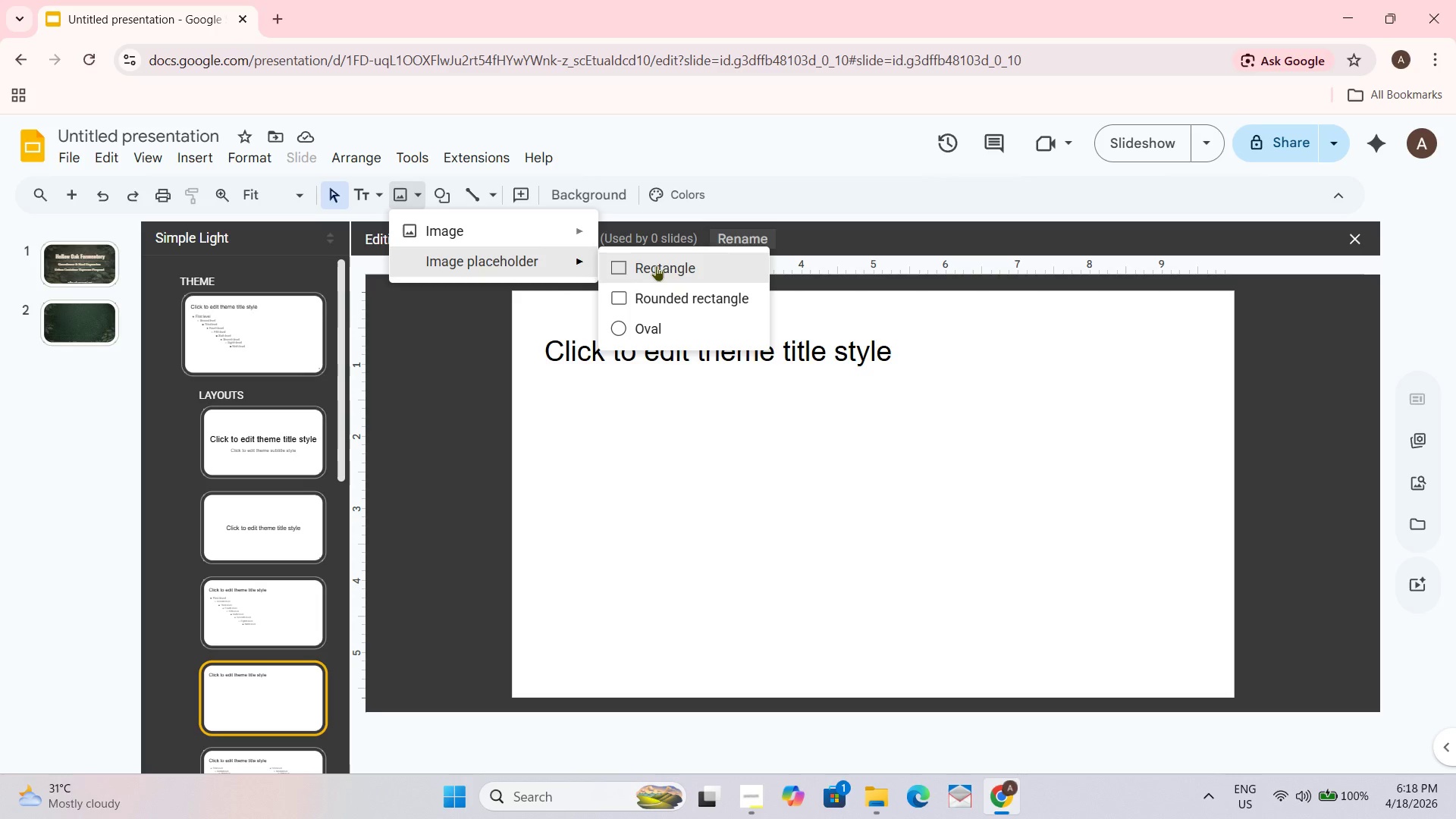 
left_click([671, 299])
 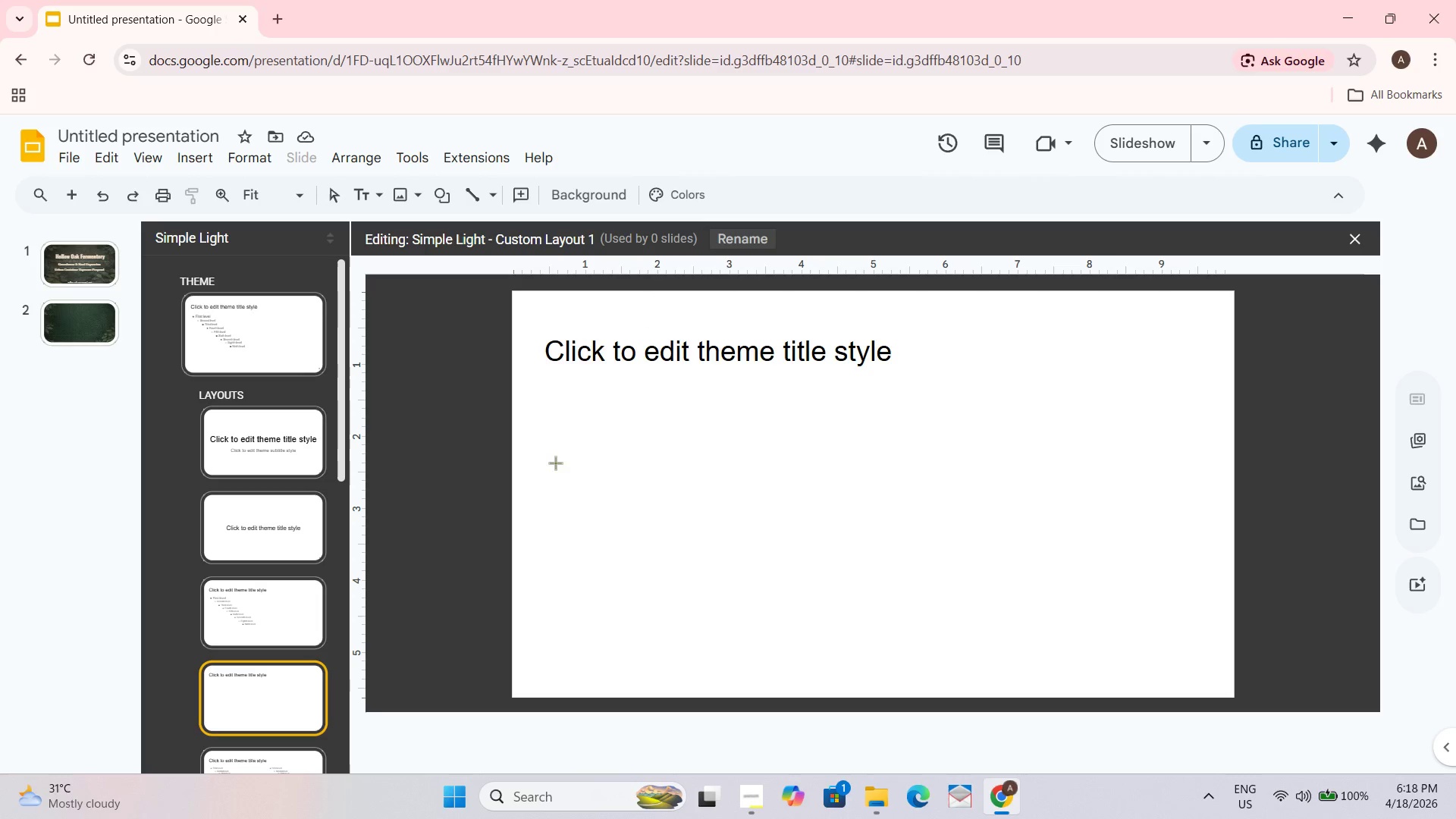 
left_click_drag(start_coordinate=[556, 460], to_coordinate=[1195, 666])
 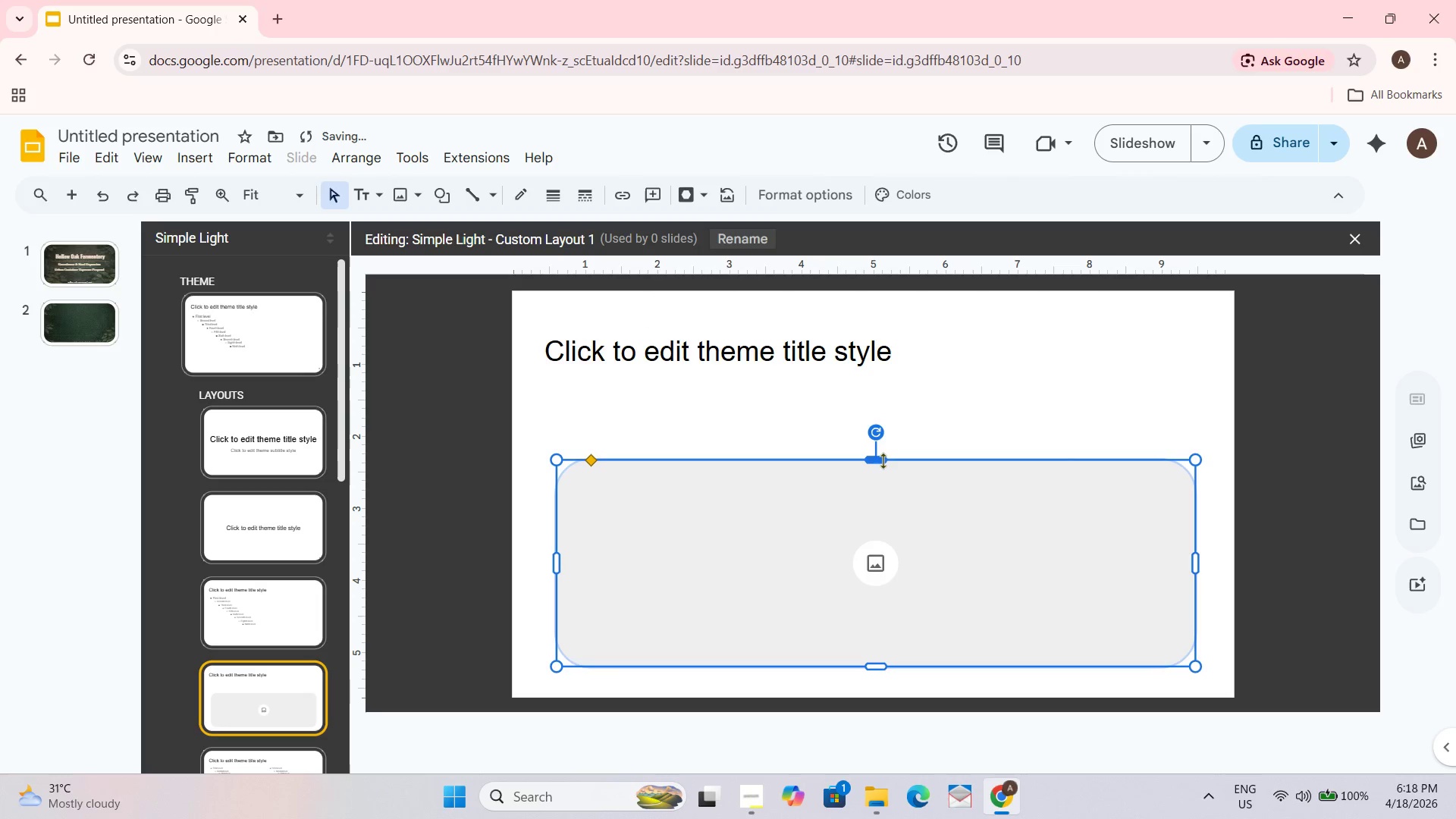 
left_click_drag(start_coordinate=[883, 460], to_coordinate=[880, 452])
 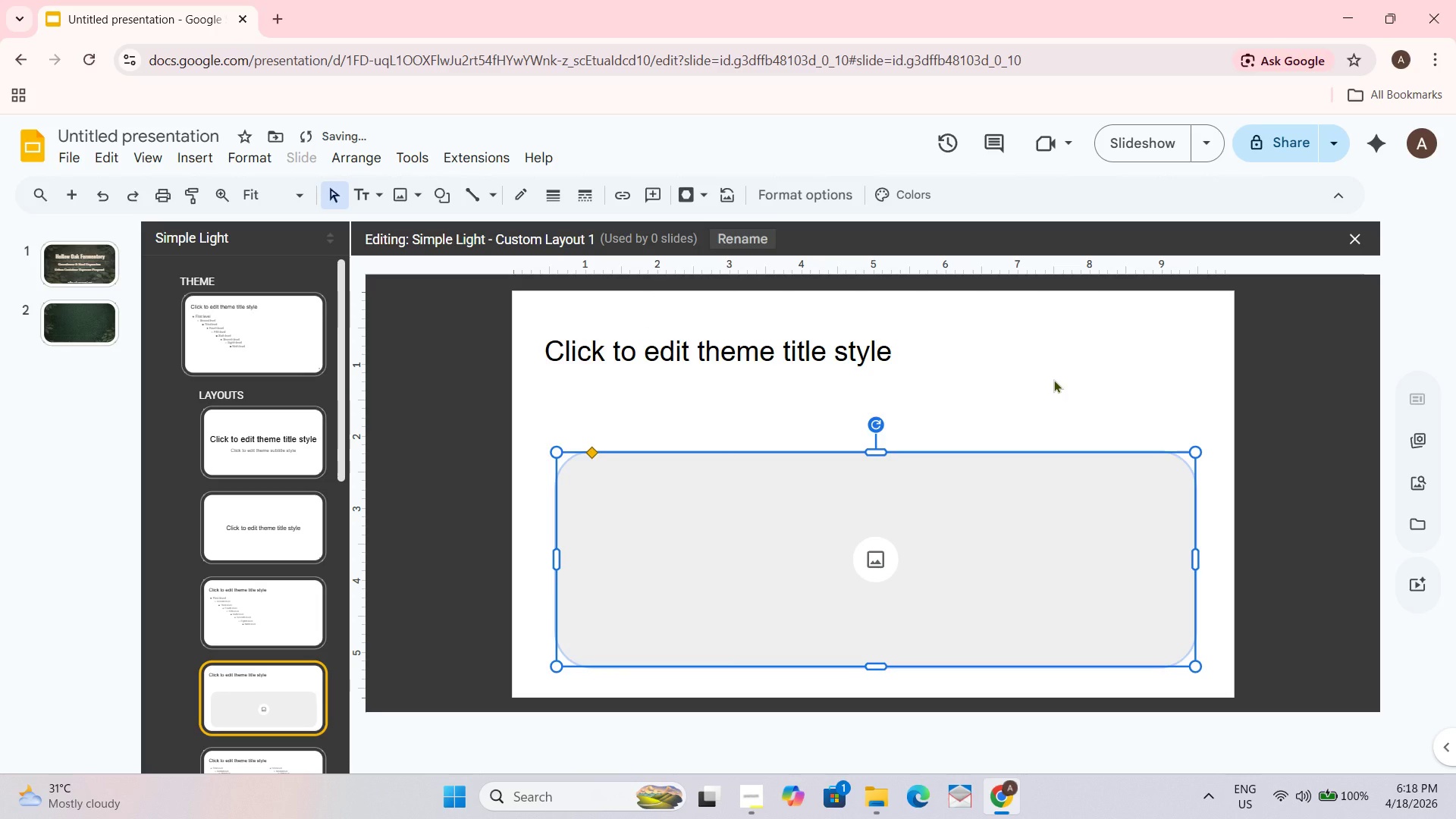 
left_click_drag(start_coordinate=[1052, 377], to_coordinate=[1052, 373])
 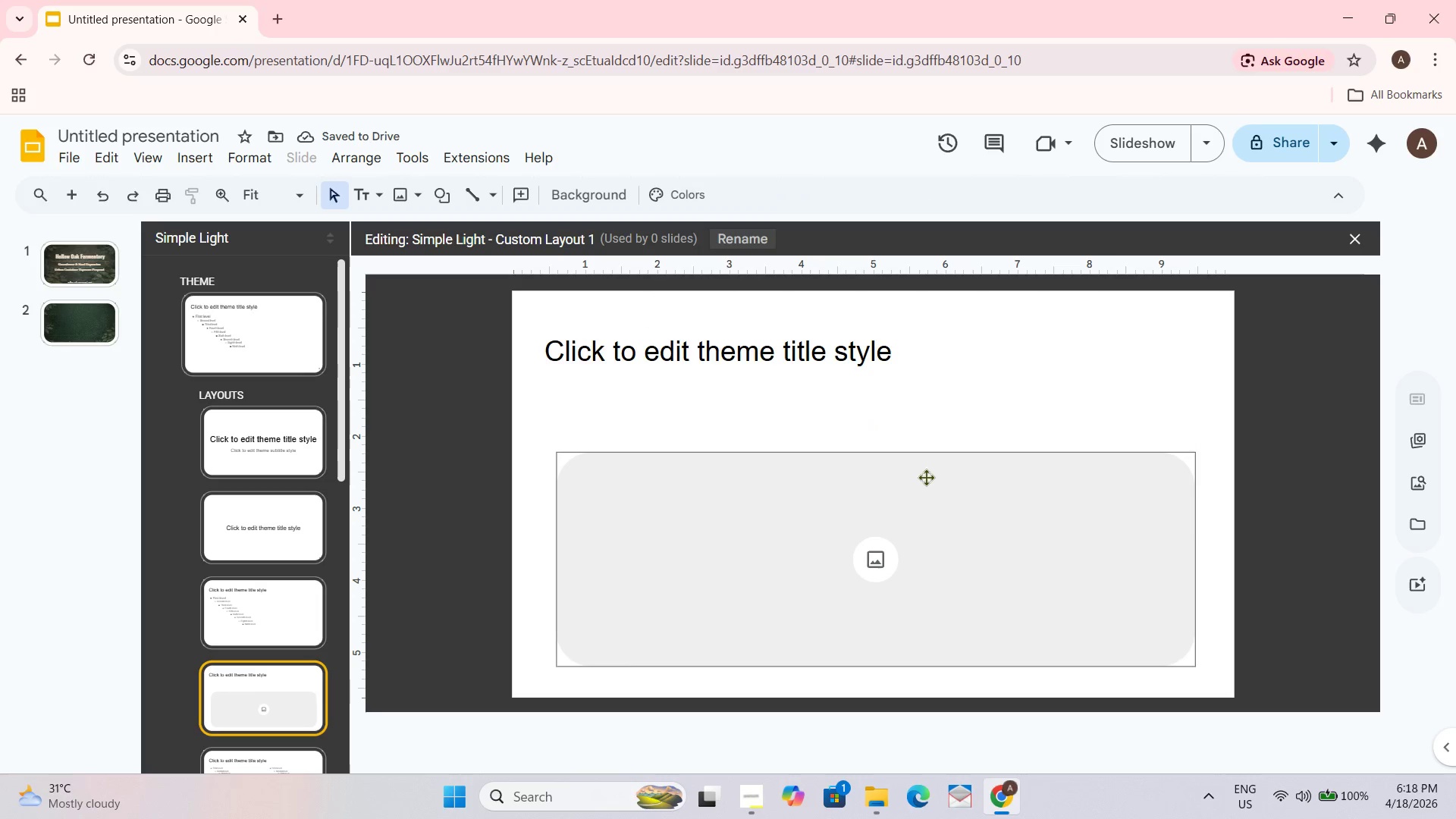 
left_click_drag(start_coordinate=[887, 510], to_coordinate=[888, 497])
 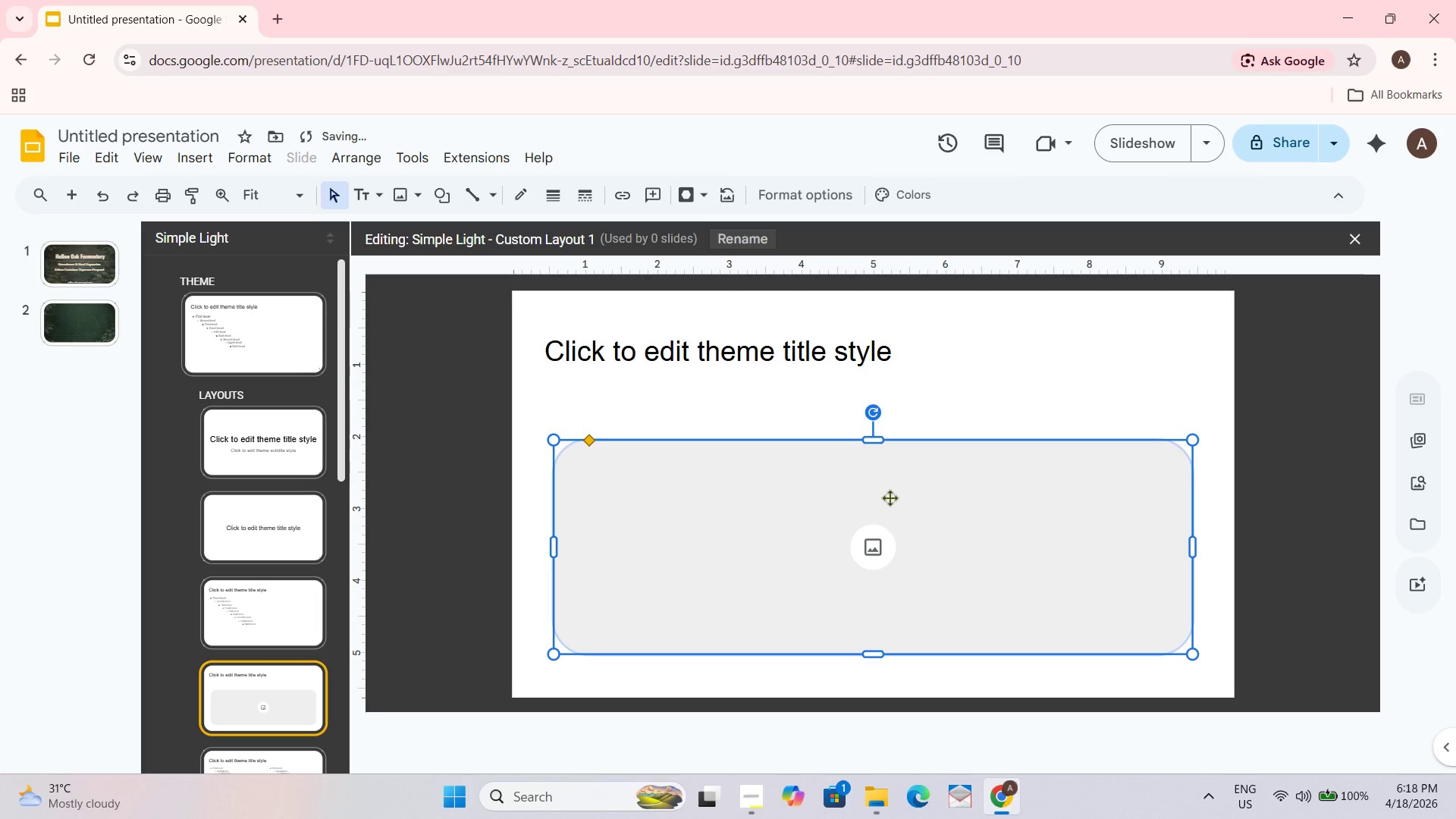 
left_click_drag(start_coordinate=[889, 497], to_coordinate=[891, 489])
 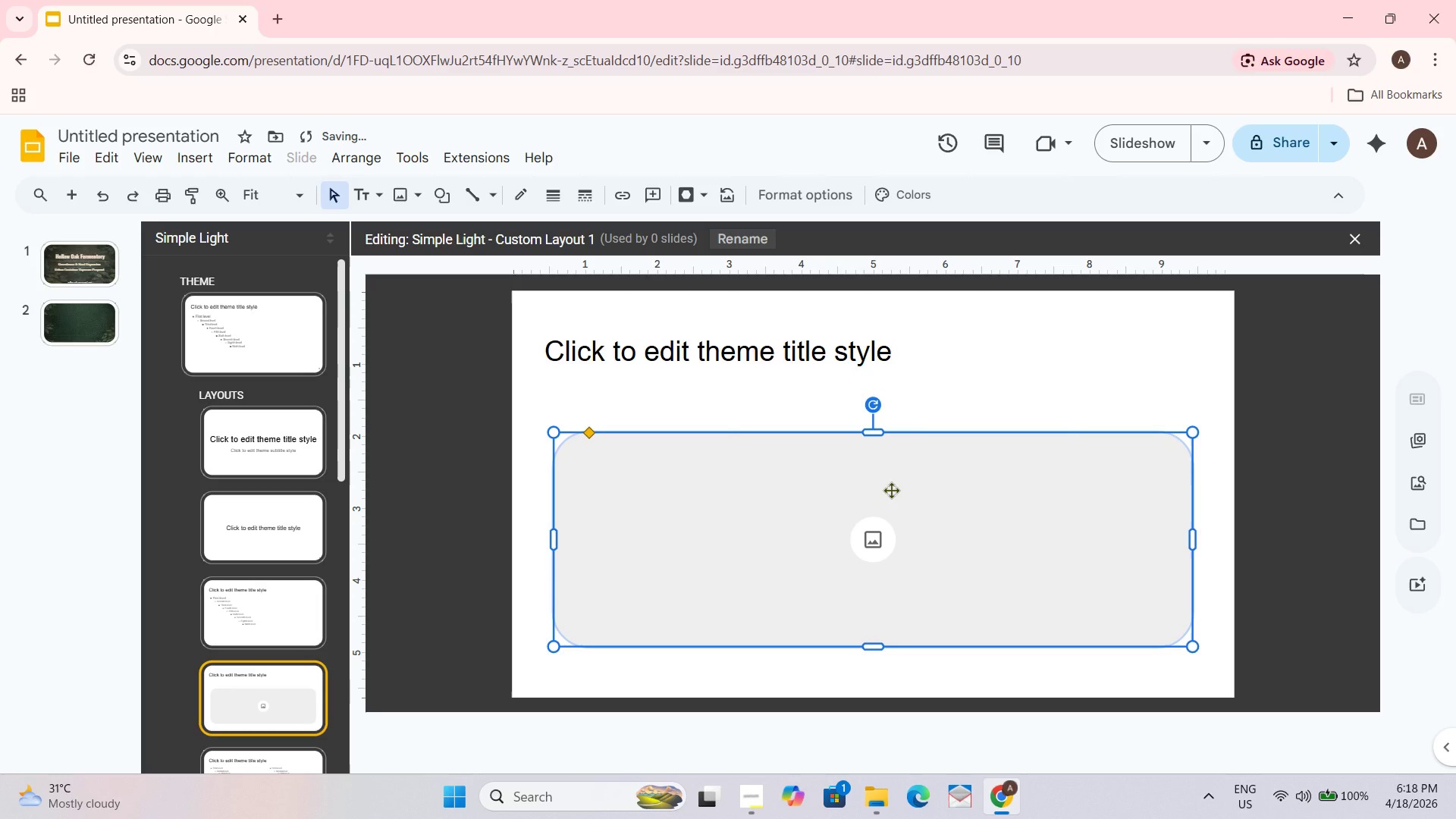 
left_click_drag(start_coordinate=[891, 489], to_coordinate=[896, 509])
 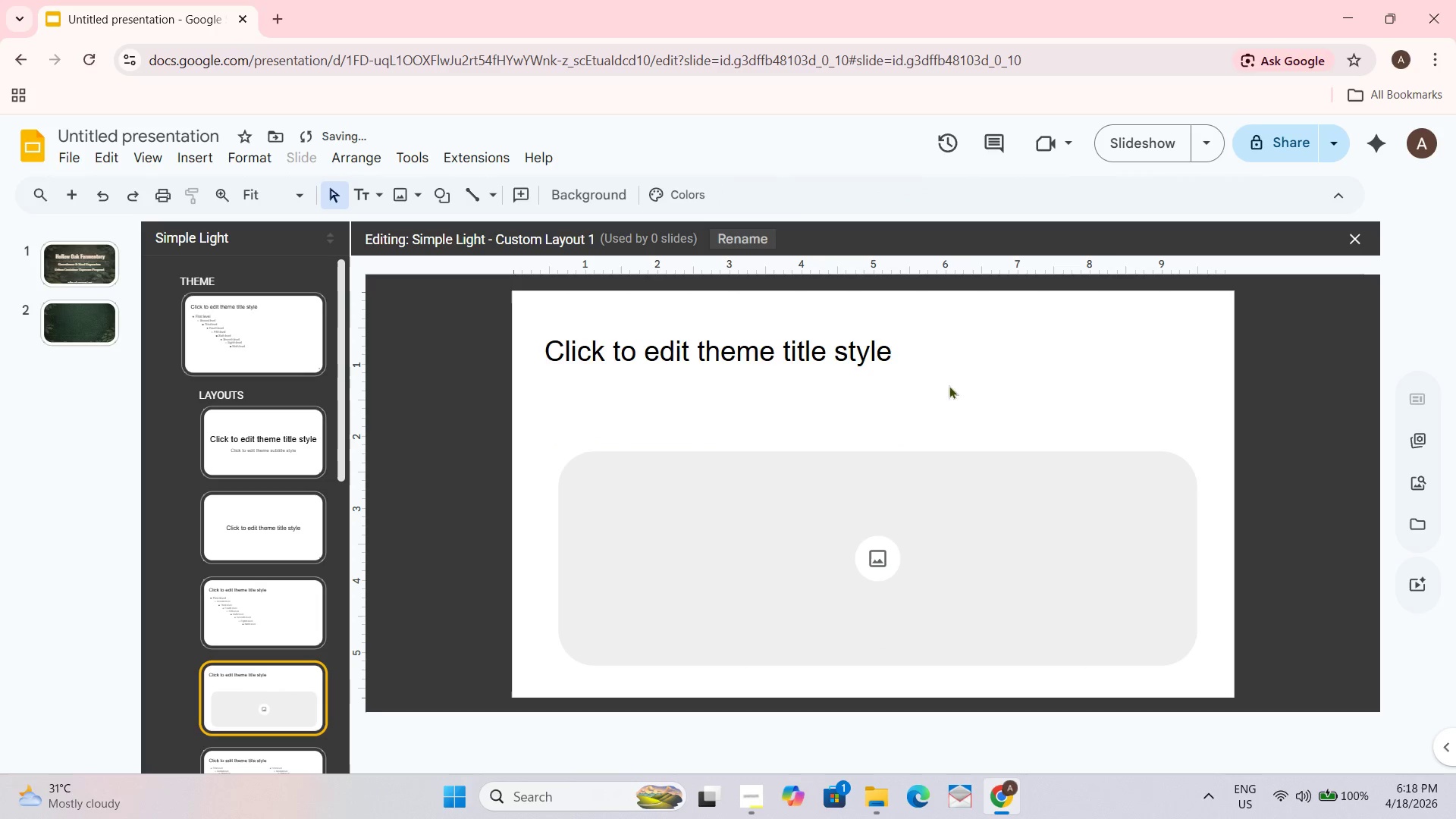 
double_click([832, 375])
 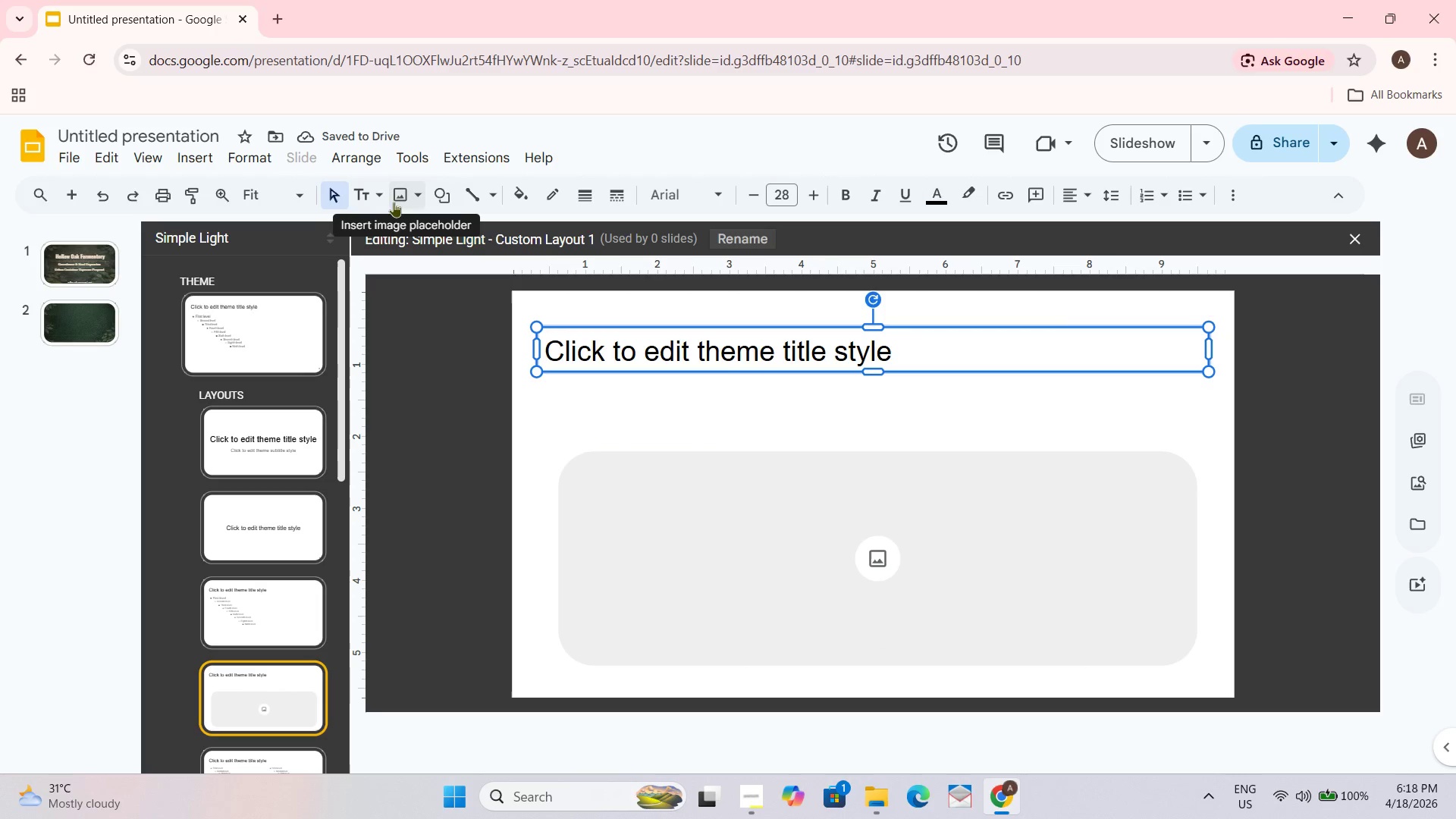 
left_click([377, 198])
 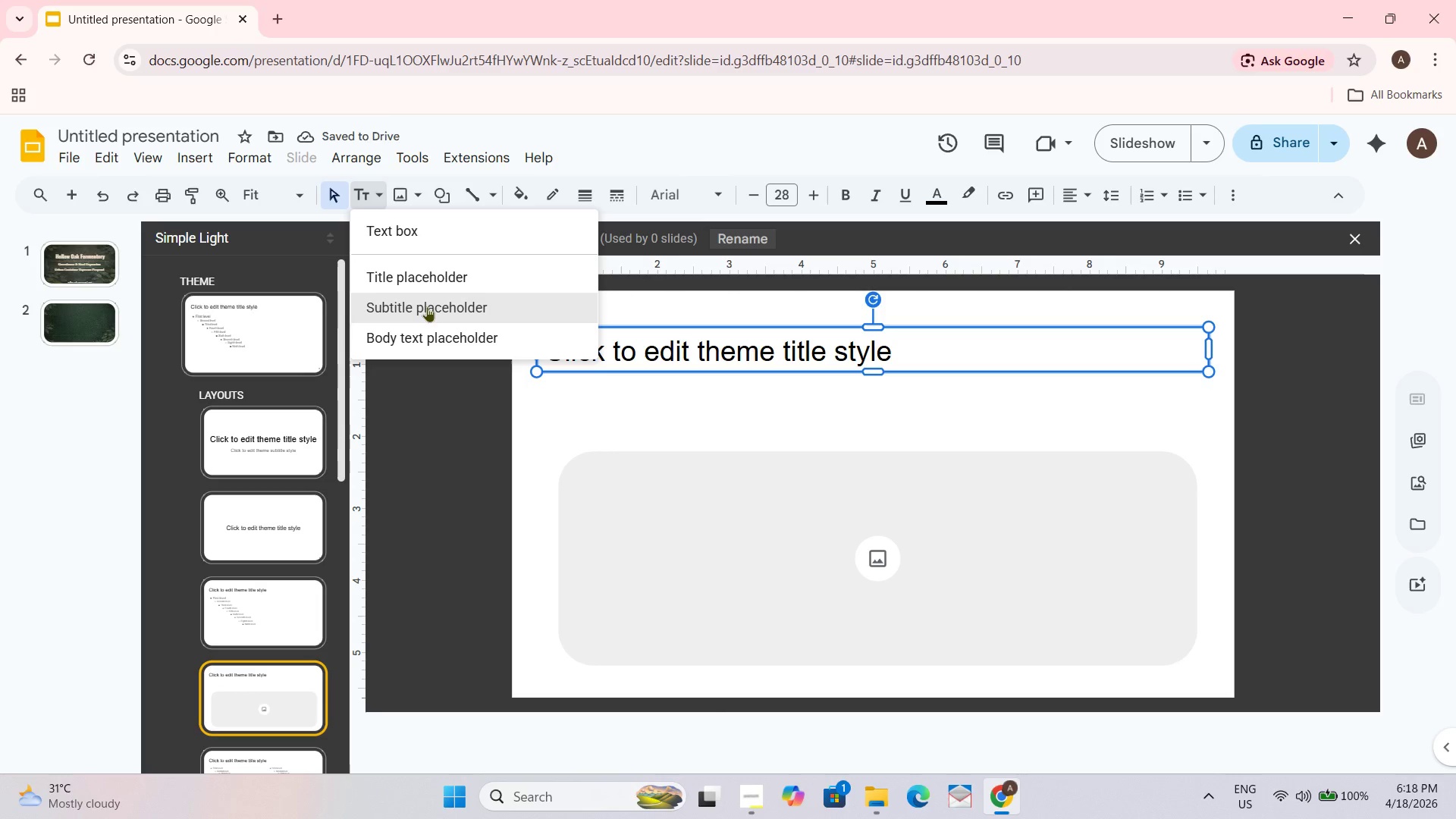 
left_click([427, 308])
 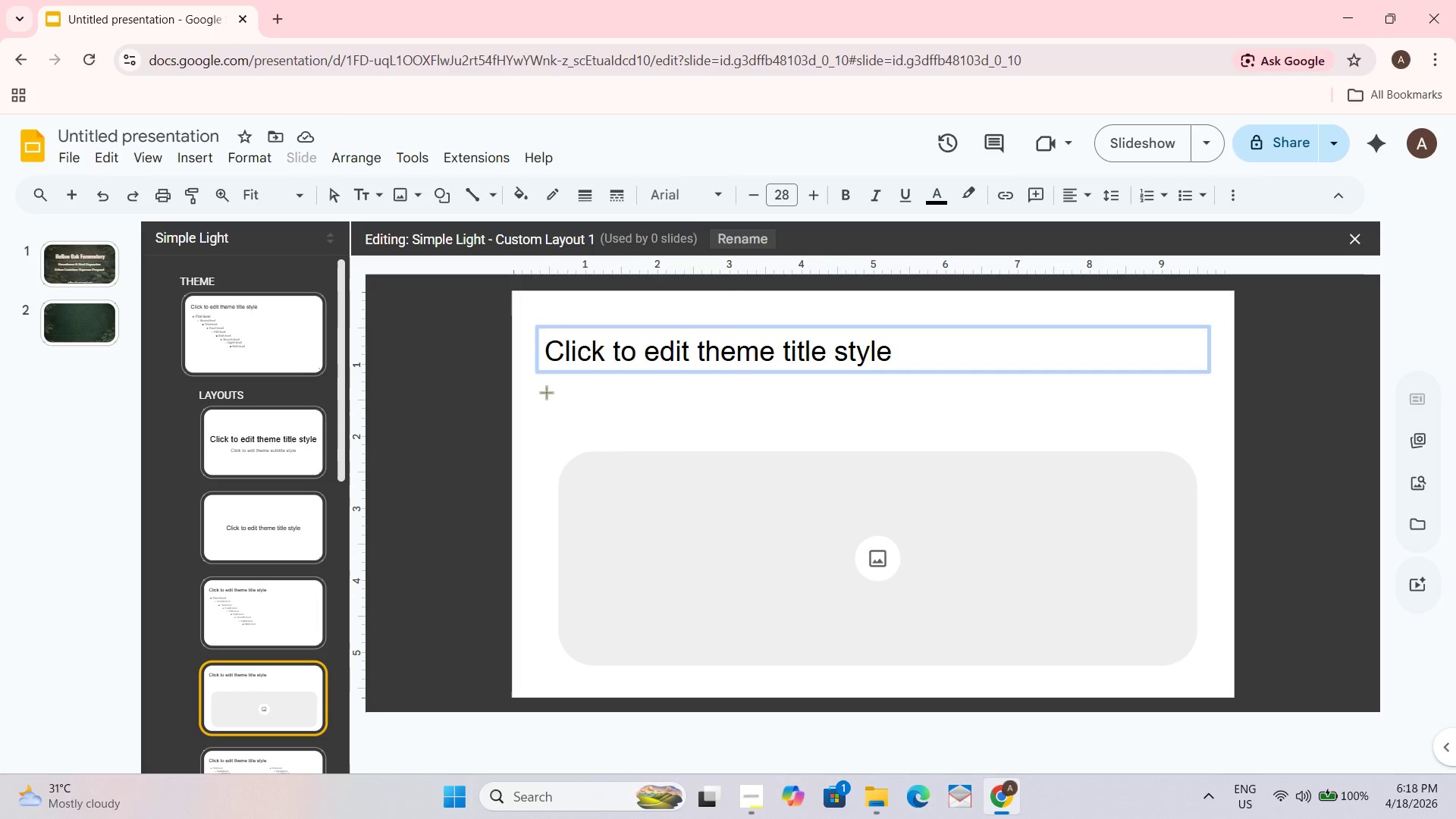 
left_click_drag(start_coordinate=[549, 388], to_coordinate=[1198, 442])
 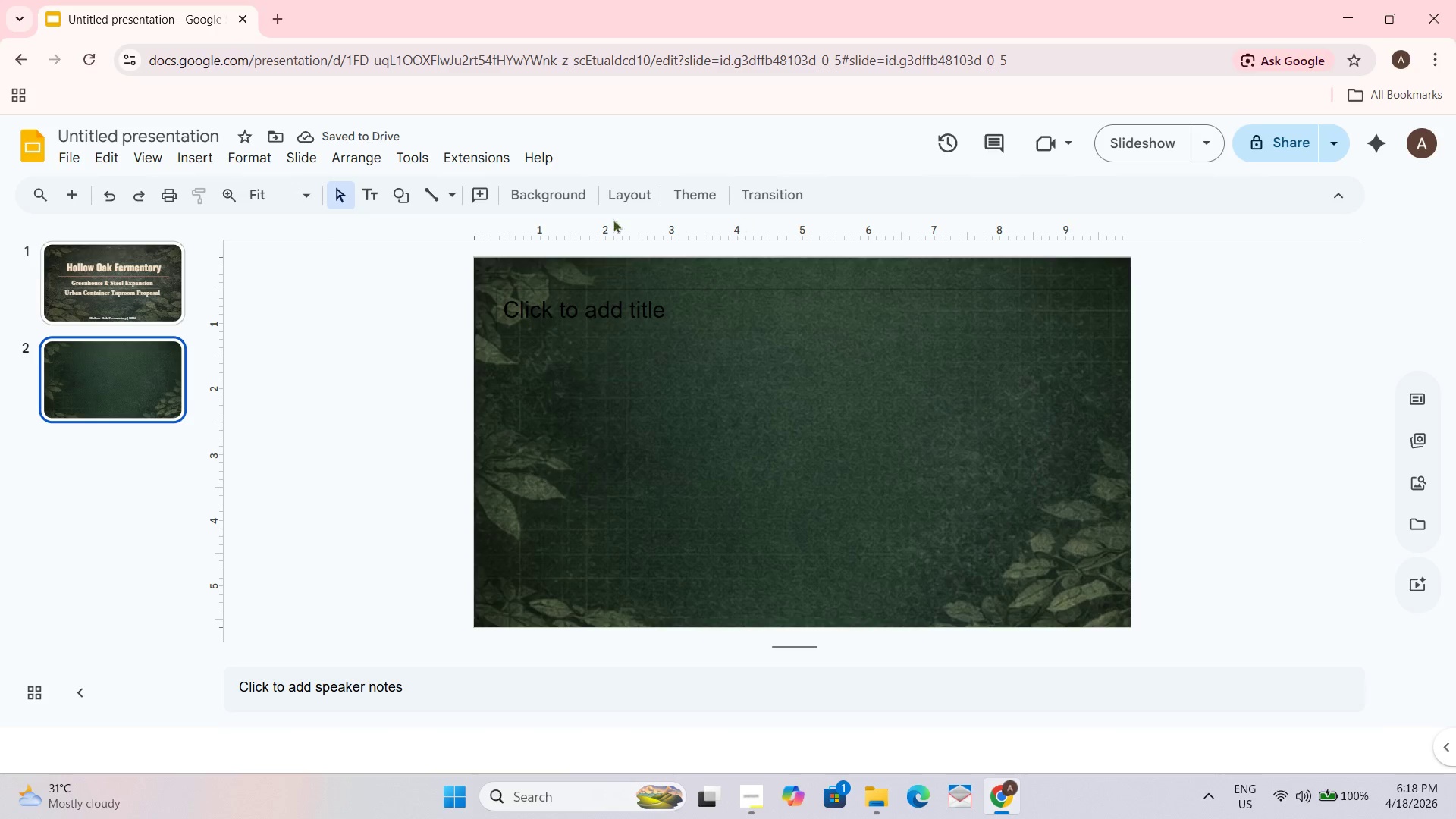 
wait(5.5)
 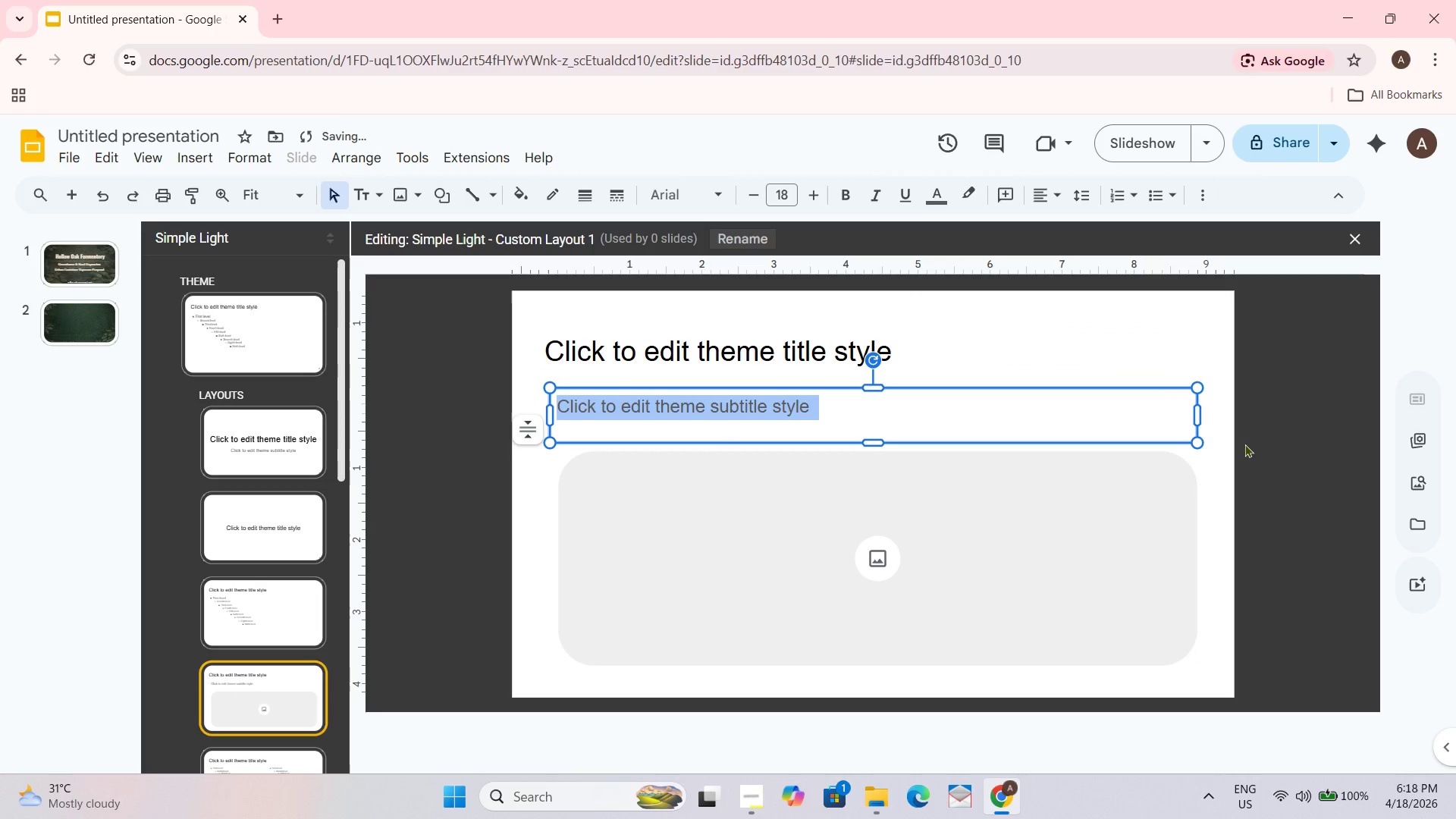 
double_click([689, 190])
 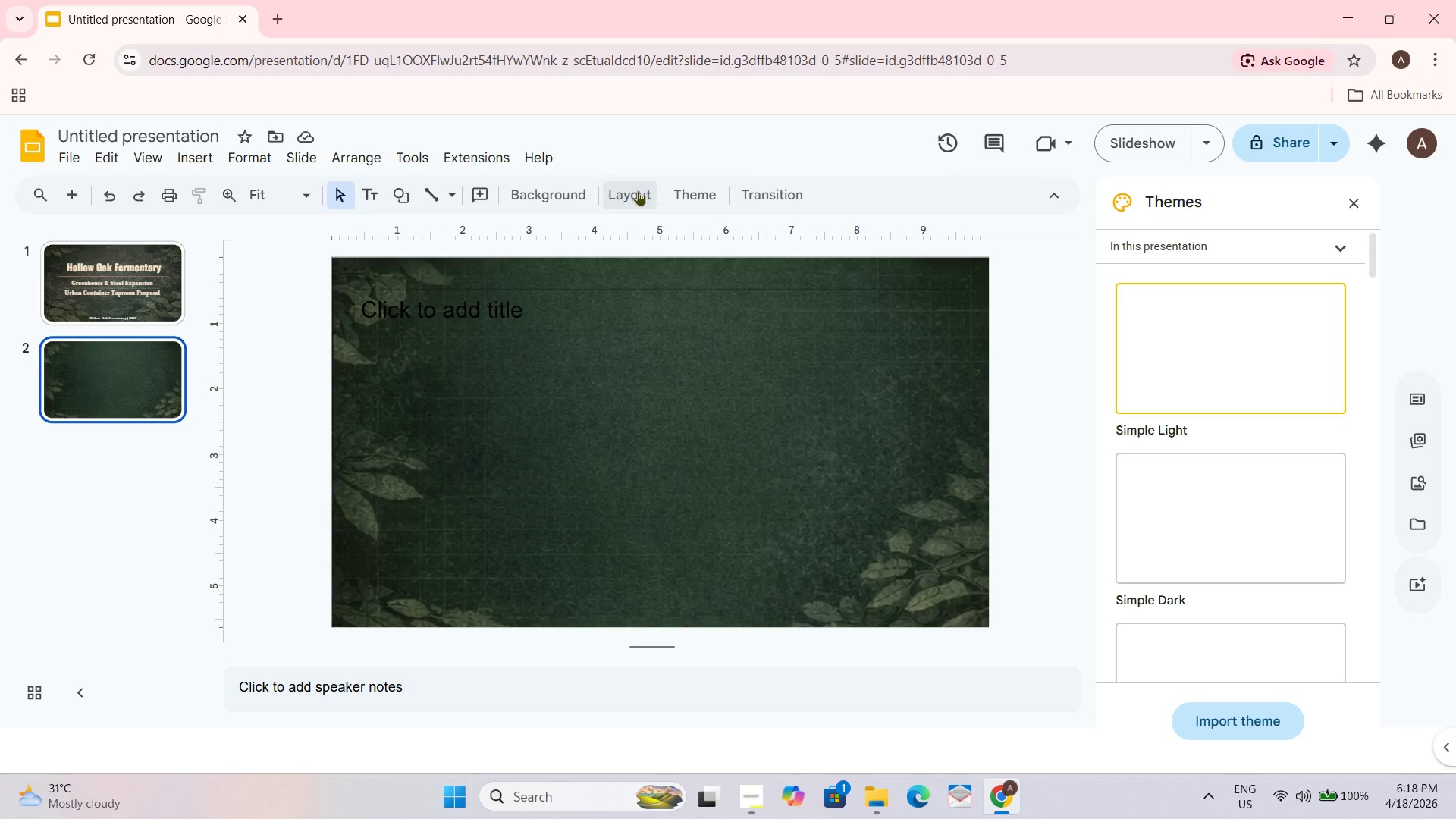 
triple_click([623, 193])
 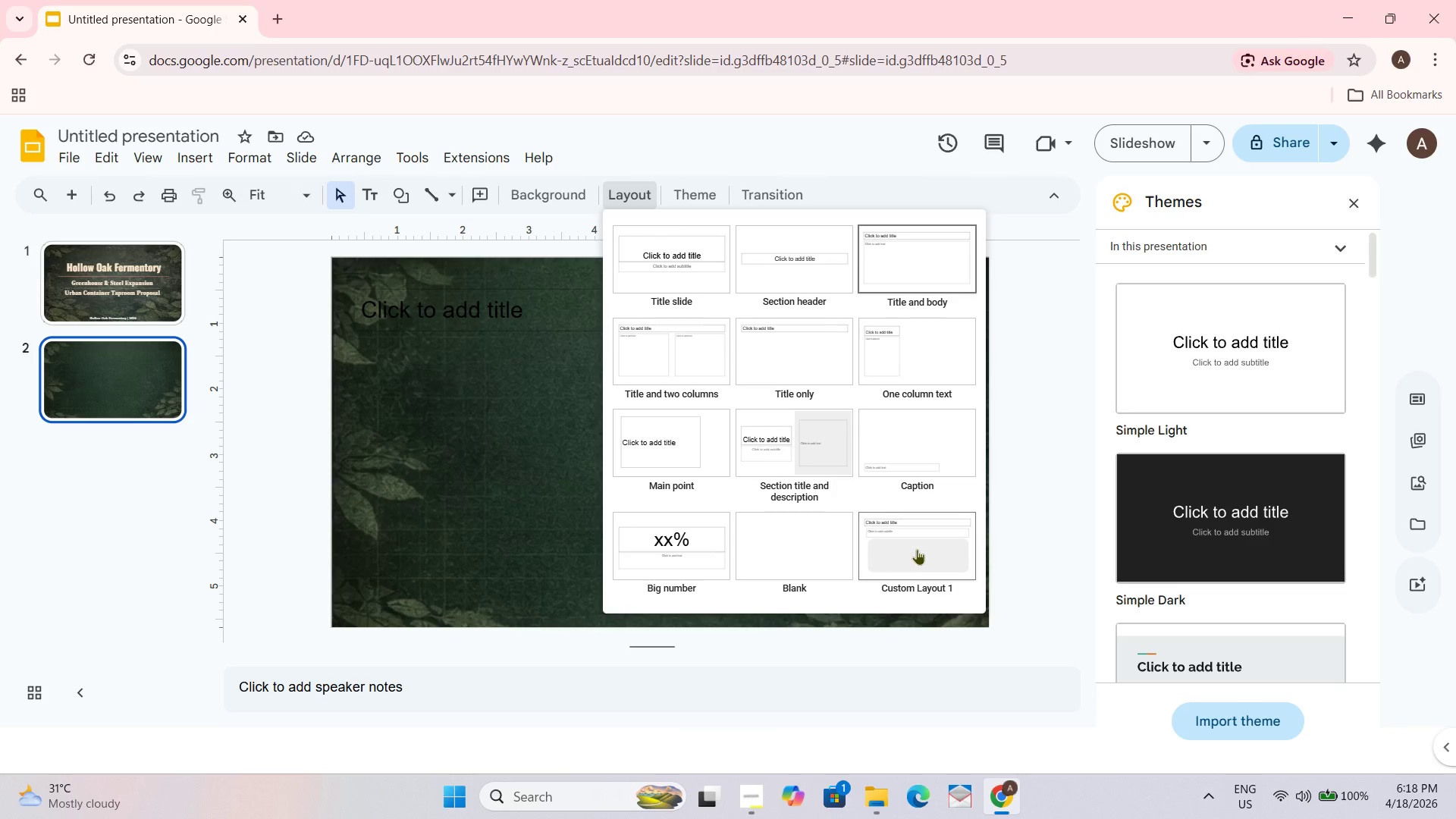 
left_click([916, 556])
 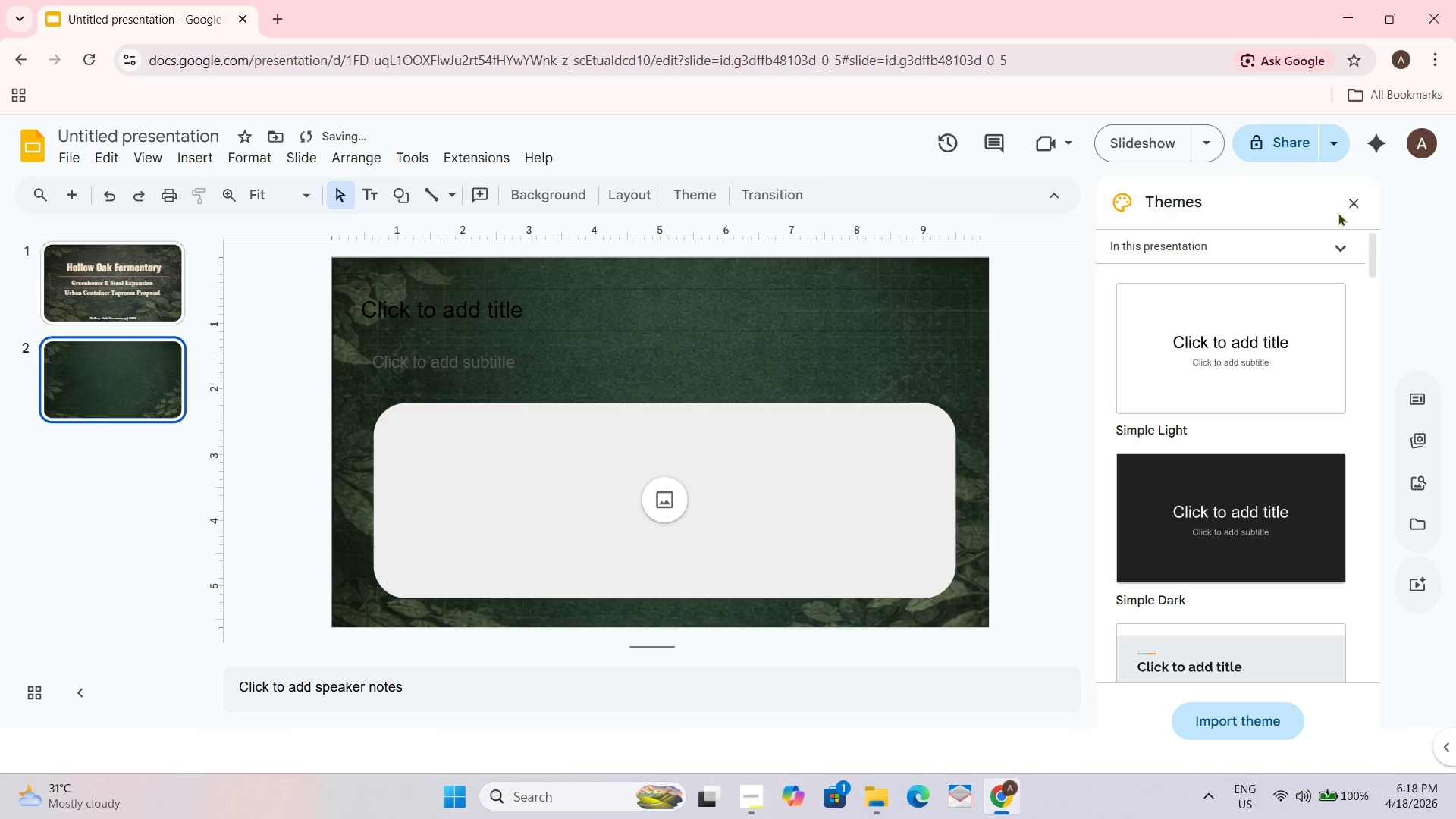 
left_click([1361, 208])
 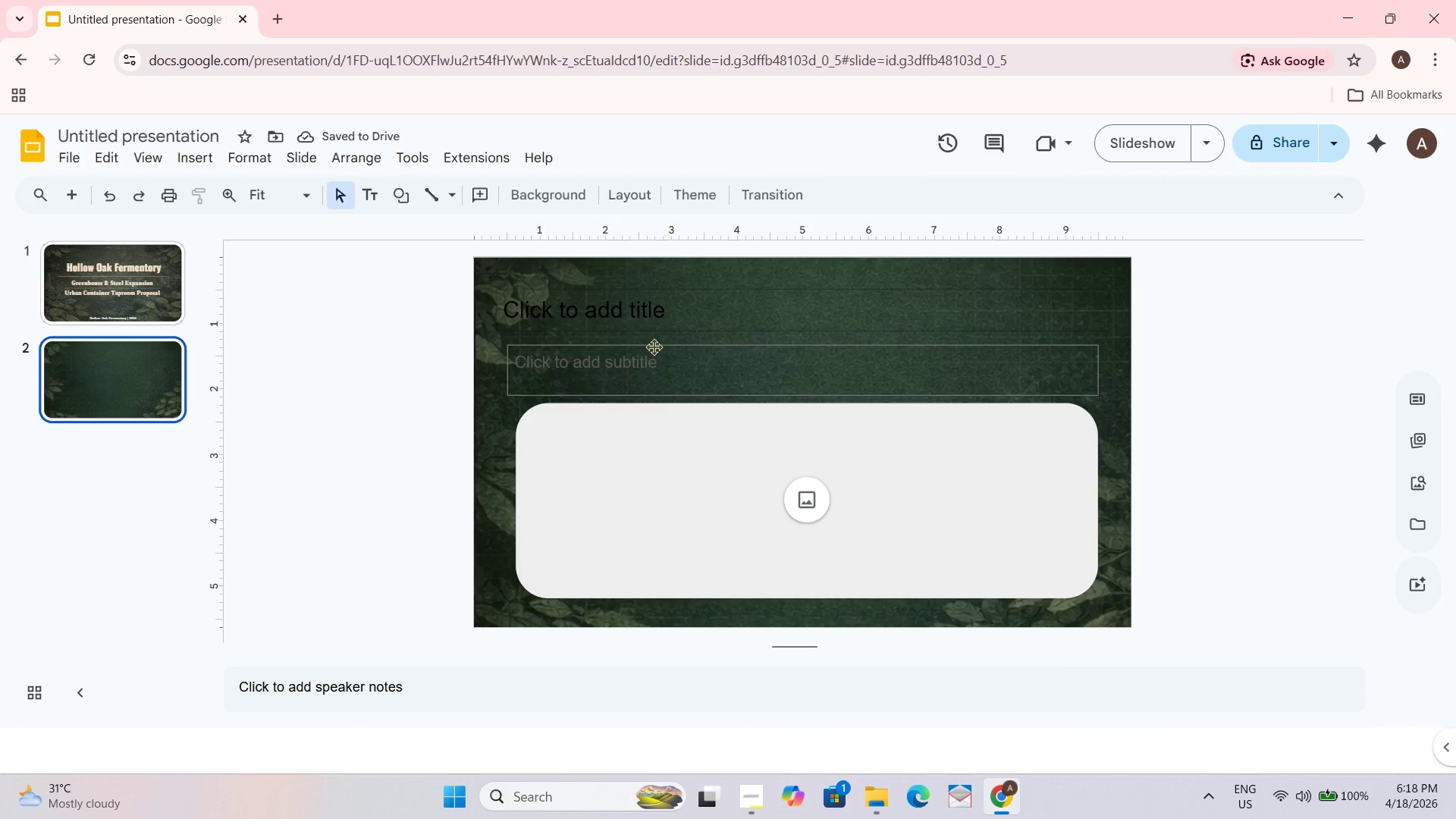 
left_click([799, 503])
 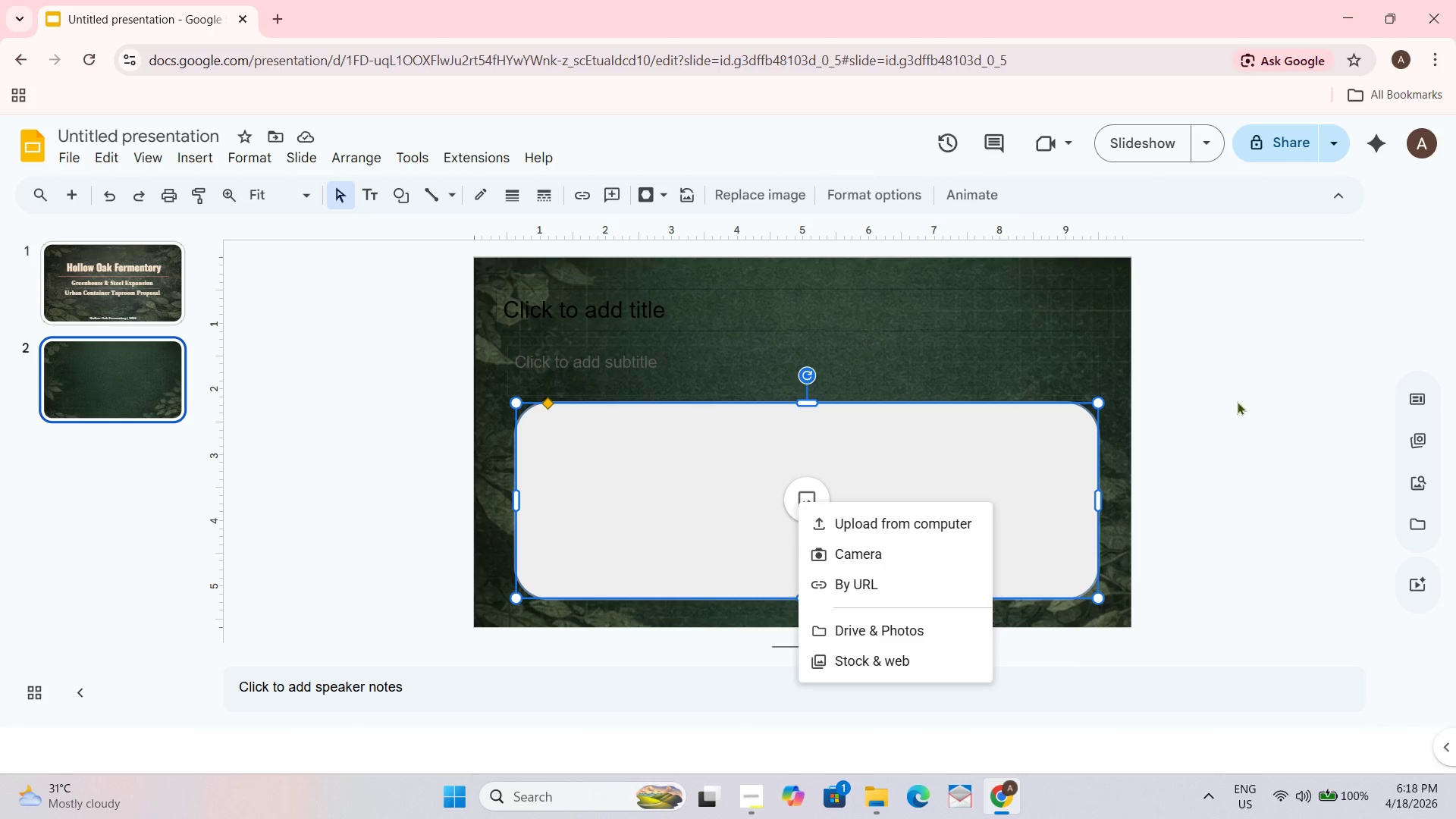 
left_click([1224, 413])
 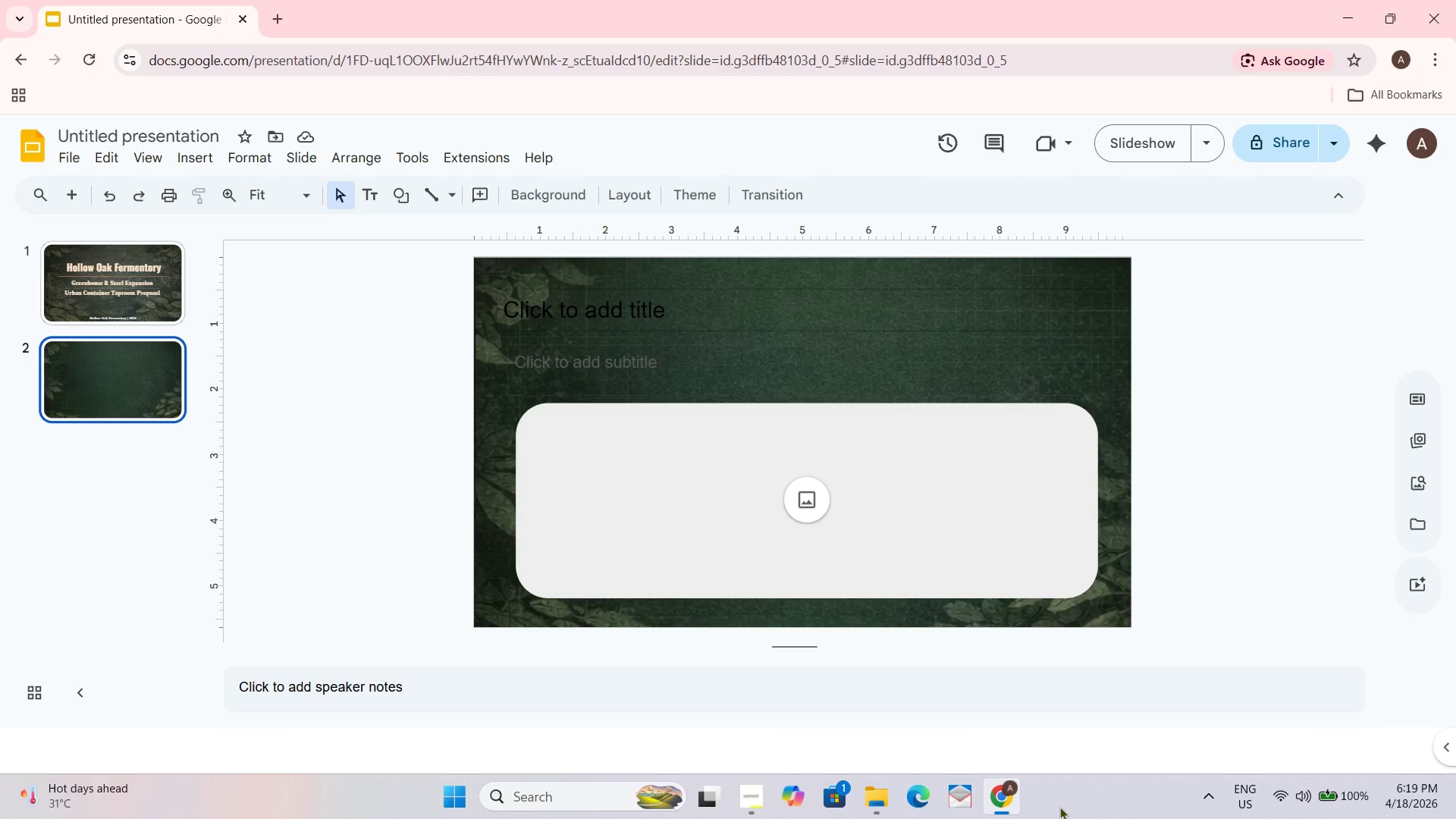 
wait(29.06)
 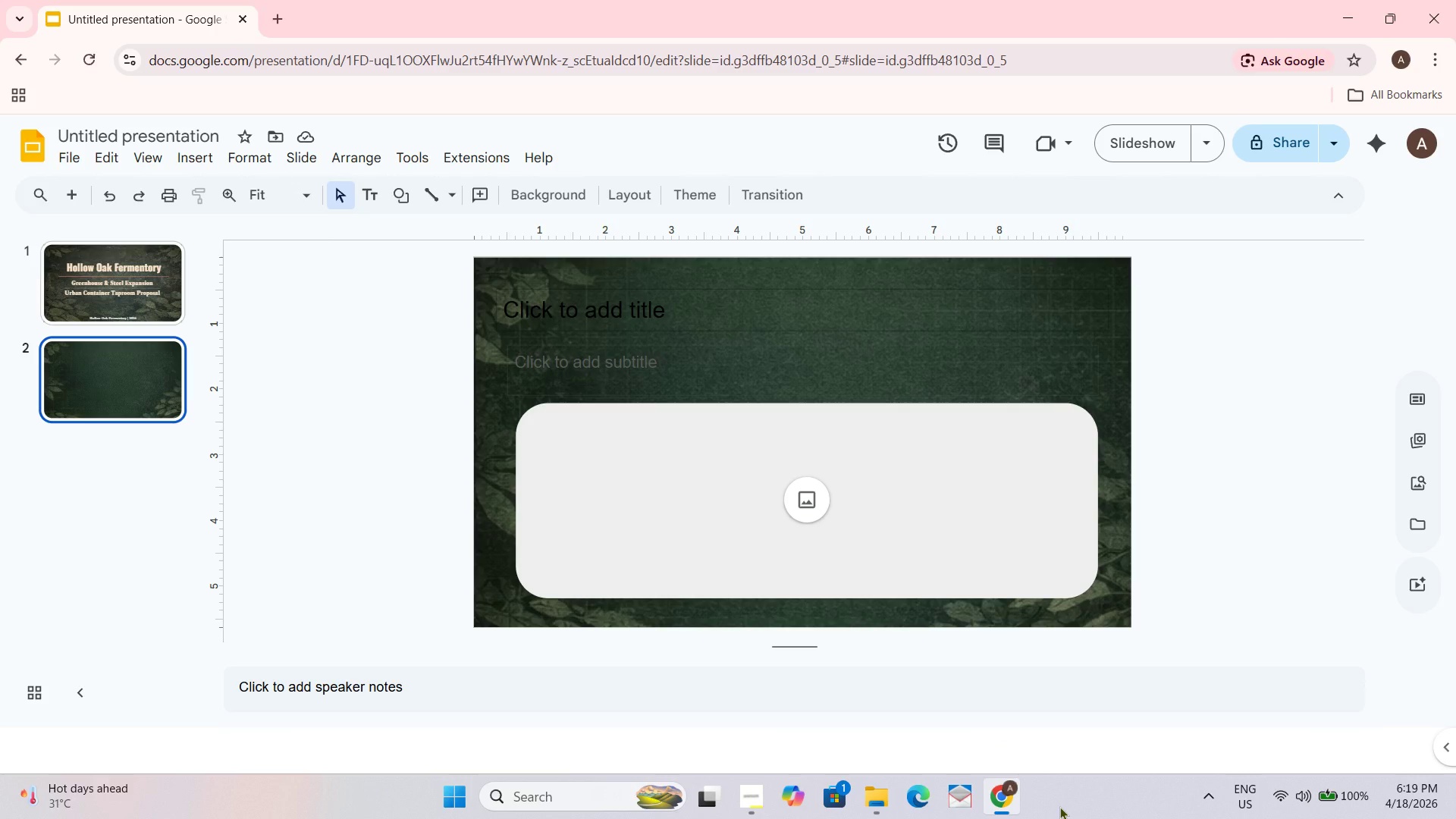 
left_click([1084, 234])
 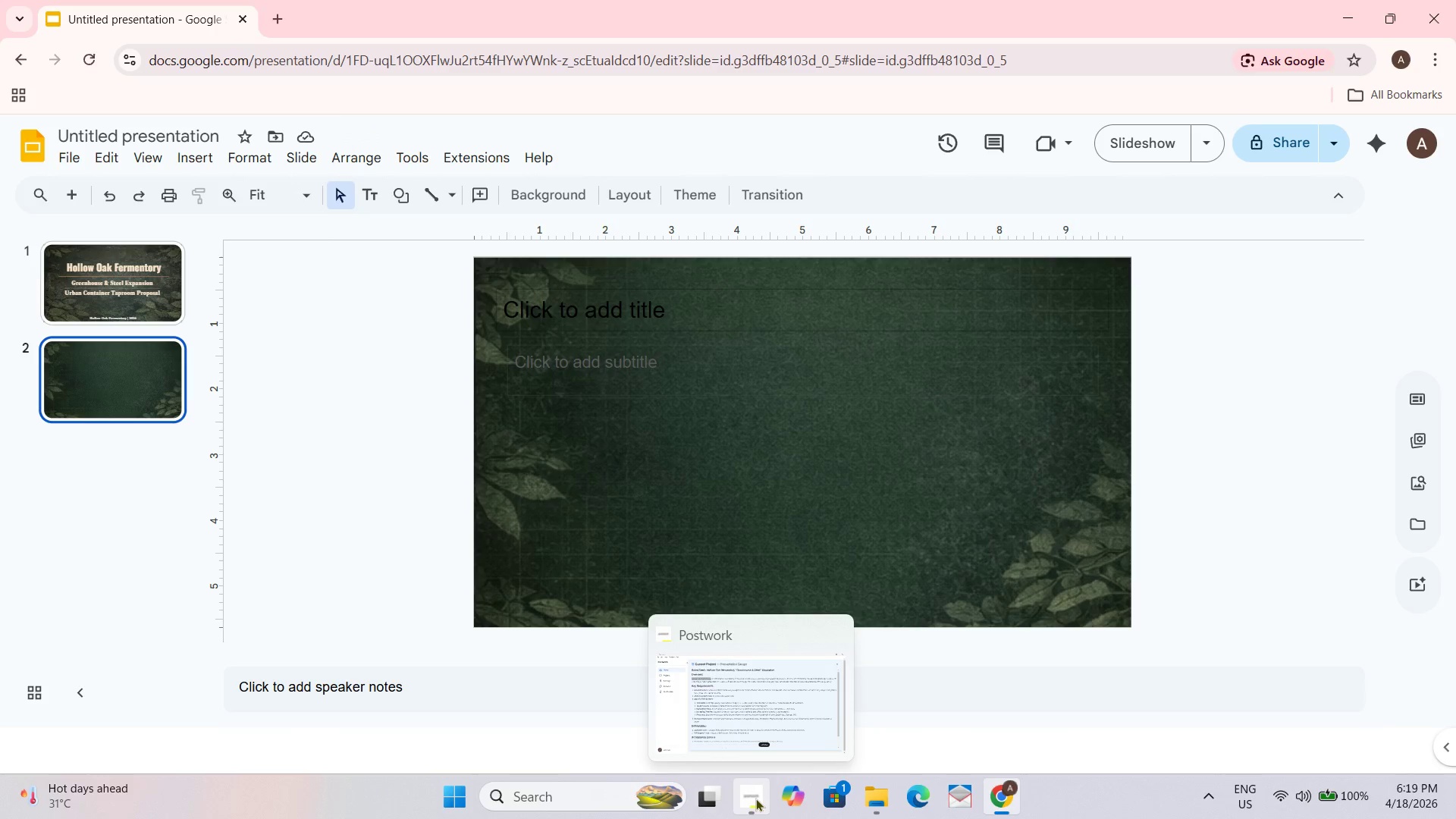 
wait(16.03)
 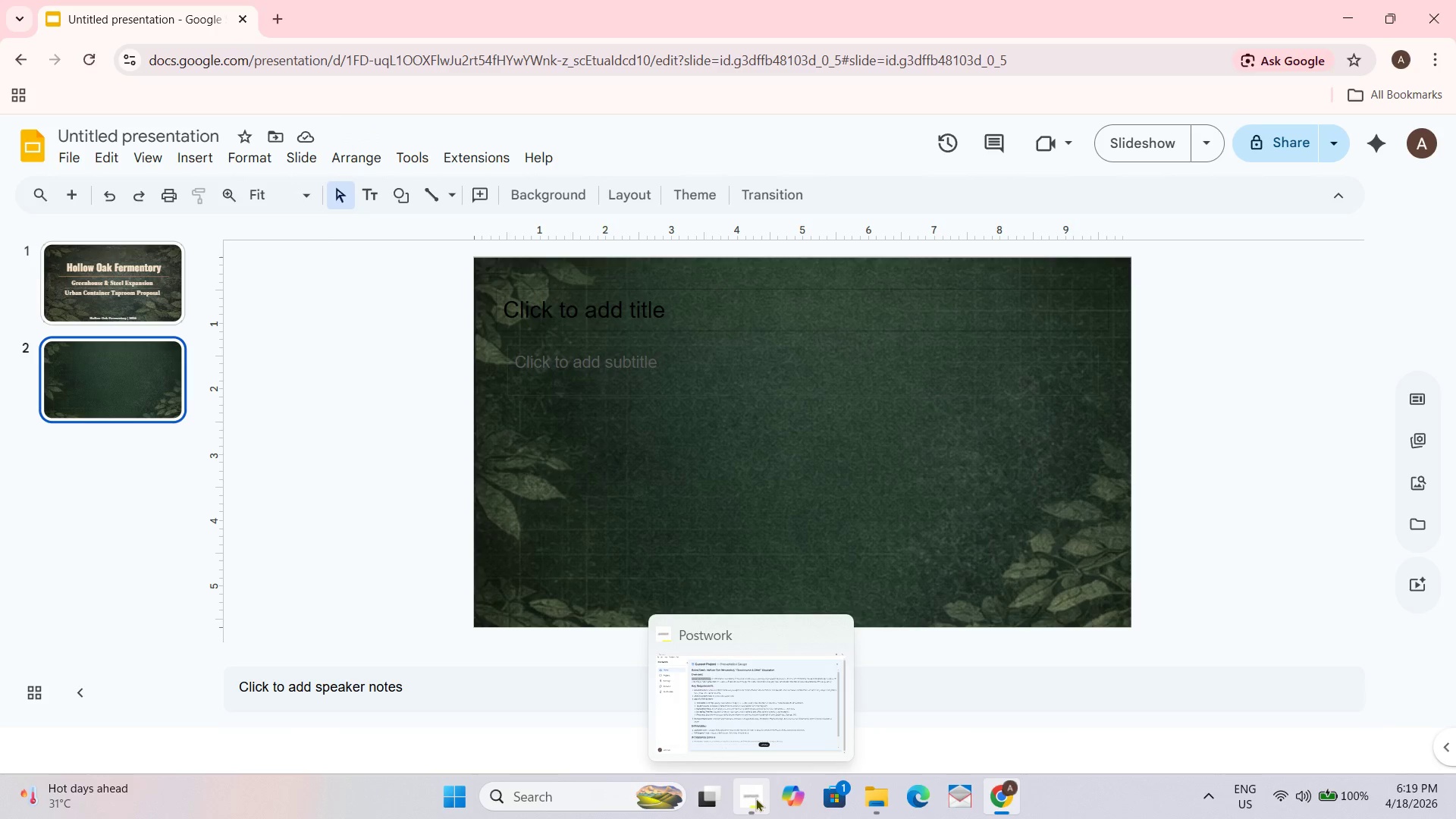 
left_click([875, 799])
 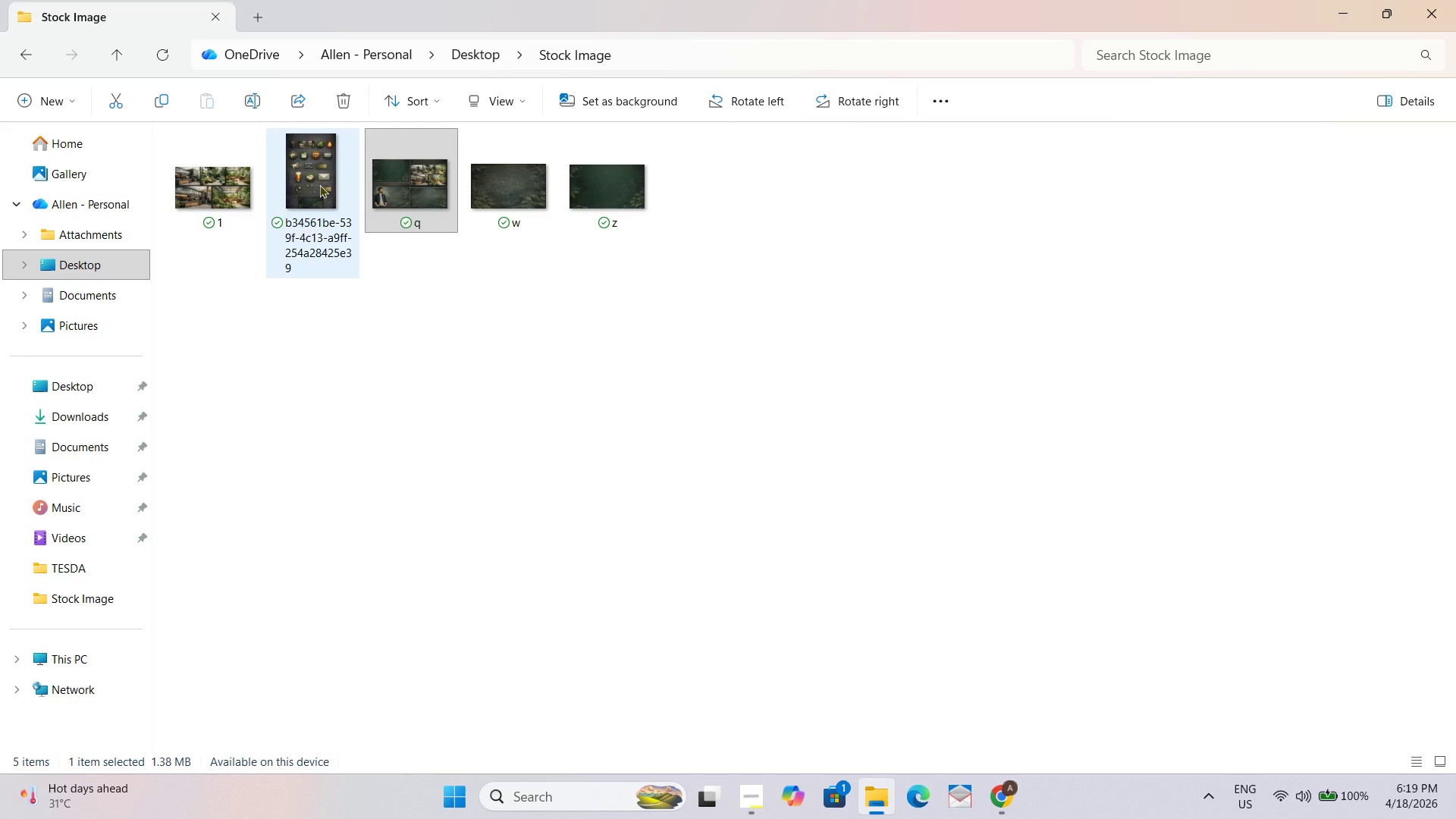 
double_click([319, 184])
 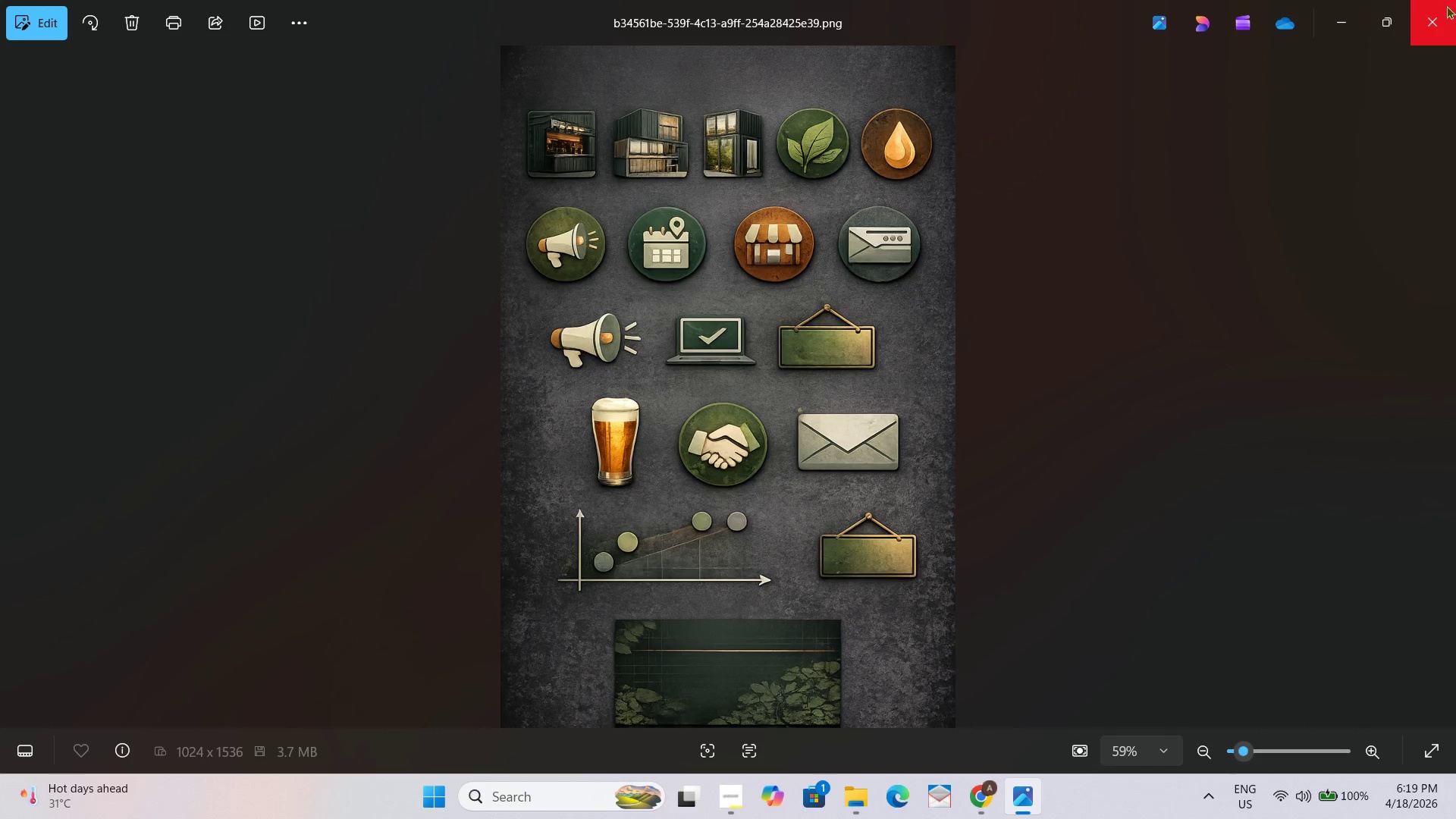 
wait(6.3)
 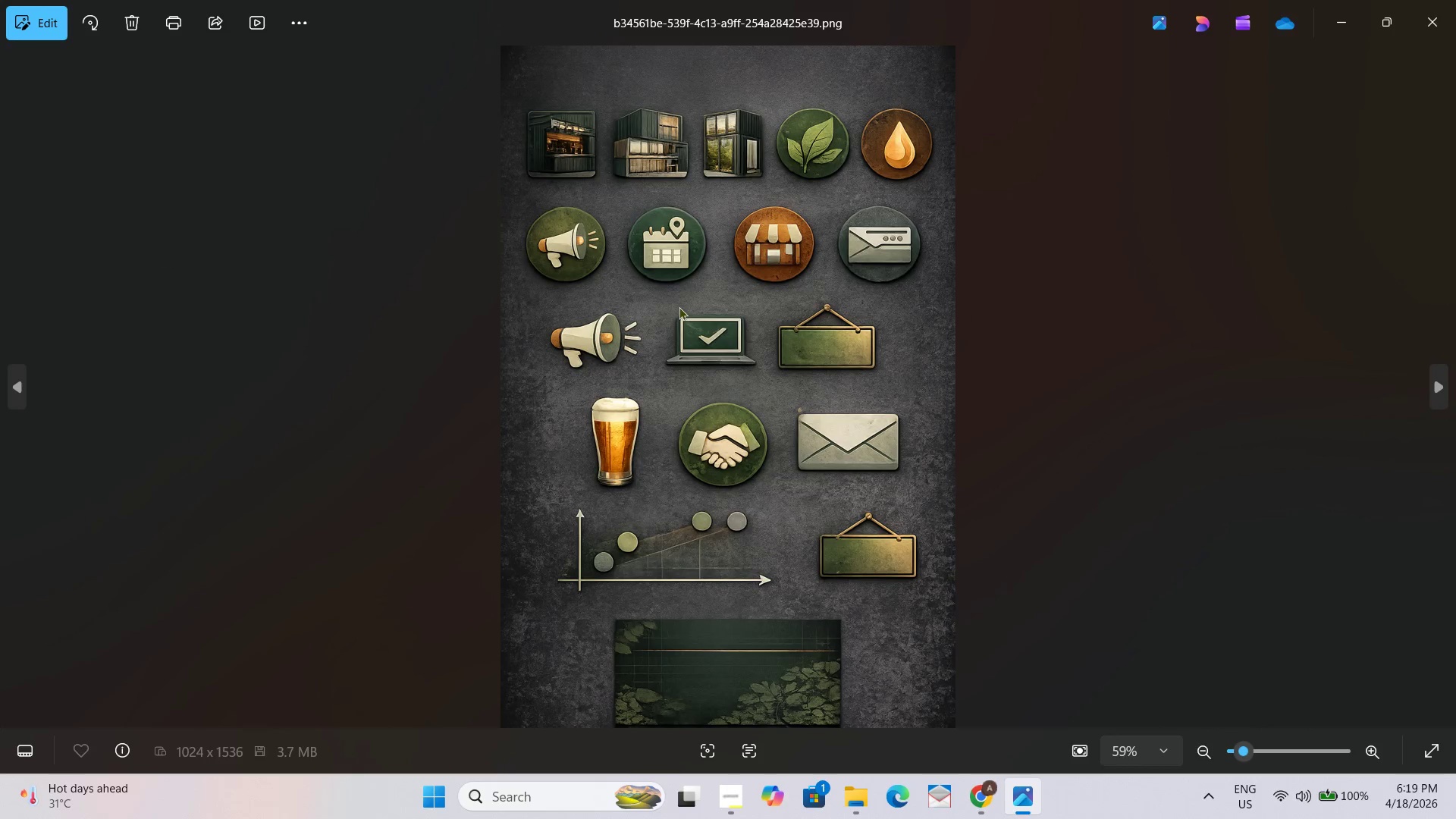 
left_click([1430, 23])
 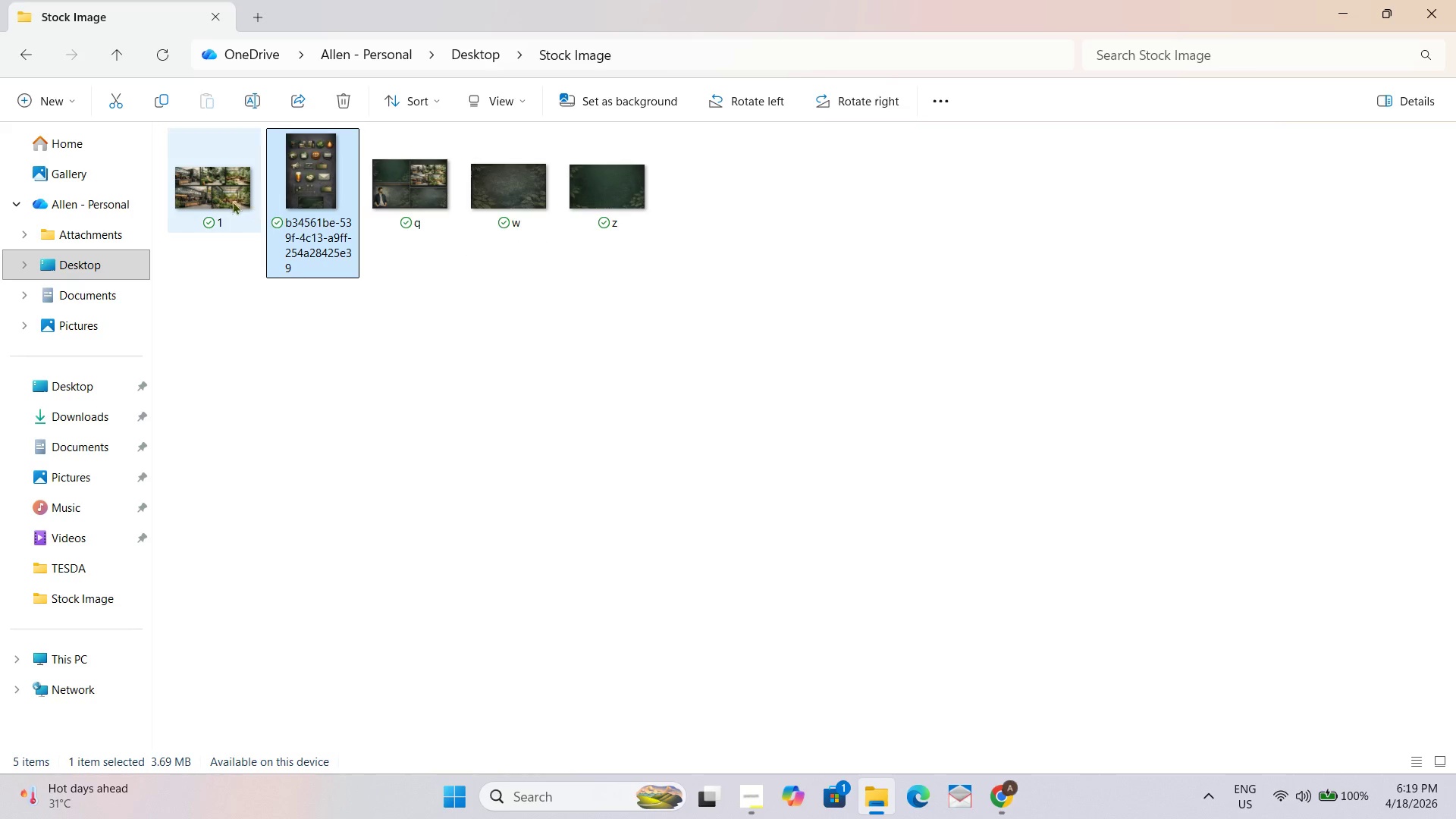 
double_click([231, 197])
 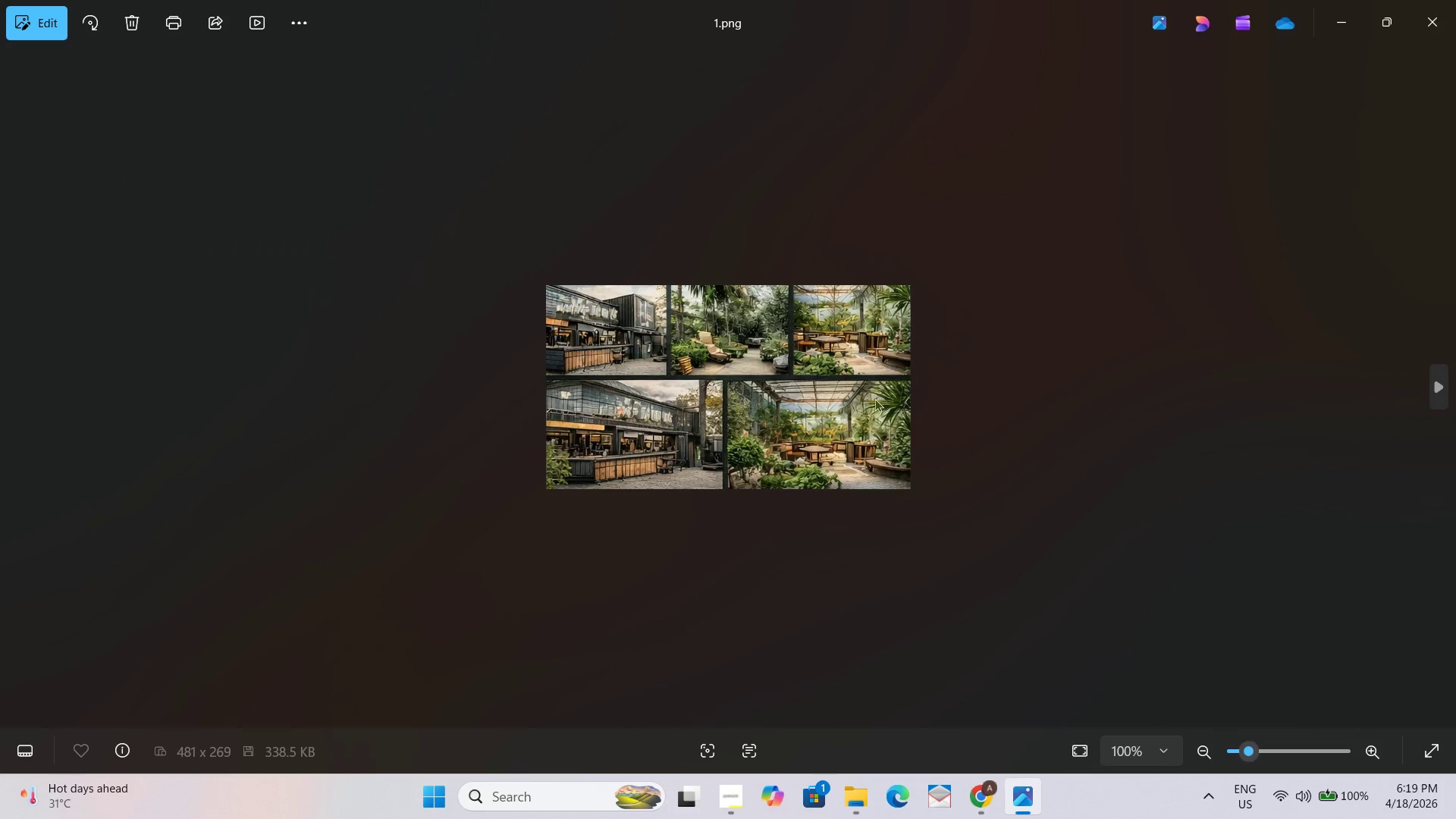 
hold_key(key=ControlLeft, duration=3.09)
scroll: coordinate [813, 410], scroll_direction: up, amount: 7.0
 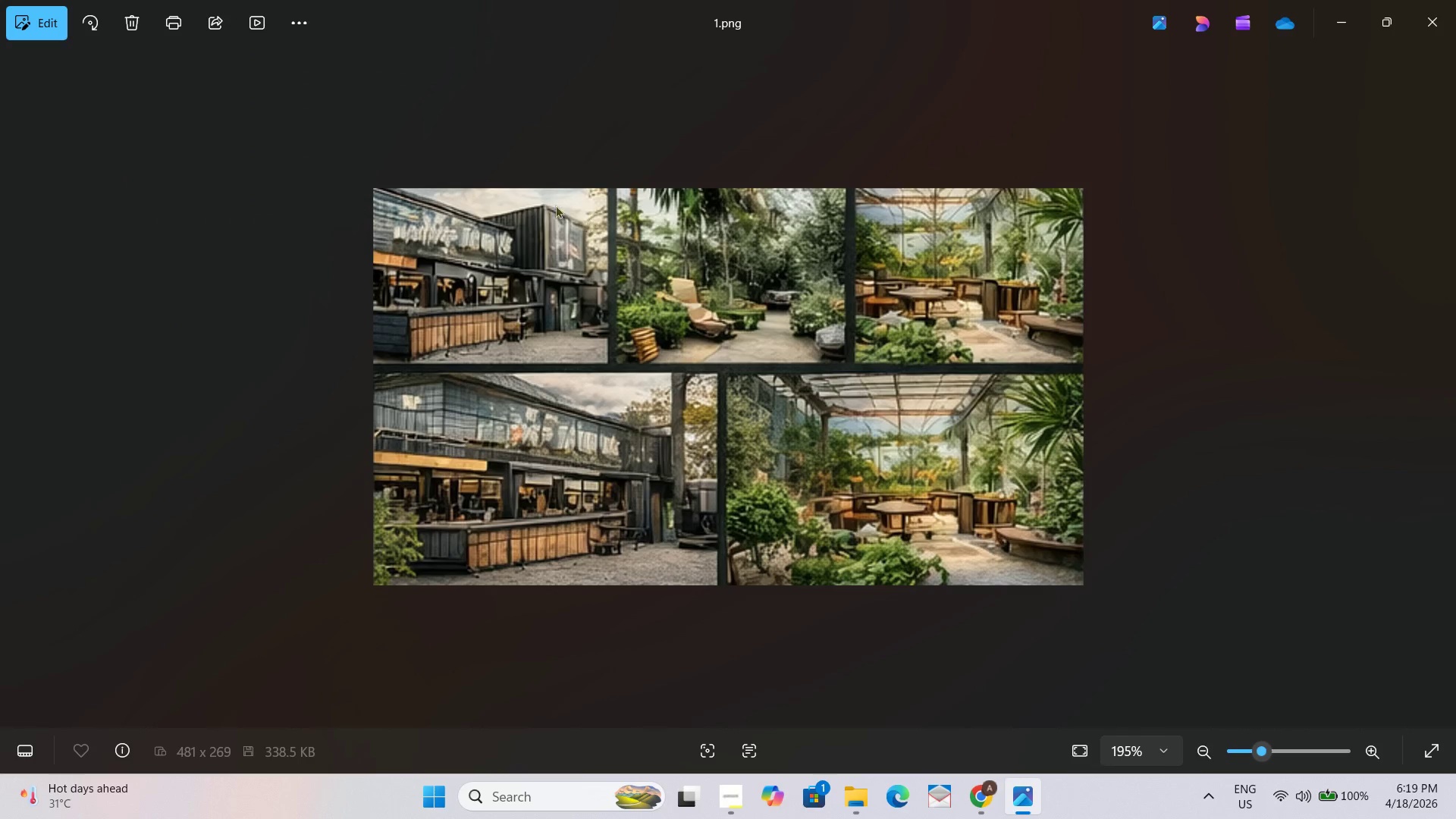 
left_click([46, 22])
 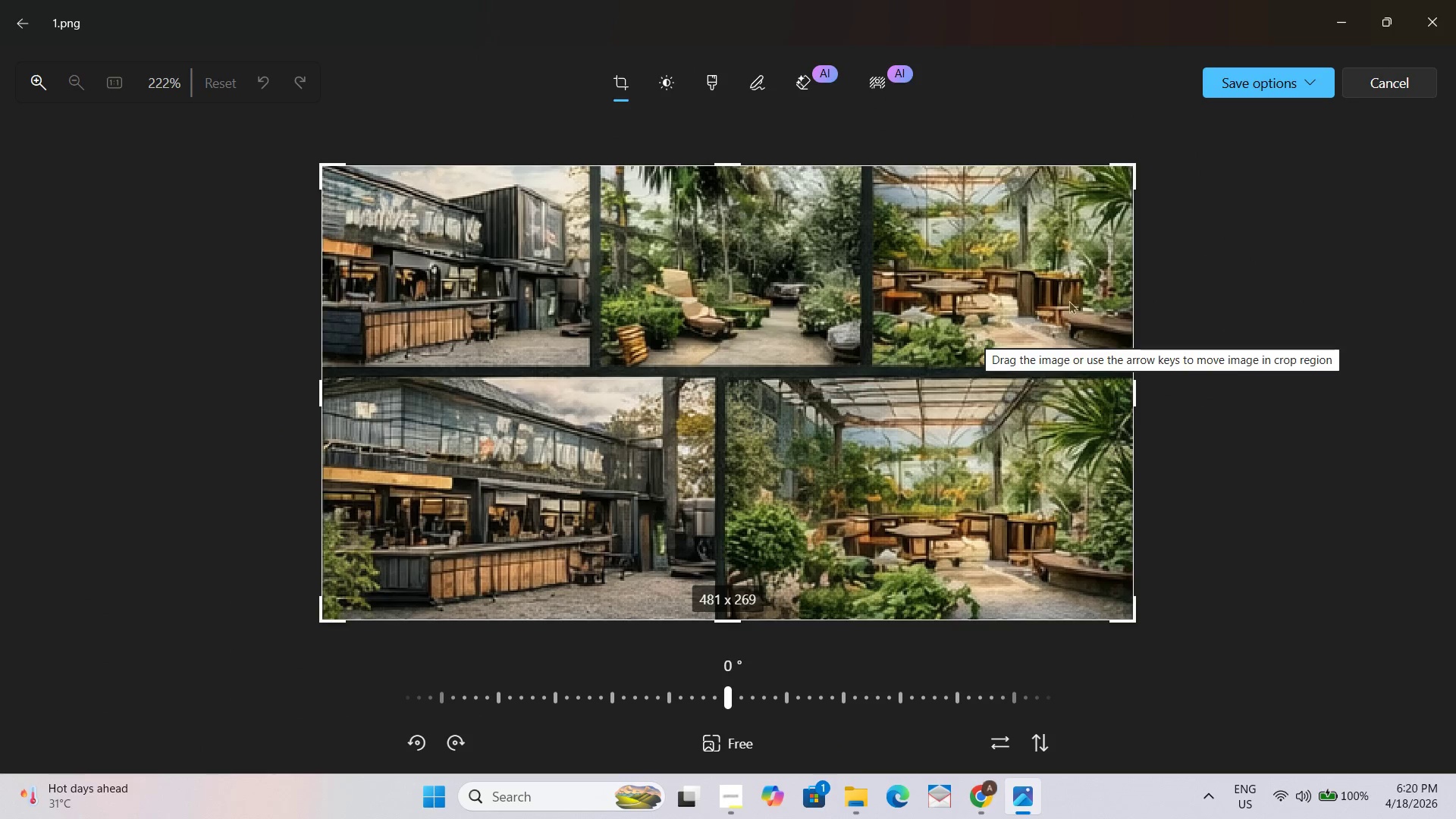 
left_click_drag(start_coordinate=[1134, 167], to_coordinate=[714, 382])
 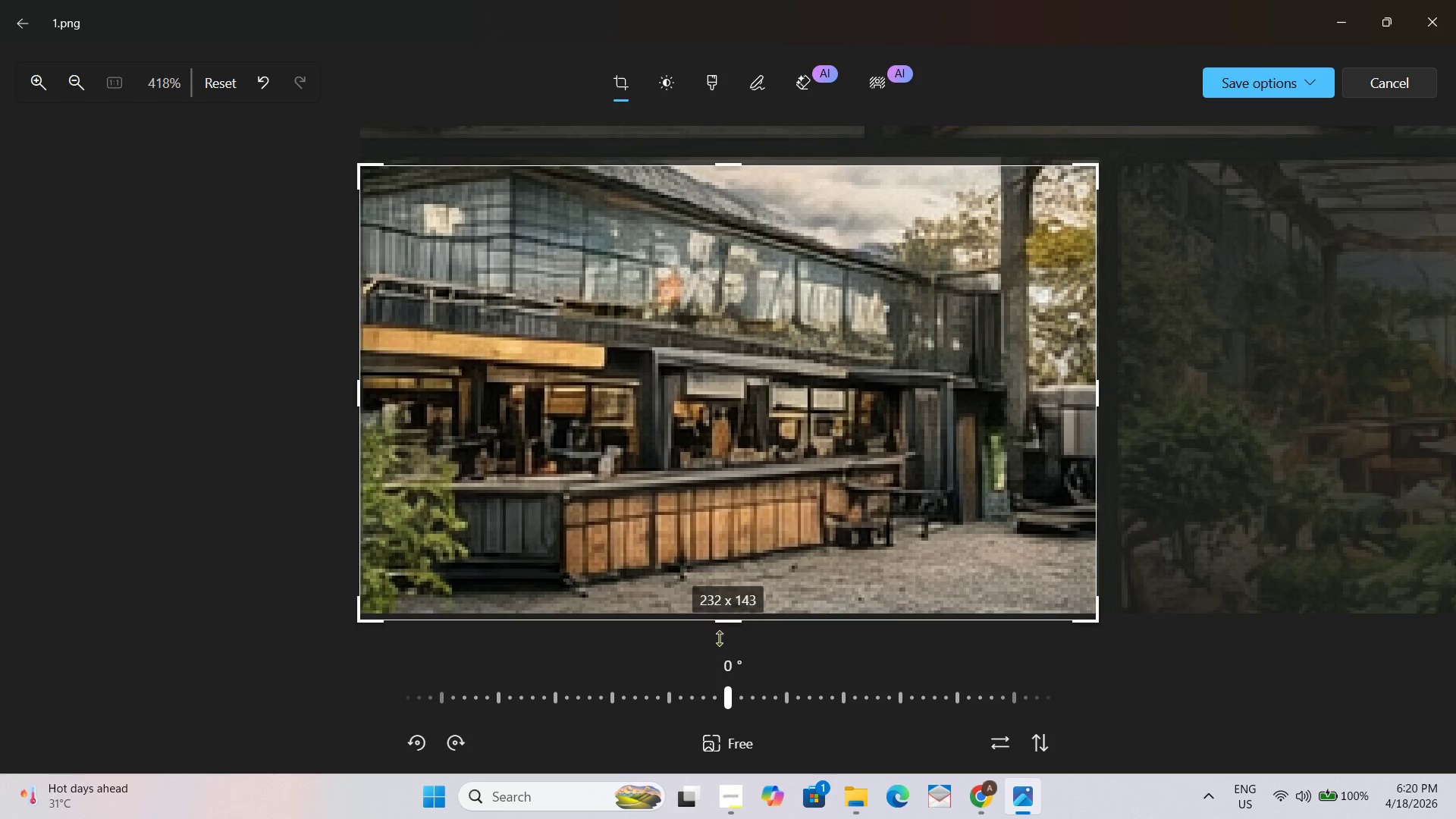 
left_click_drag(start_coordinate=[725, 630], to_coordinate=[726, 623])
 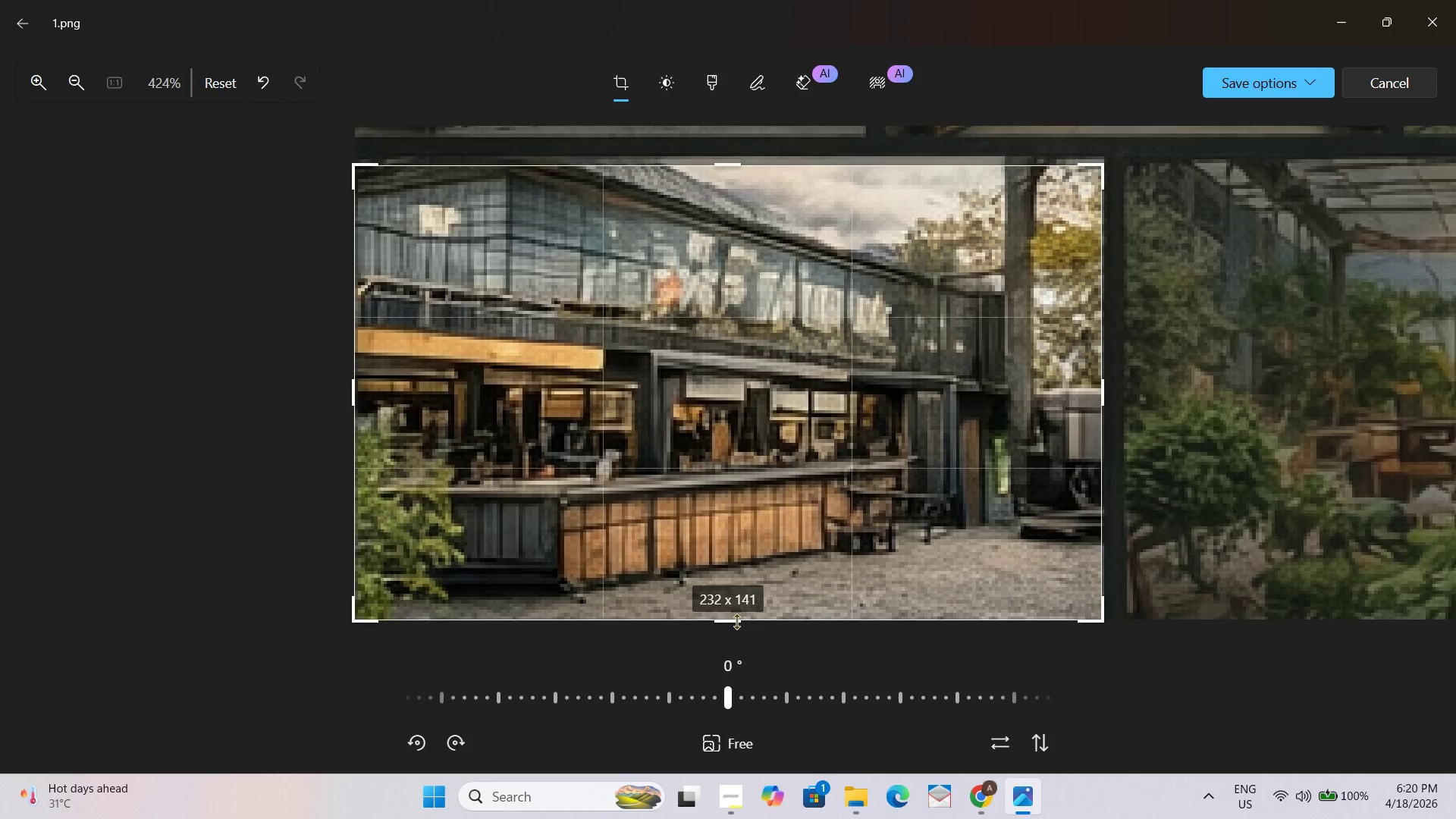 
left_click([736, 621])
 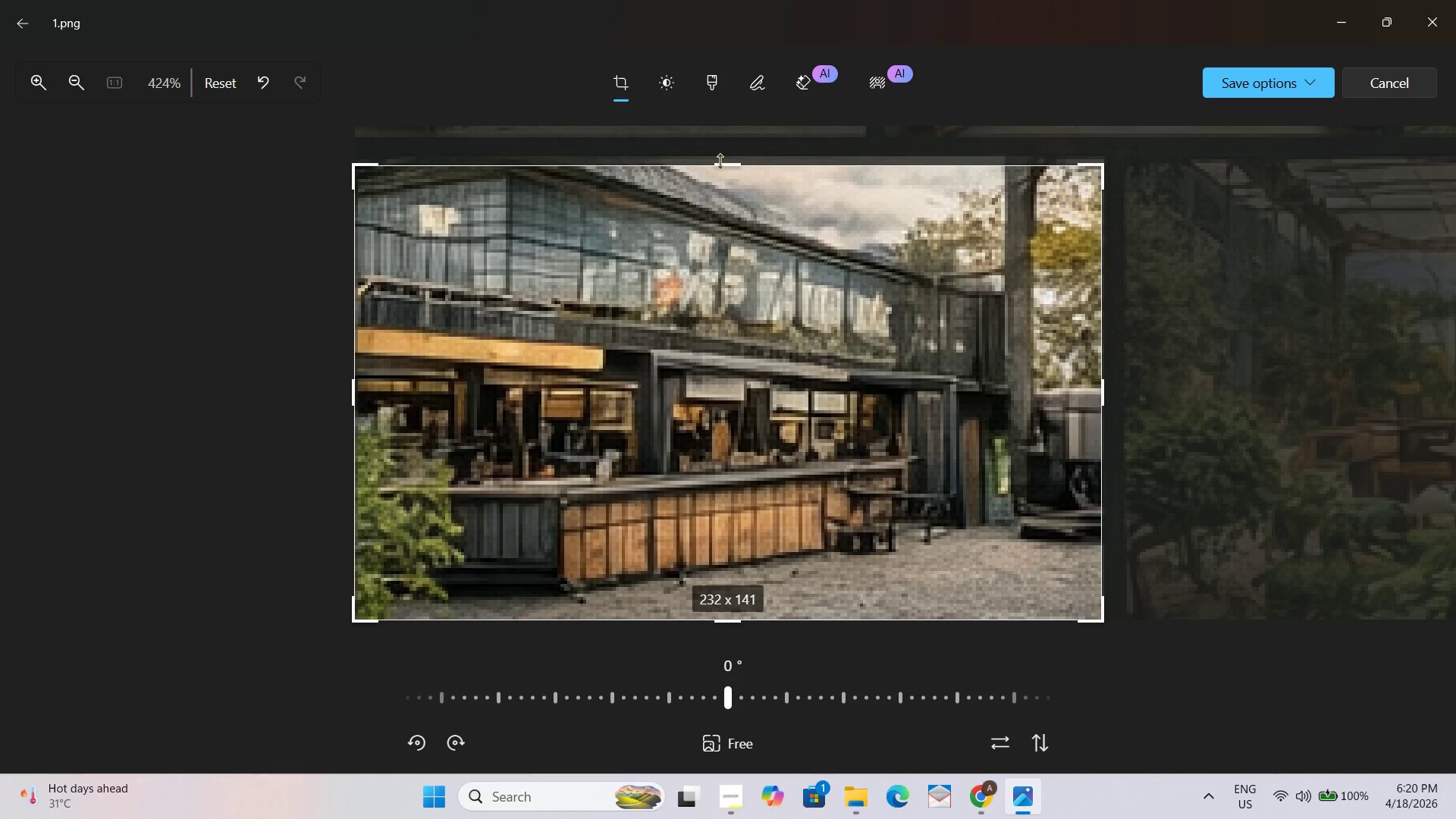 
left_click_drag(start_coordinate=[723, 162], to_coordinate=[726, 168])
 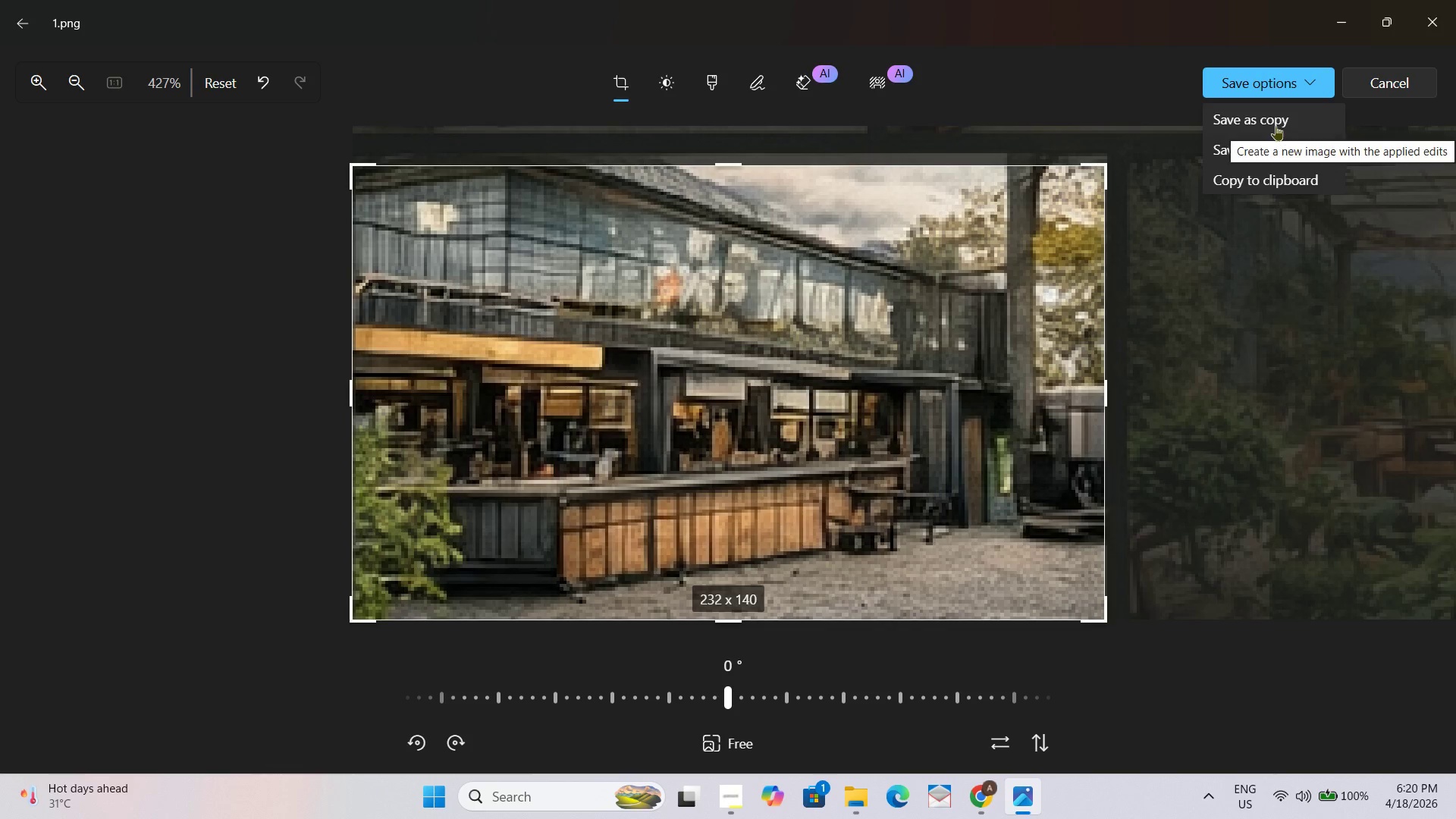 
left_click([1276, 120])
 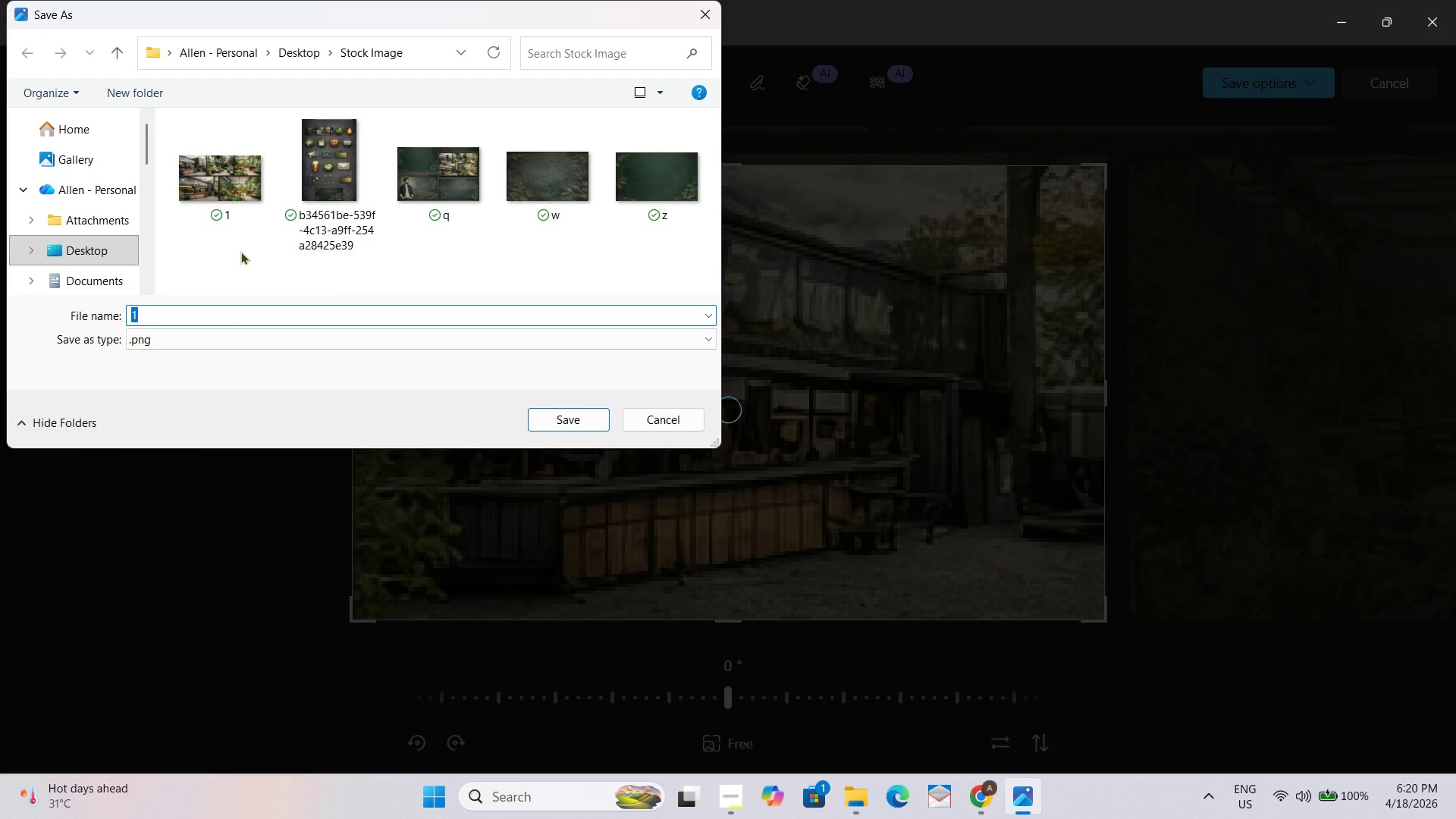 
key(Numpad2)
 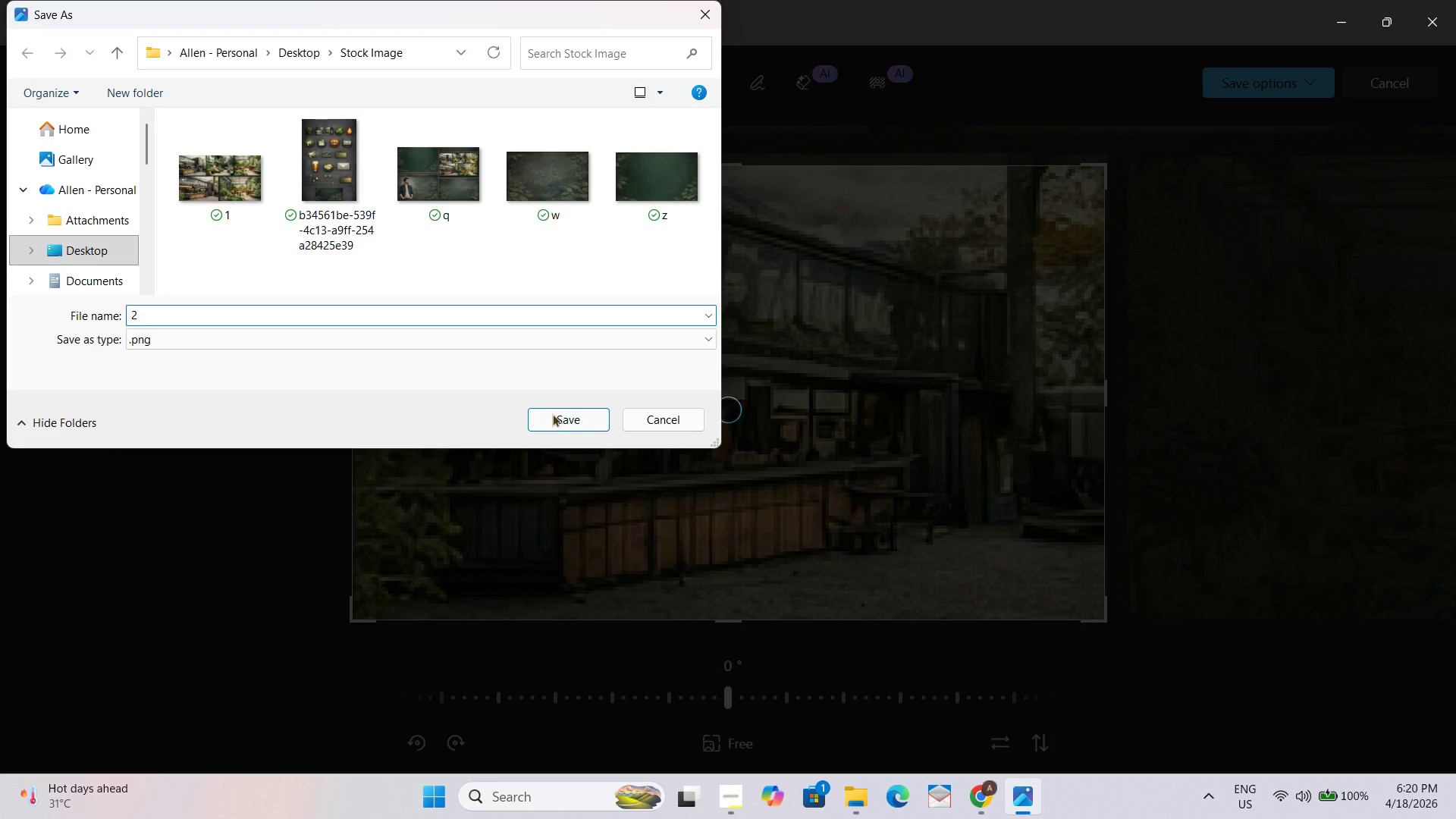 
left_click([571, 417])
 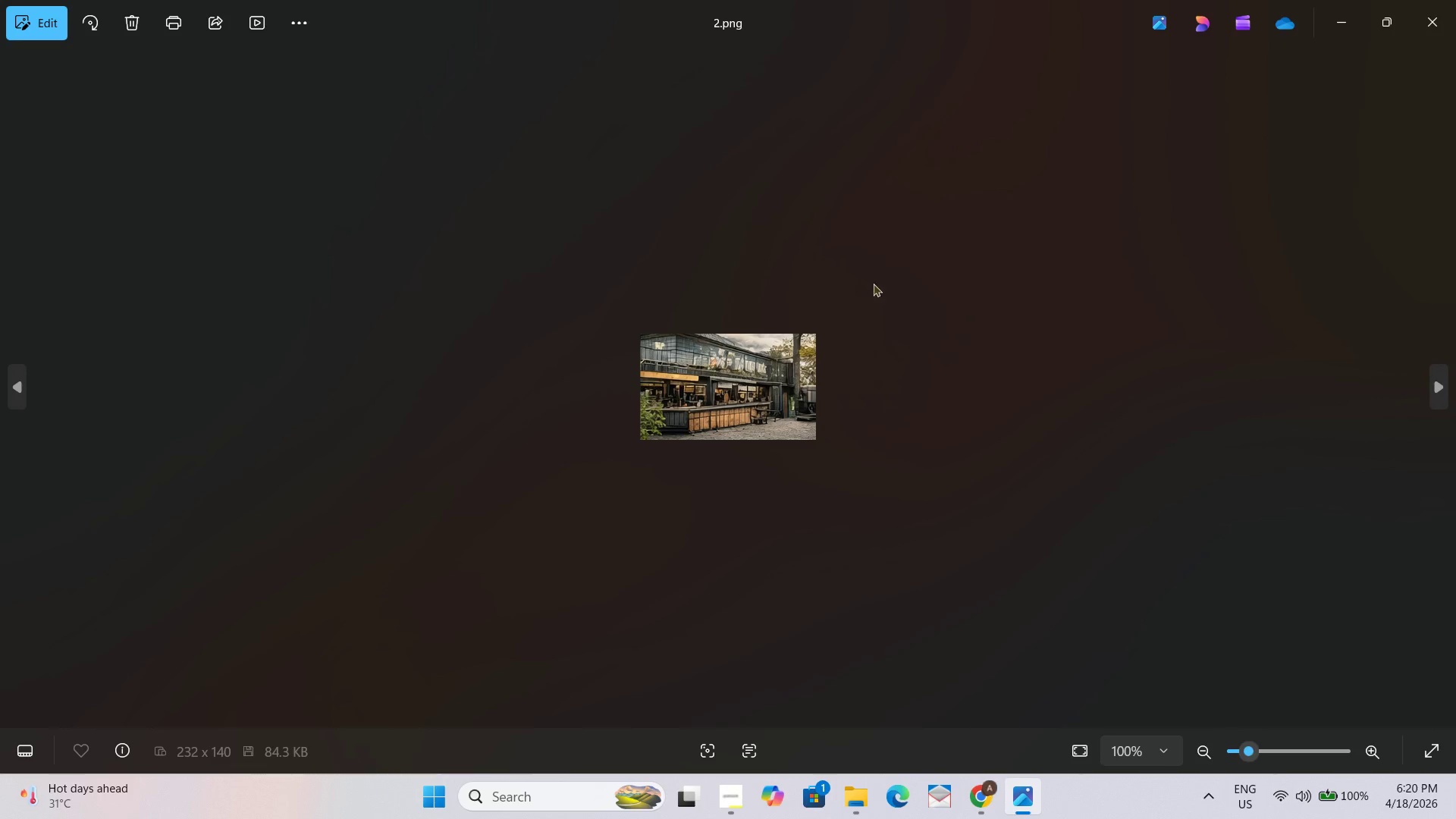 
left_click([1455, 11])
 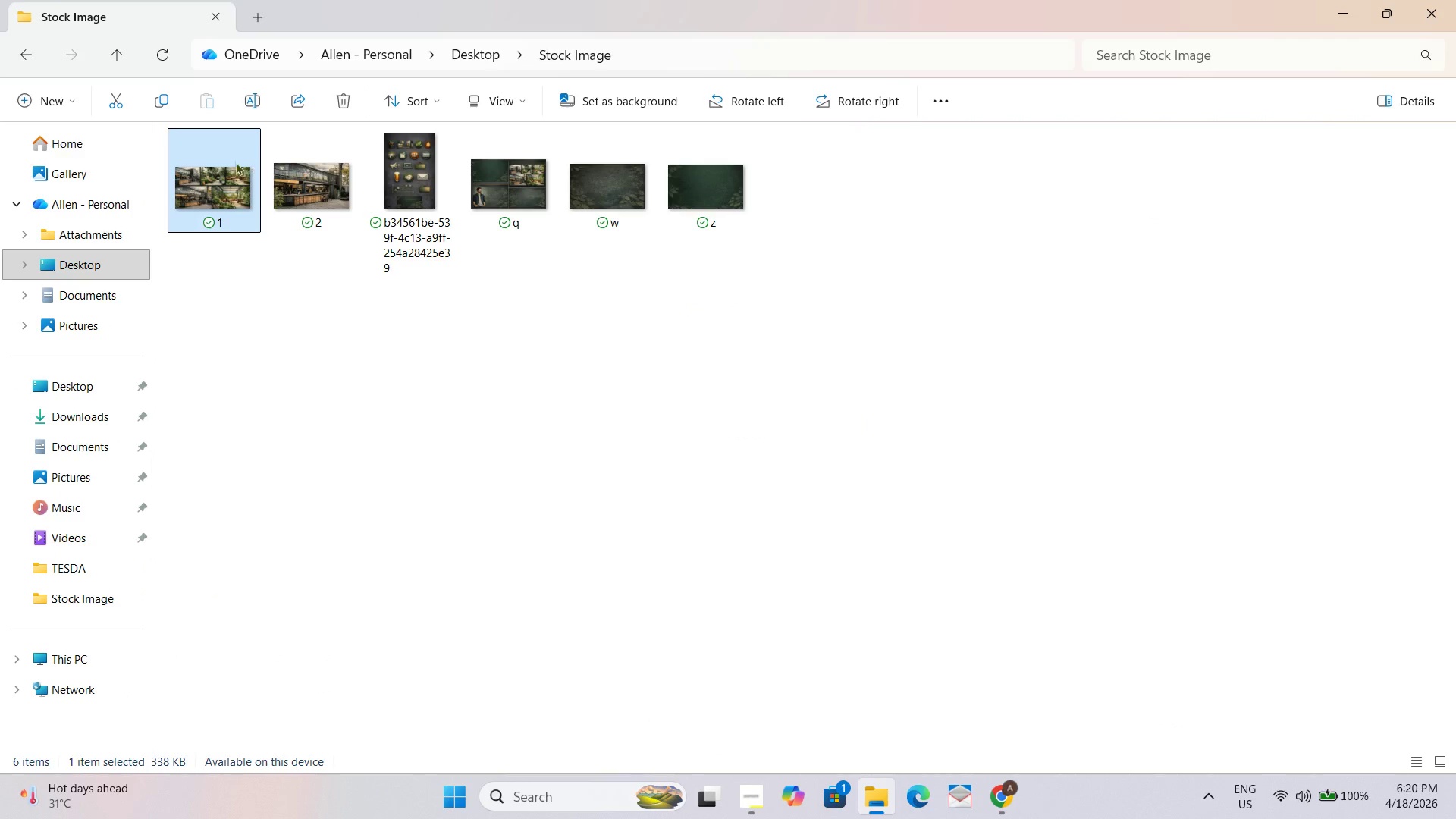 
double_click([215, 163])
 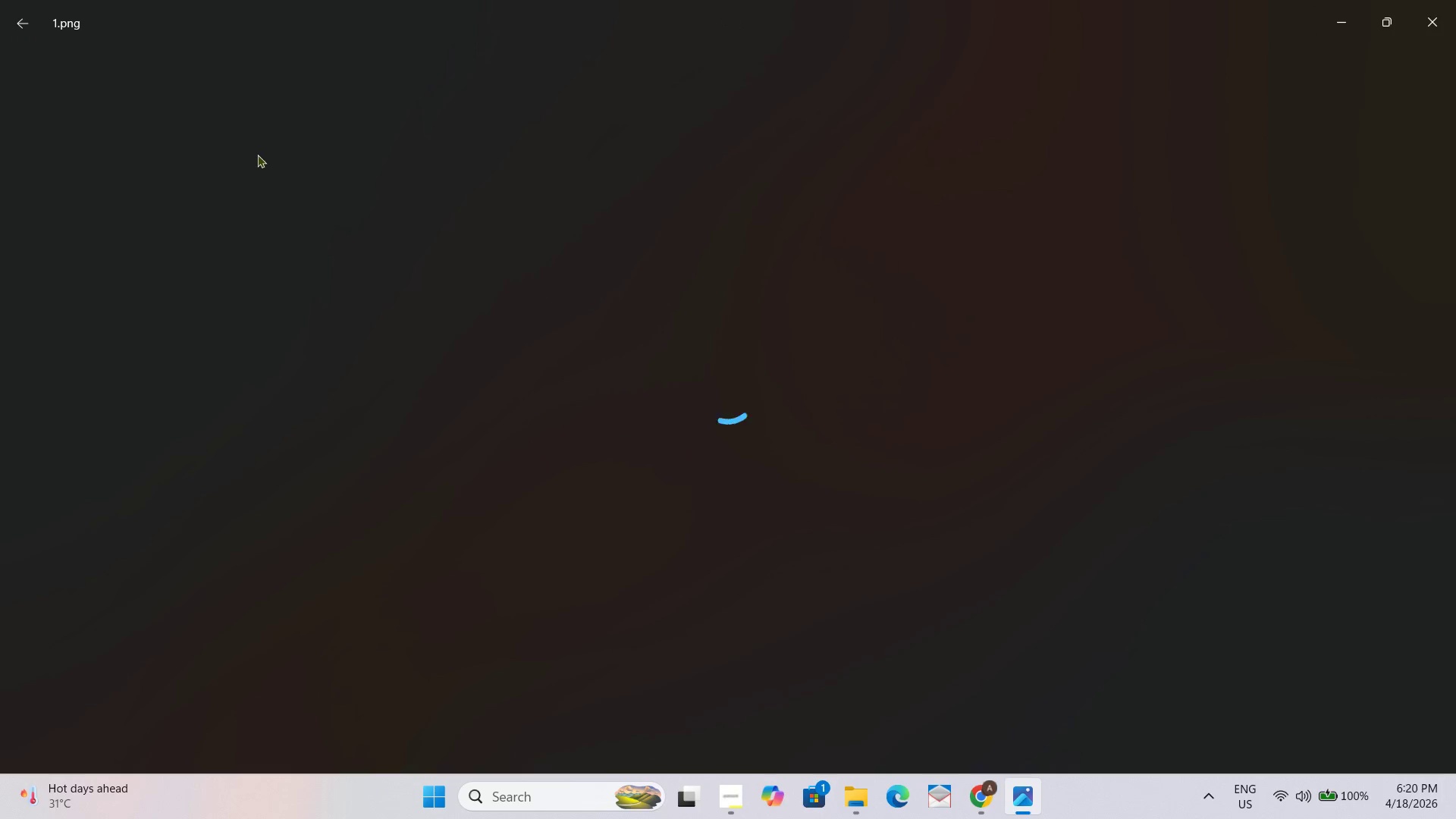 
wait(12.42)
 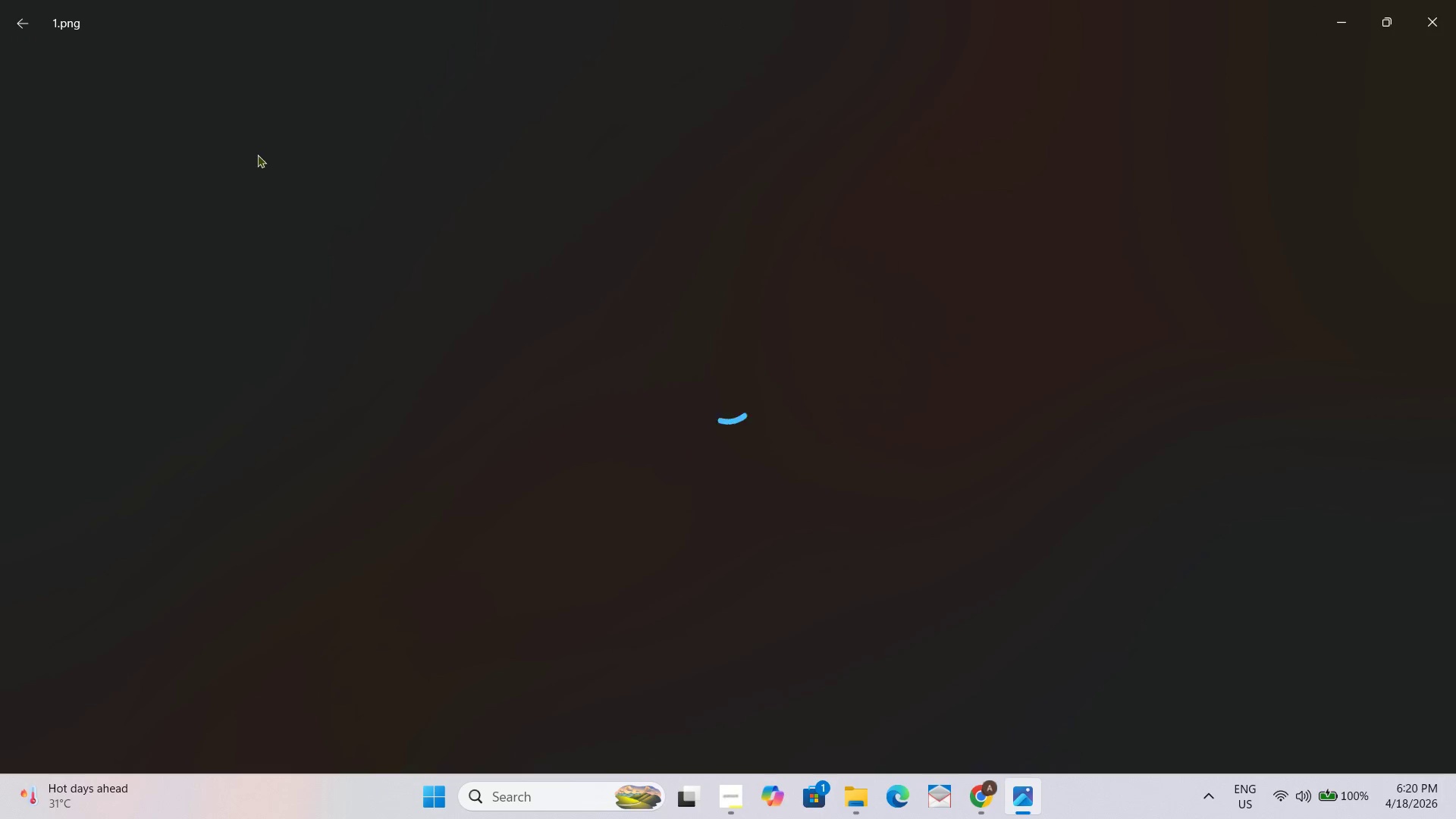 
left_click_drag(start_coordinate=[729, 620], to_coordinate=[761, 626])
 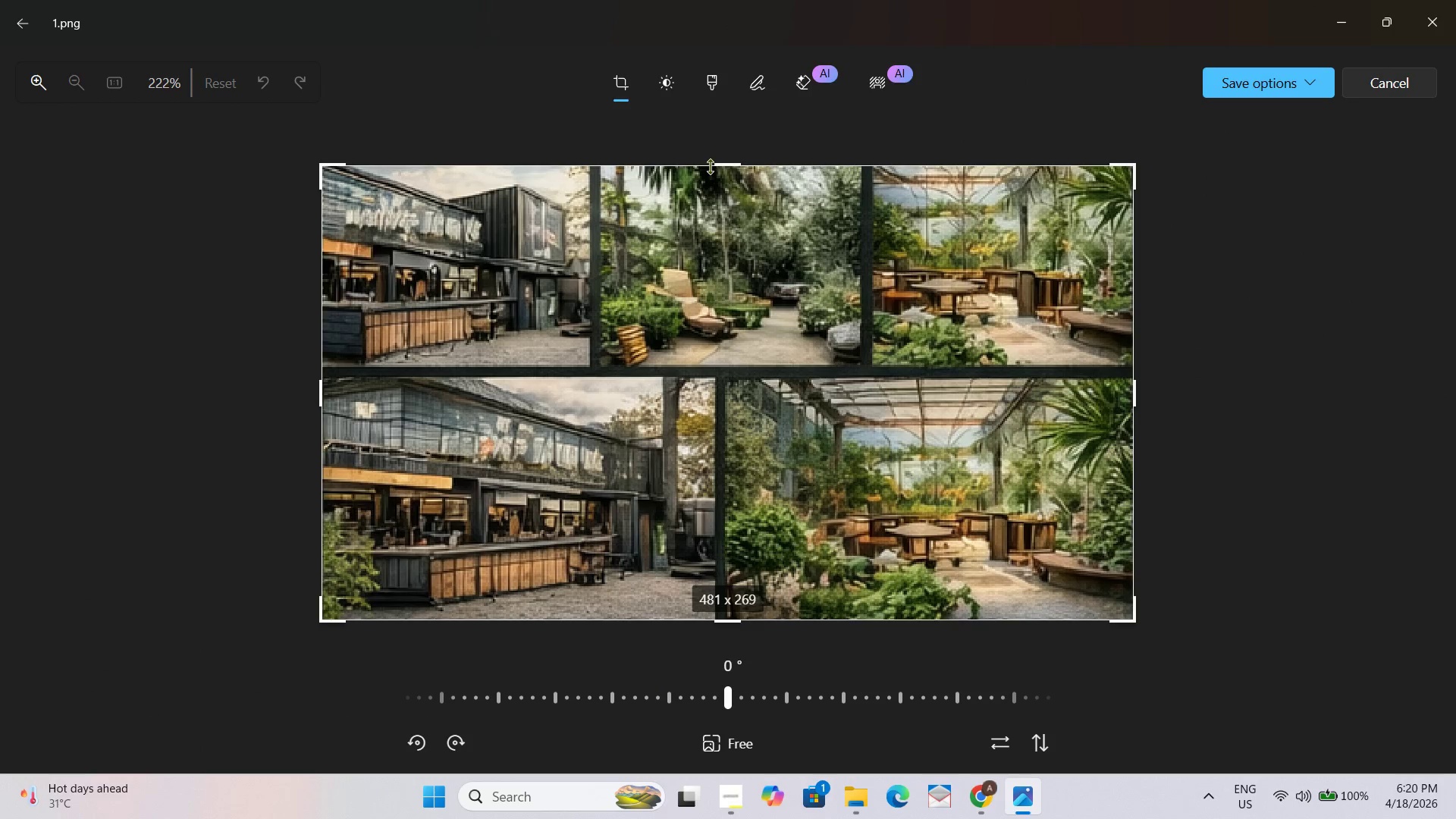 
left_click_drag(start_coordinate=[723, 161], to_coordinate=[728, 371])
 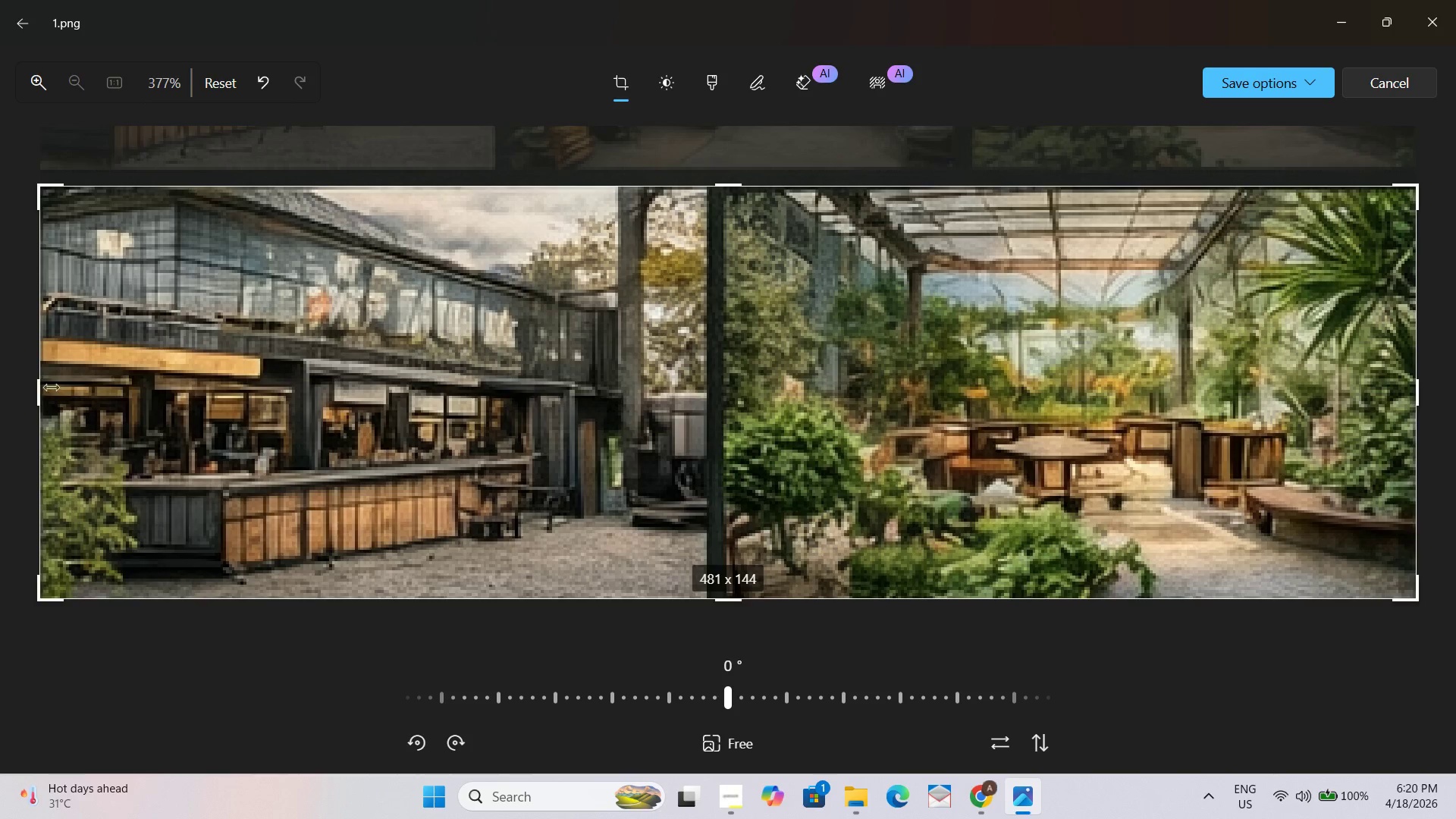 
left_click_drag(start_coordinate=[33, 394], to_coordinate=[718, 409])
 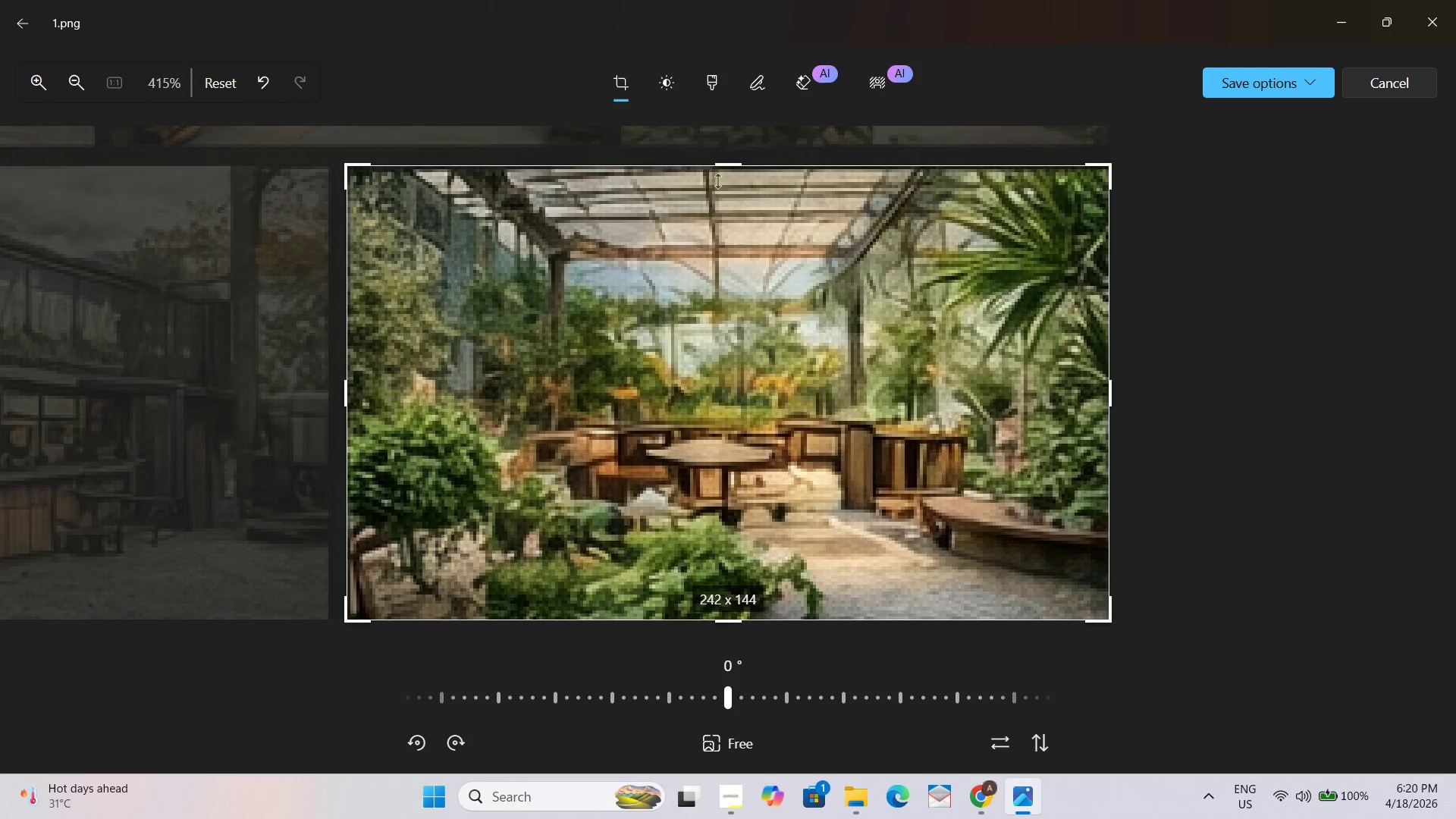 
left_click_drag(start_coordinate=[725, 171], to_coordinate=[726, 175])
 